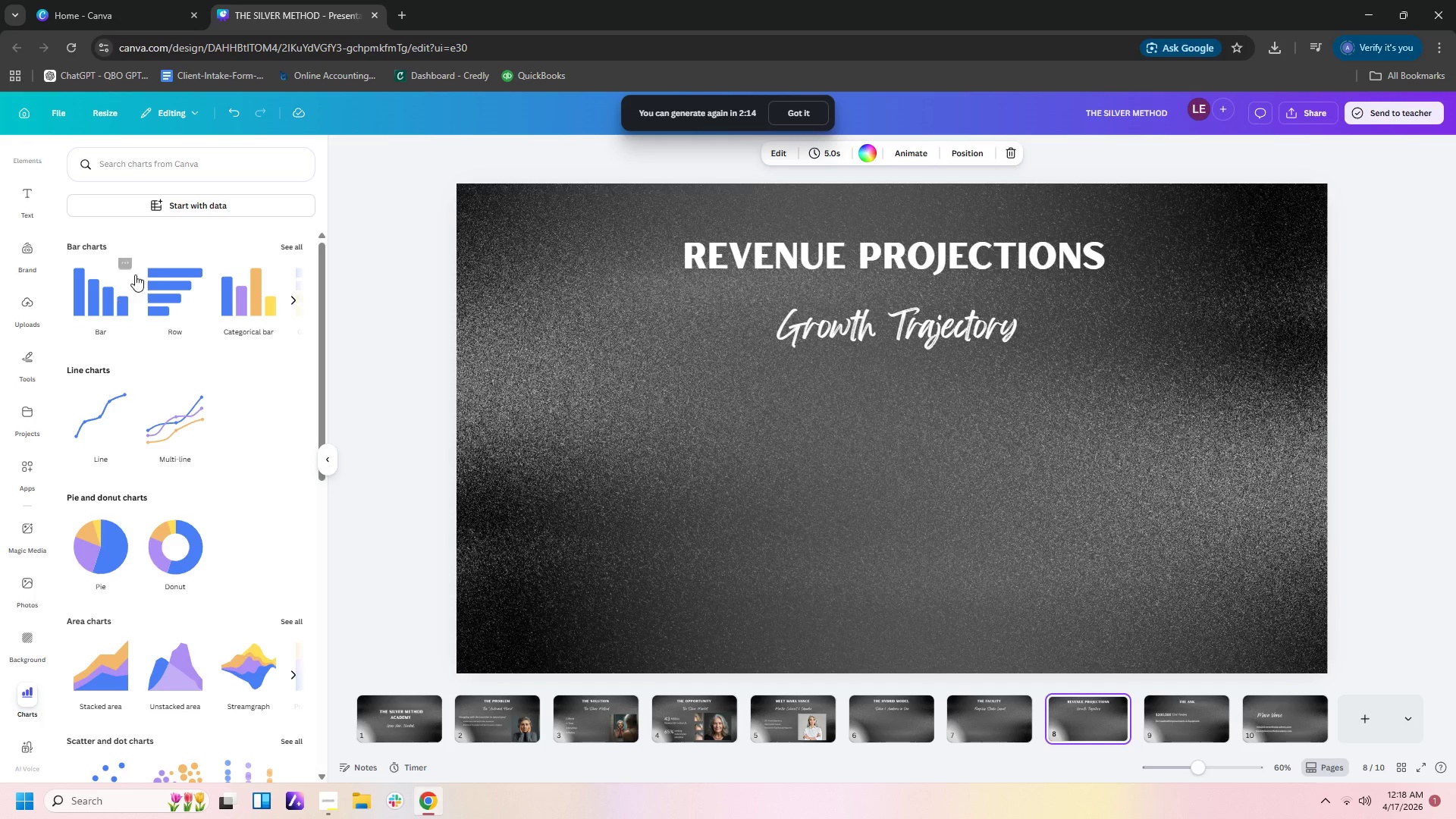 
left_click([243, 299])
 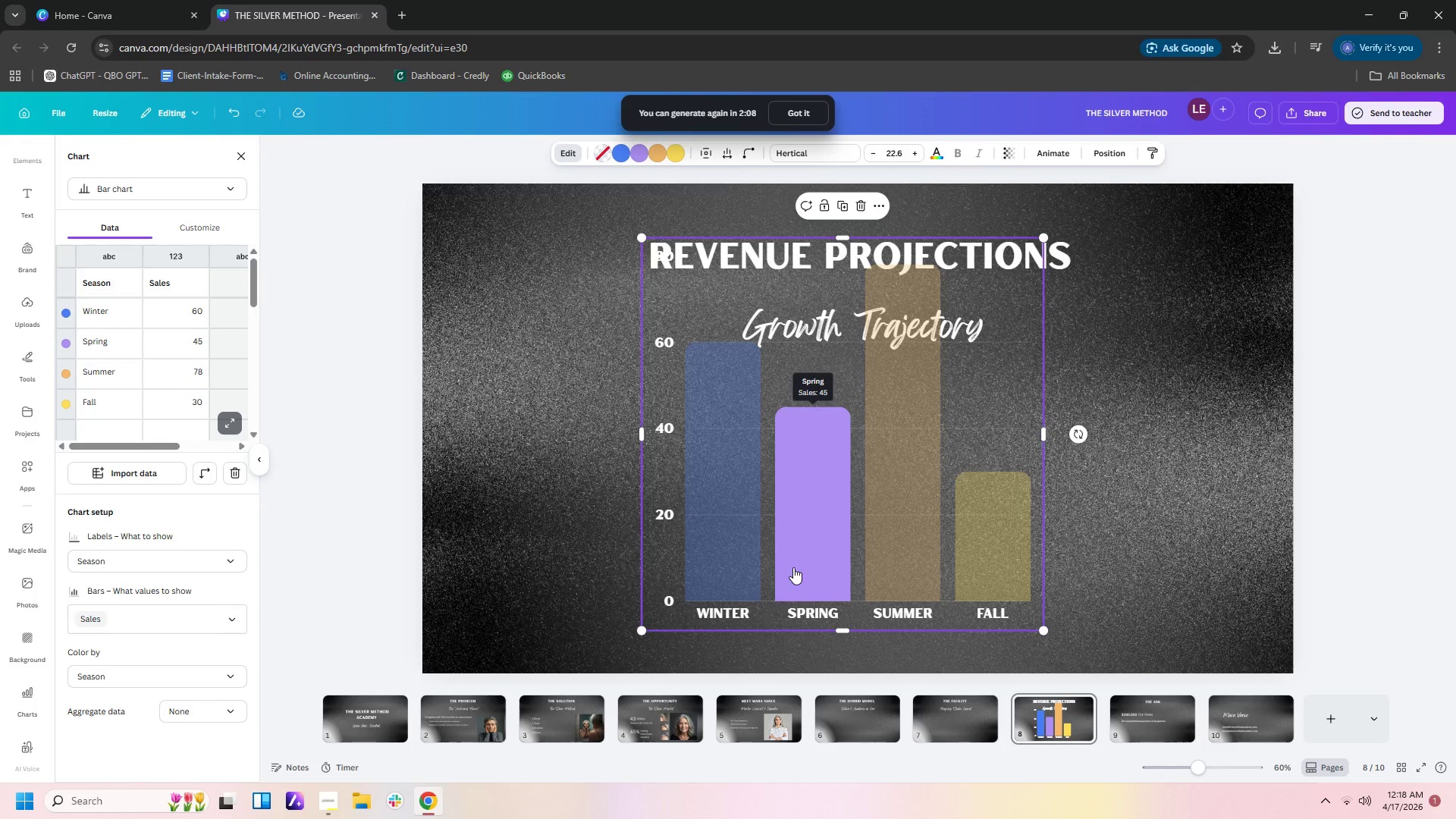 
wait(7.02)
 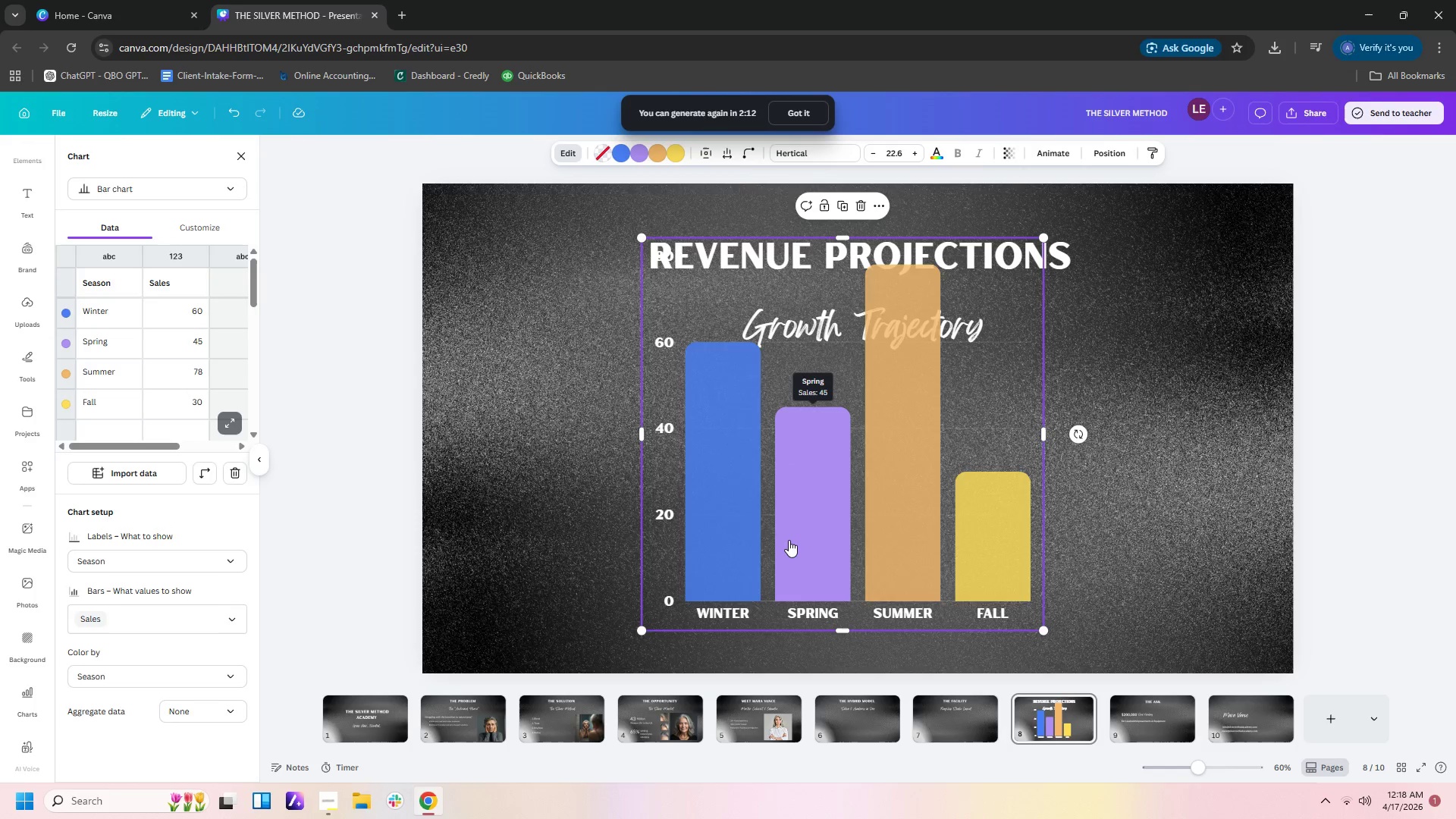 
double_click([784, 399])
 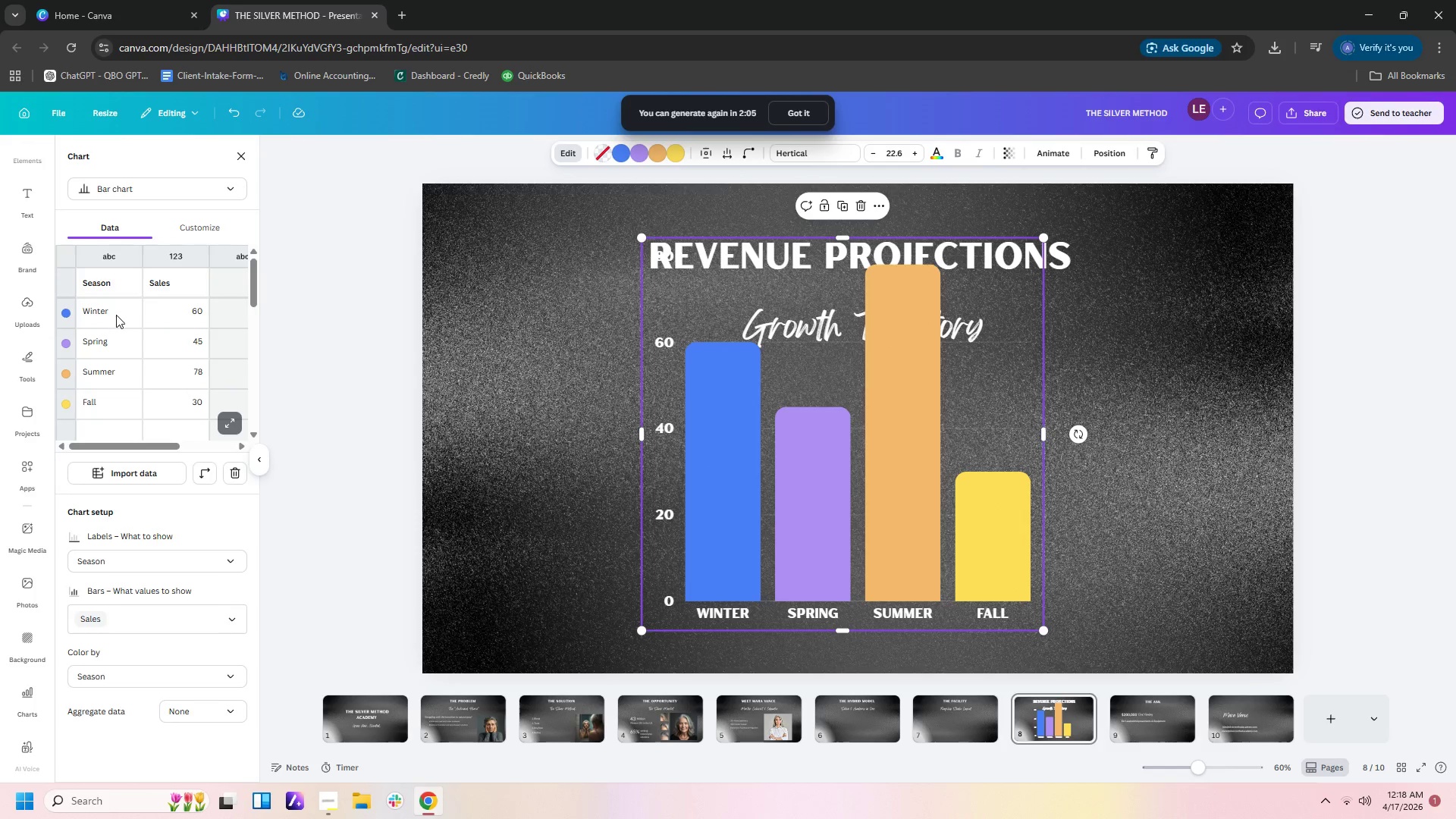 
double_click([116, 315])
 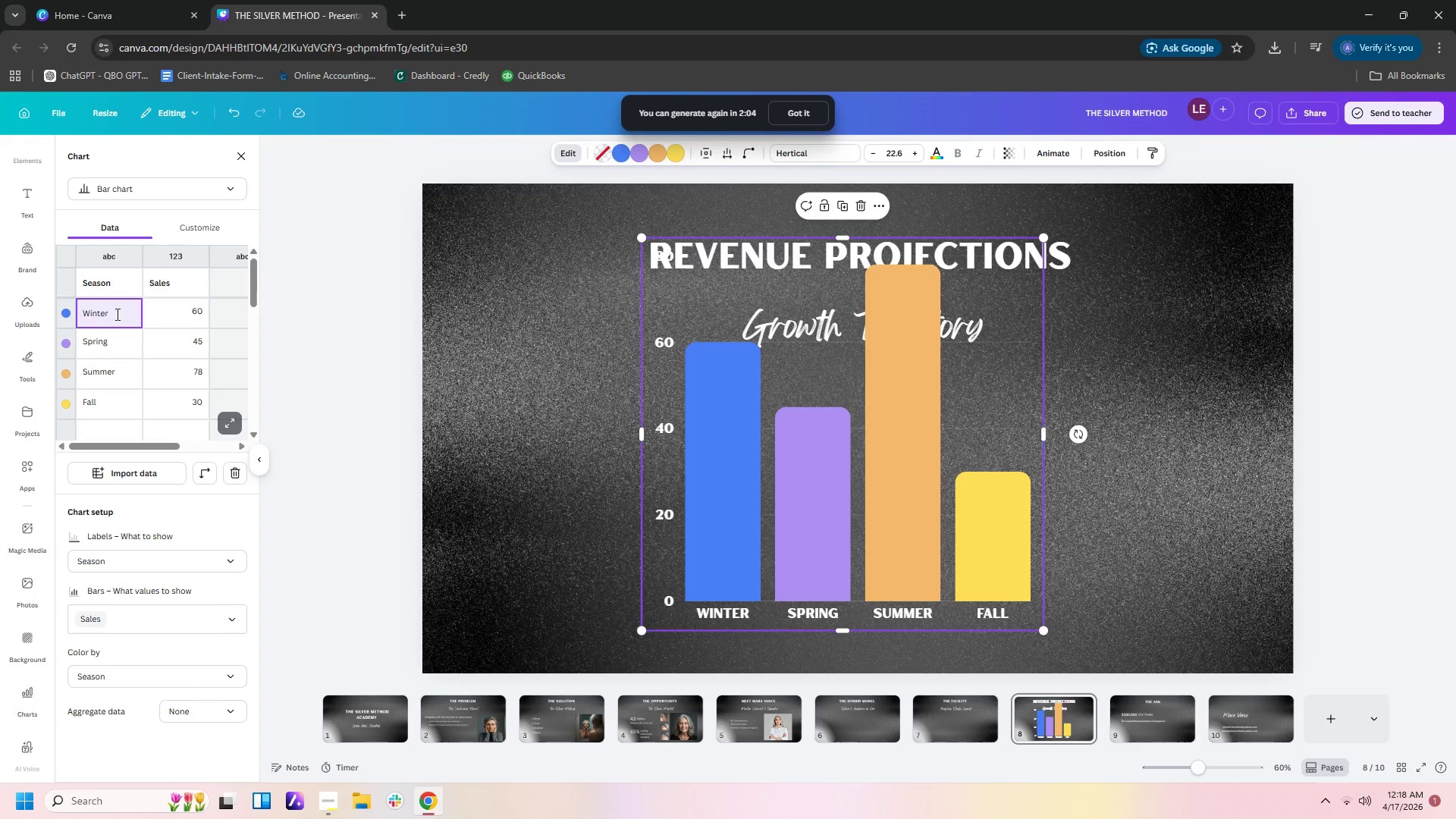 
key(Backspace)
key(Backspace)
key(Backspace)
key(Backspace)
key(Backspace)
key(Backspace)
key(Backspace)
key(Backspace)
type(Year 1)
 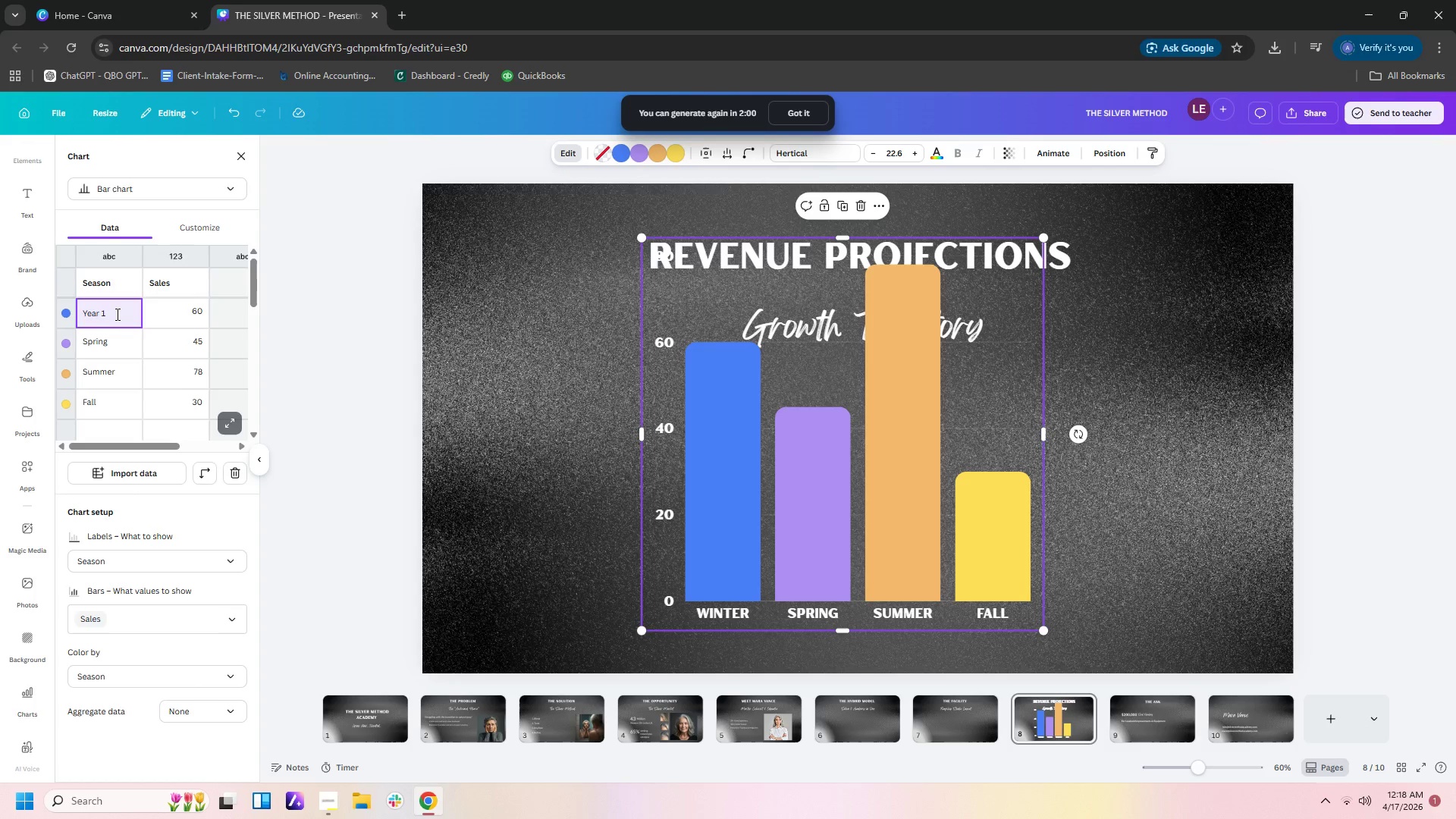 
left_click_drag(start_coordinate=[121, 337], to_coordinate=[108, 338])
 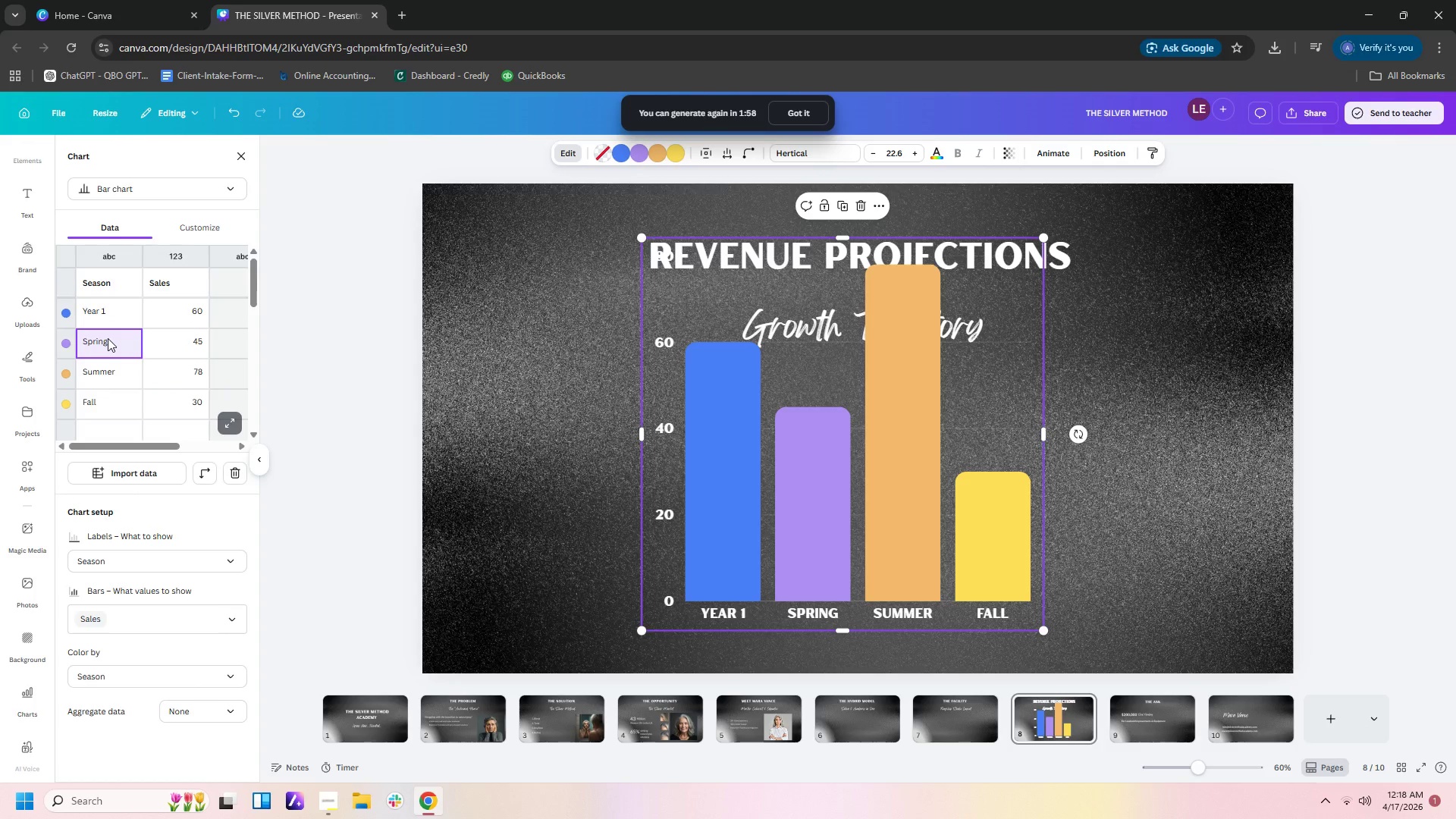 
double_click([108, 338])
 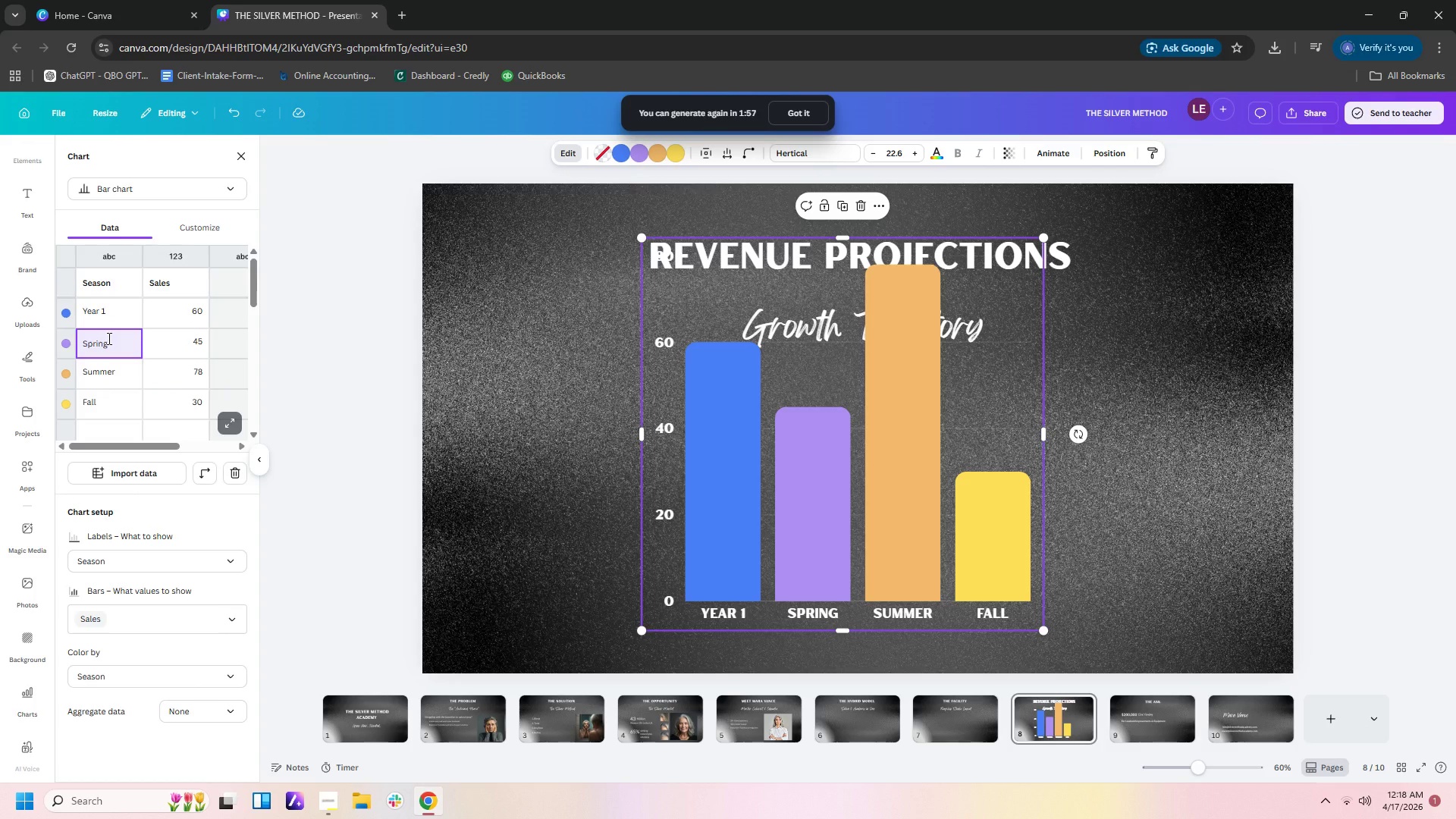 
key(Backspace)
key(Backspace)
key(Backspace)
key(Backspace)
key(Backspace)
key(Backspace)
type(Year 2)
 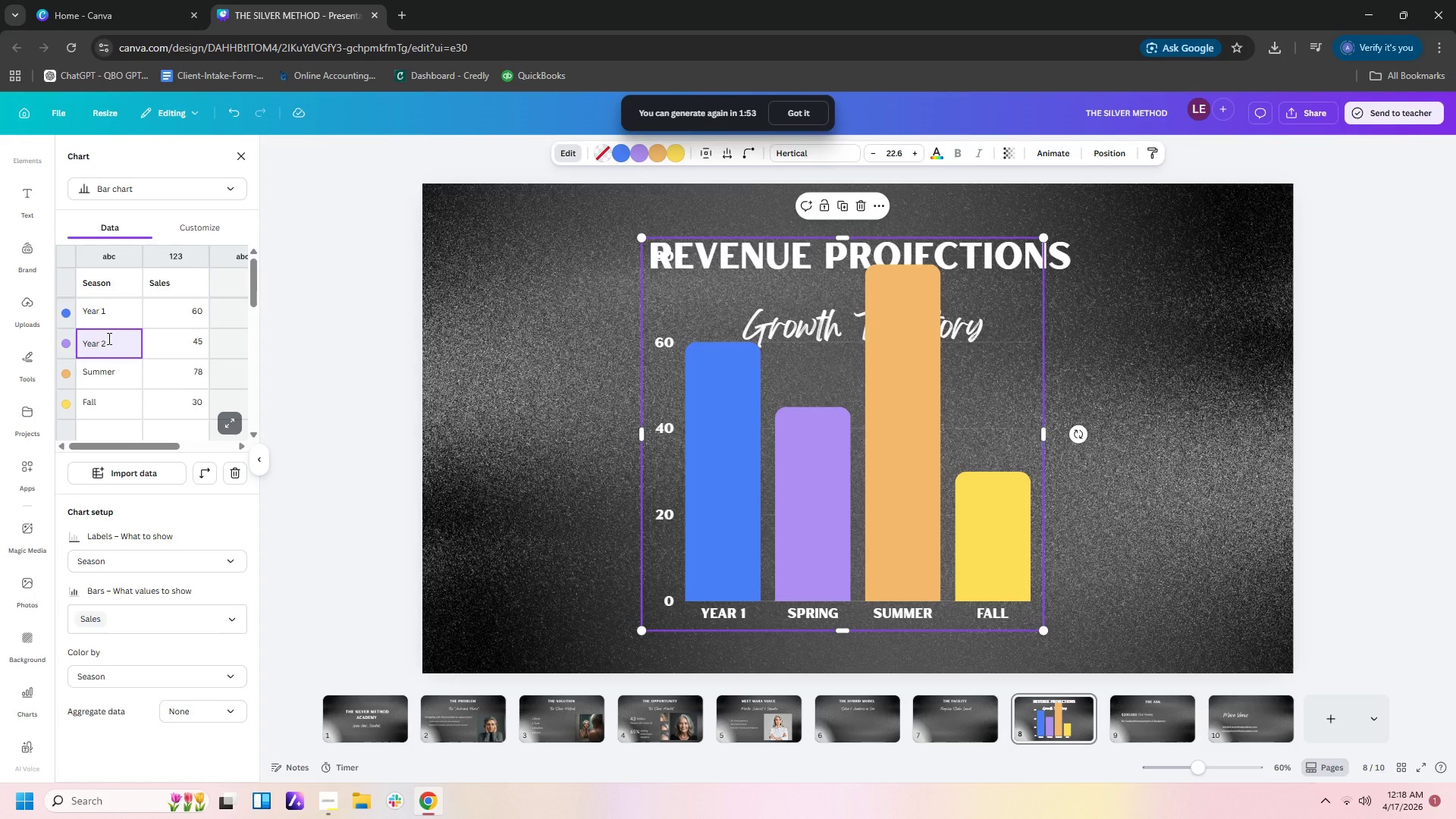 
double_click([116, 372])
 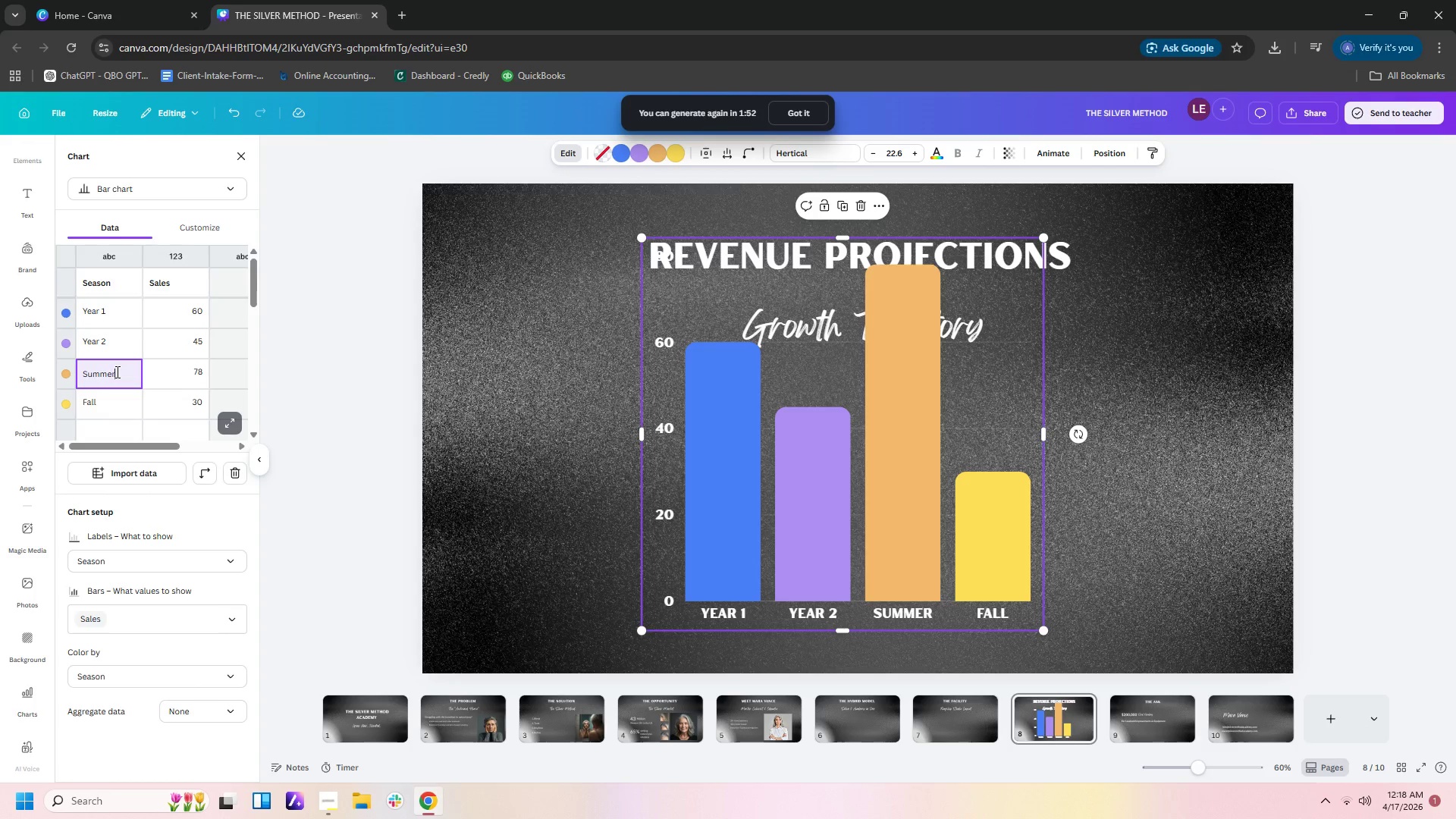 
left_click([116, 372])
 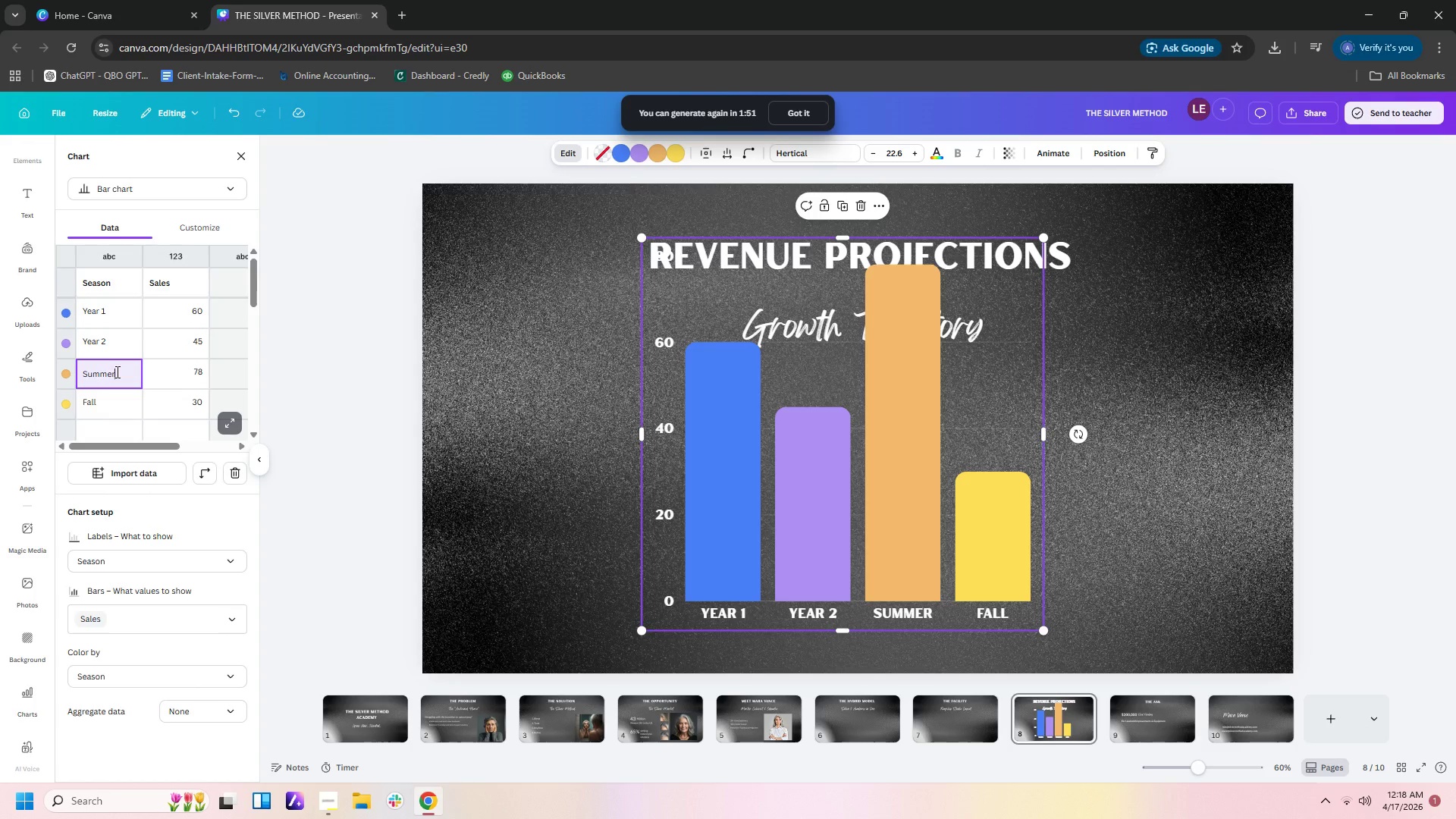 
left_click_drag(start_coordinate=[116, 372], to_coordinate=[61, 360])
 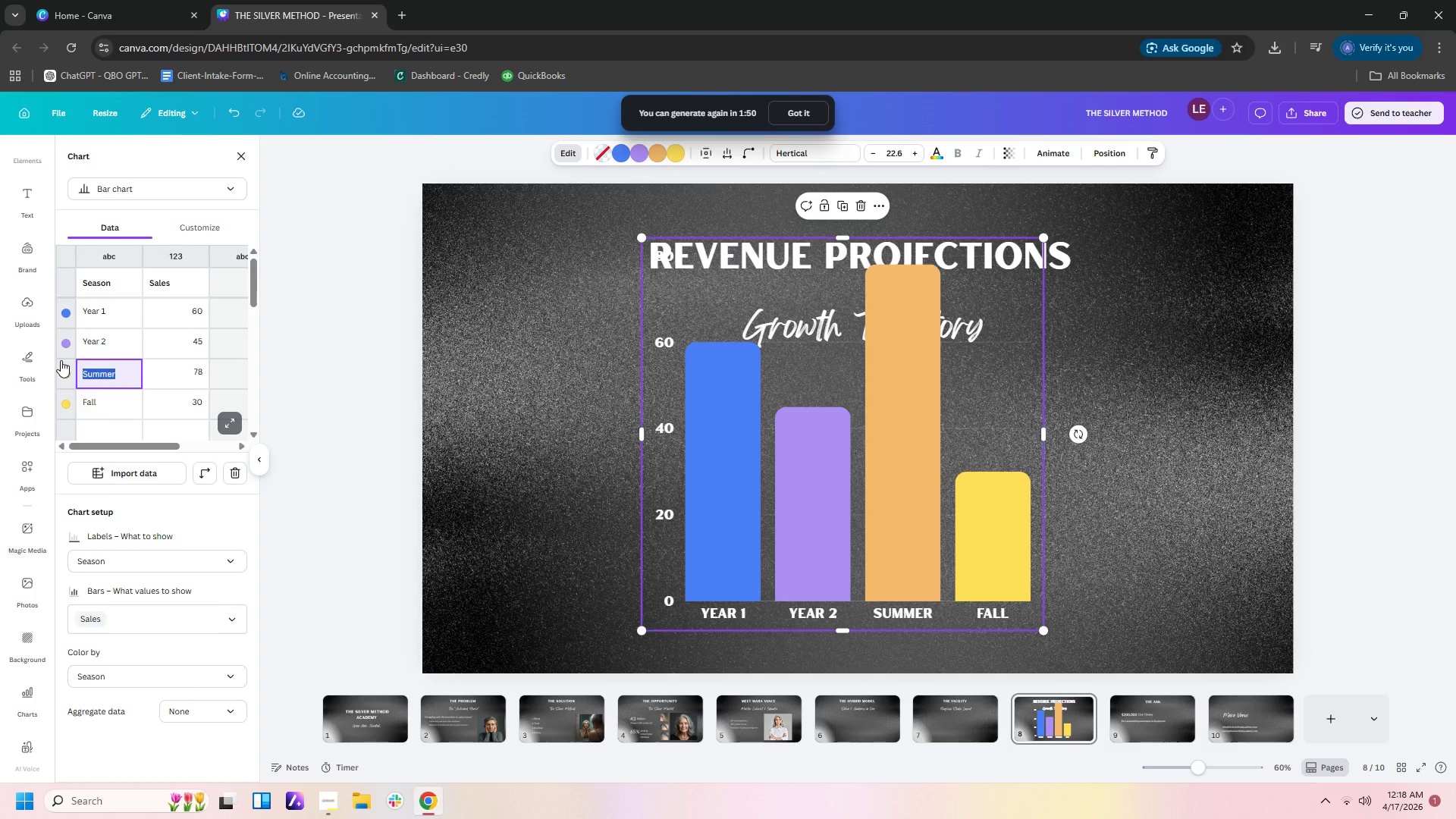 
type(Year 3)
 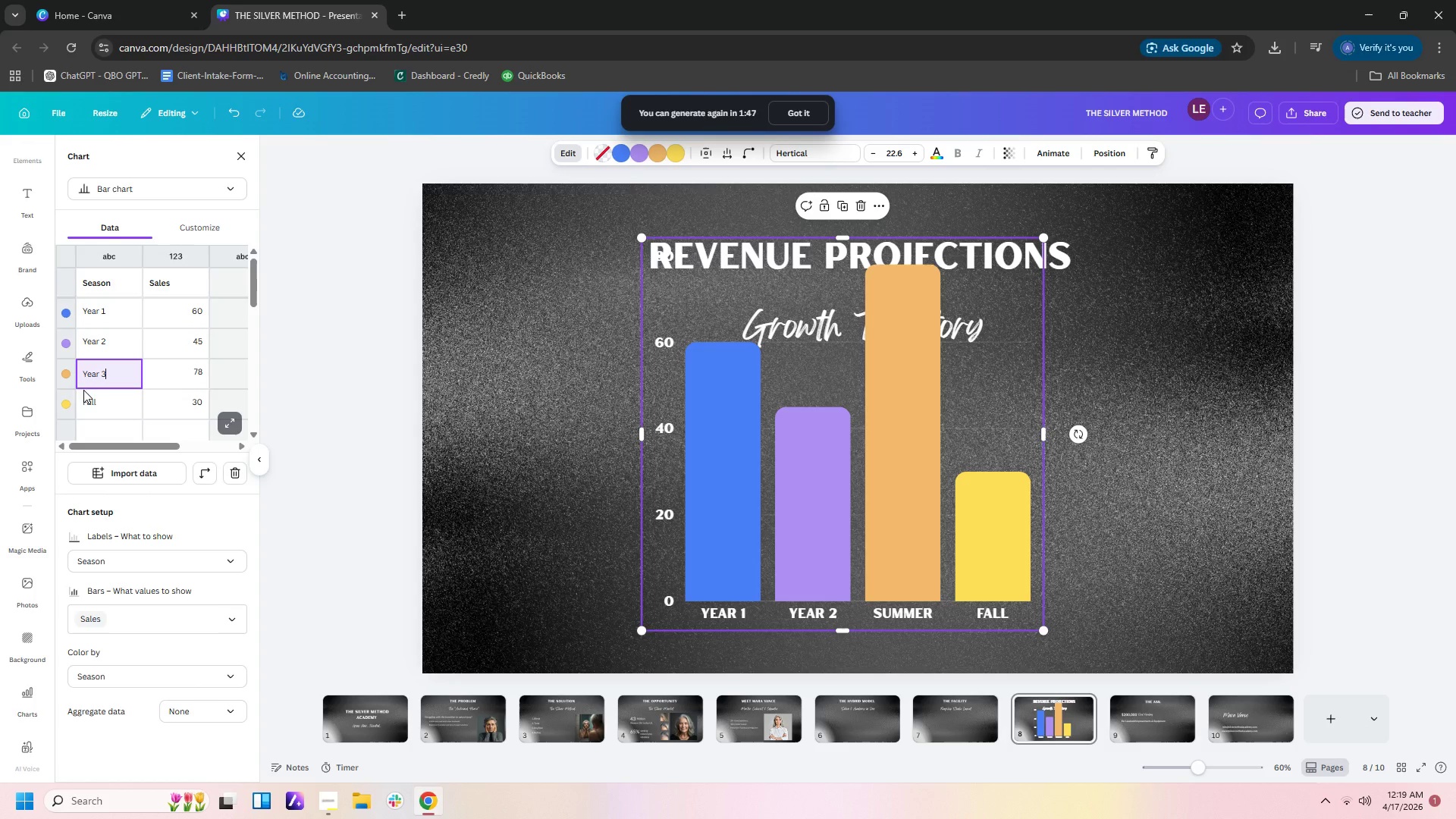 
left_click([98, 397])
 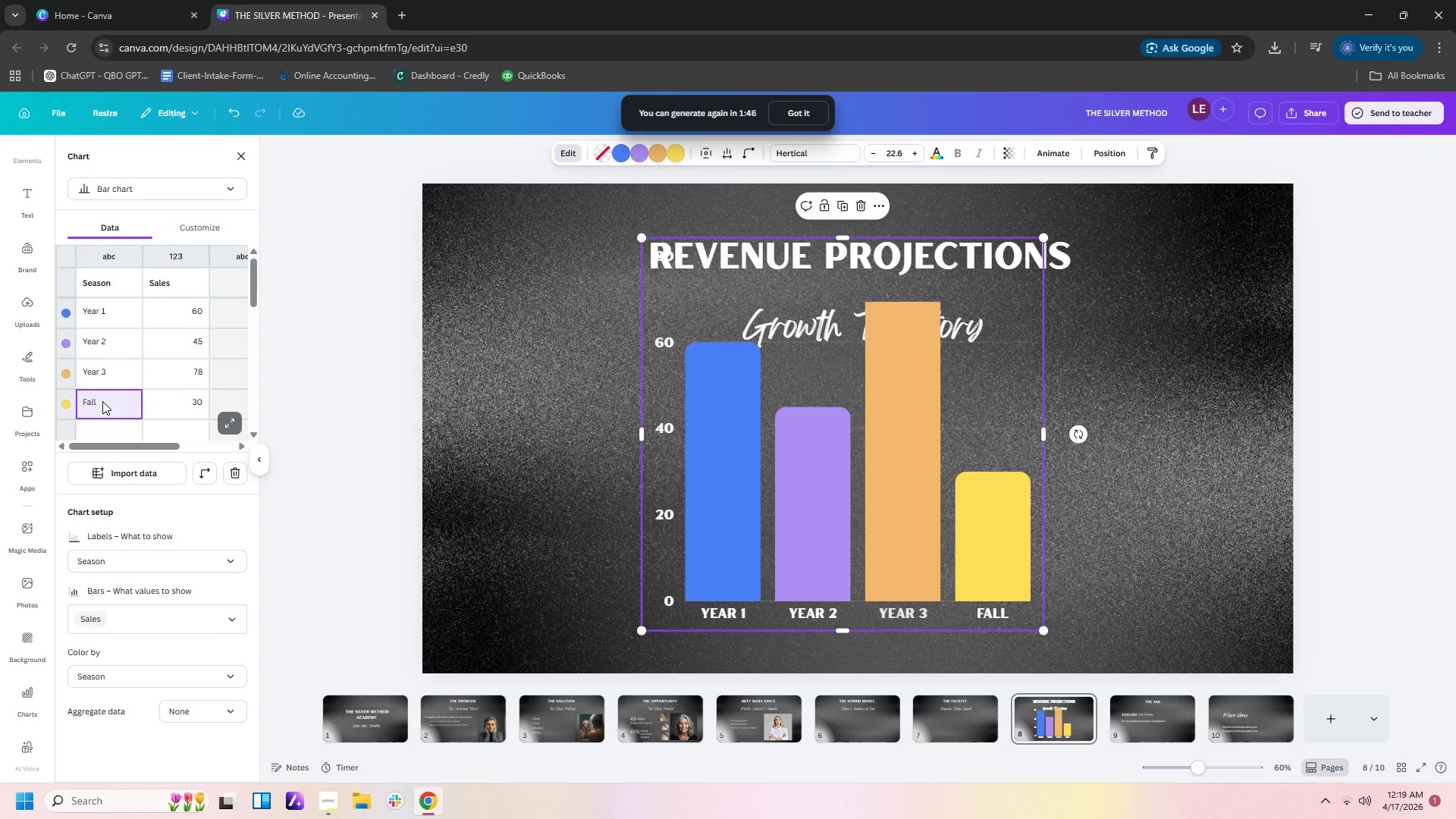 
left_click_drag(start_coordinate=[102, 401], to_coordinate=[69, 412])
 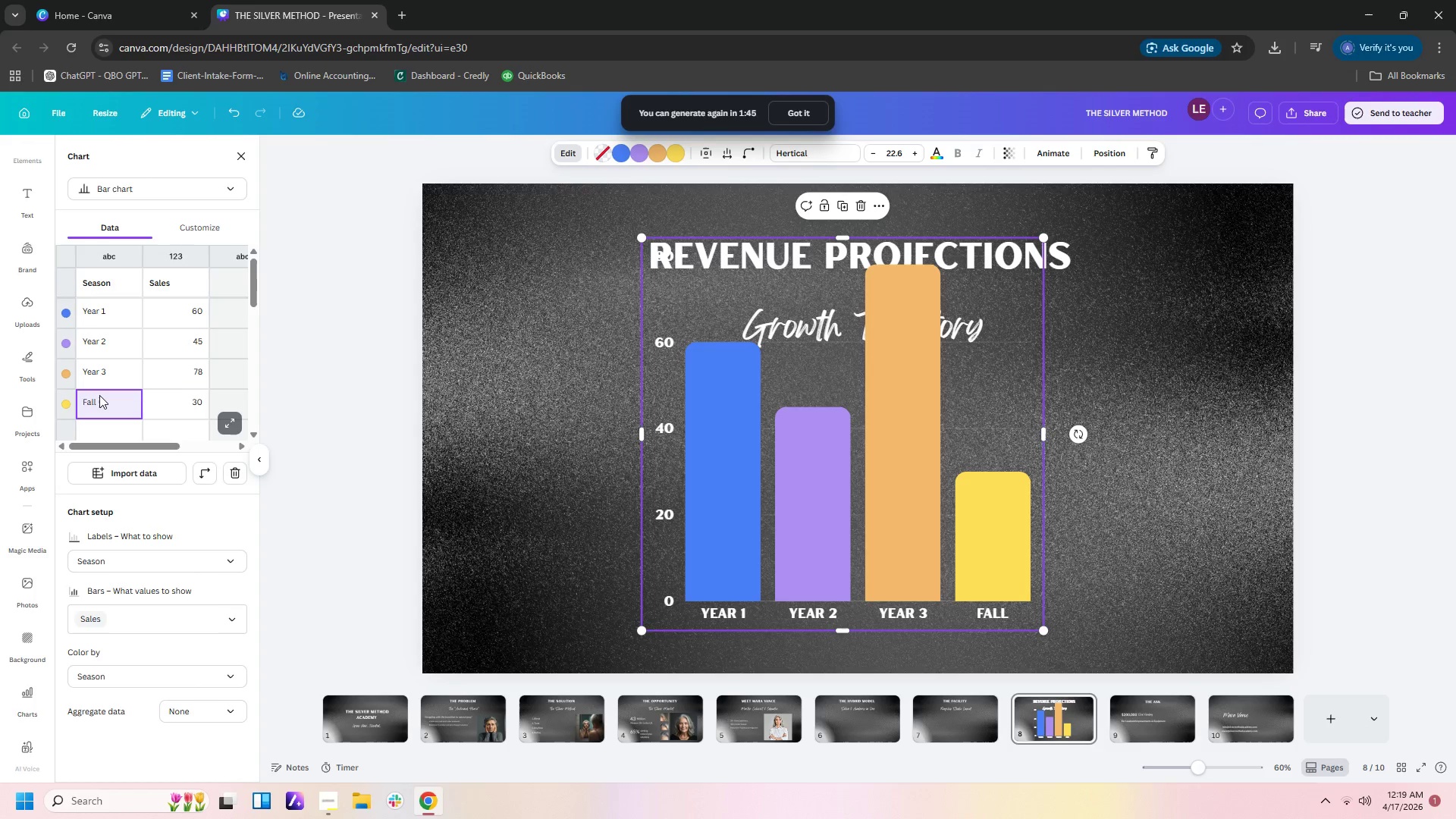 
double_click([99, 395])
 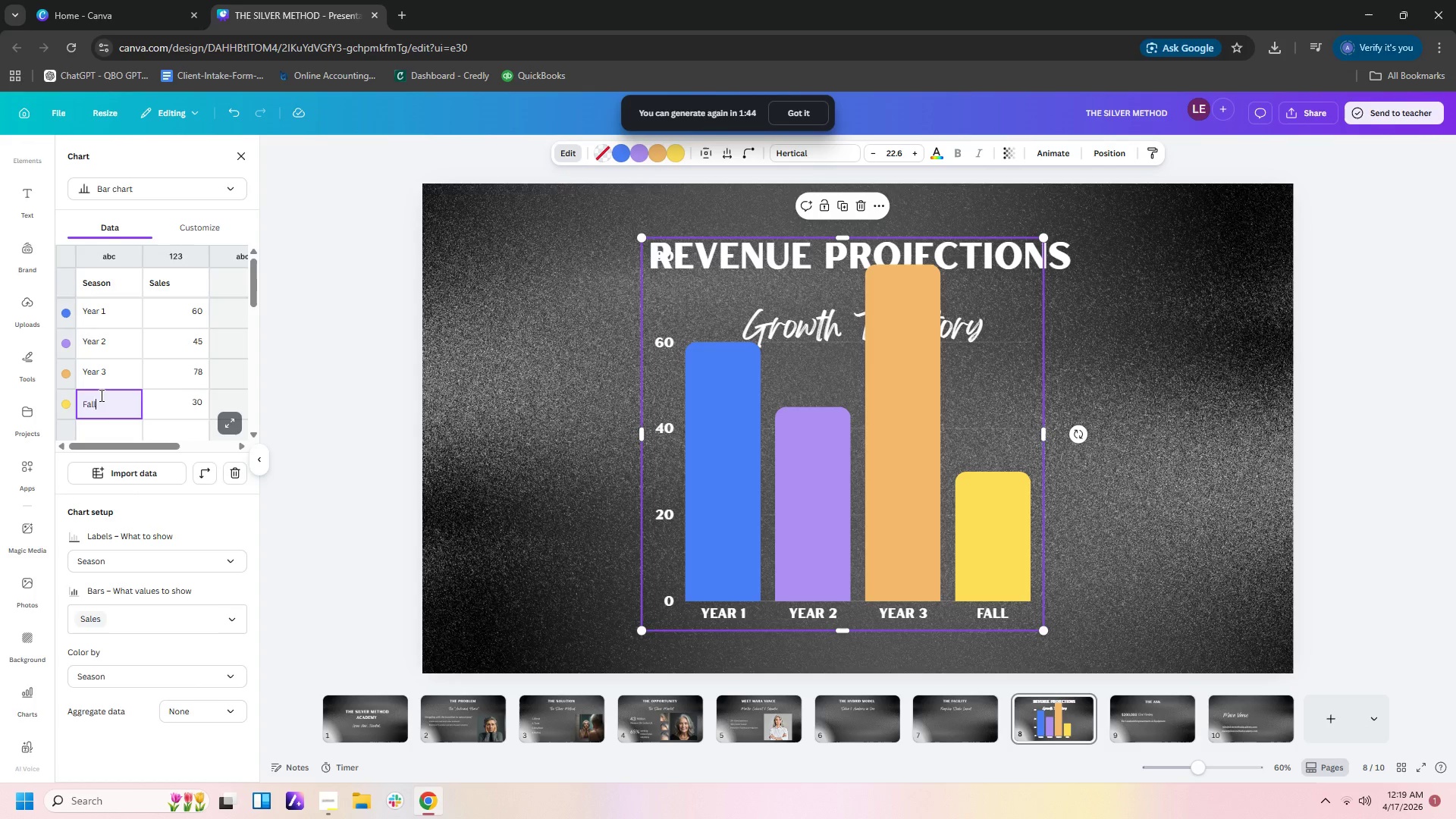 
left_click([100, 395])
 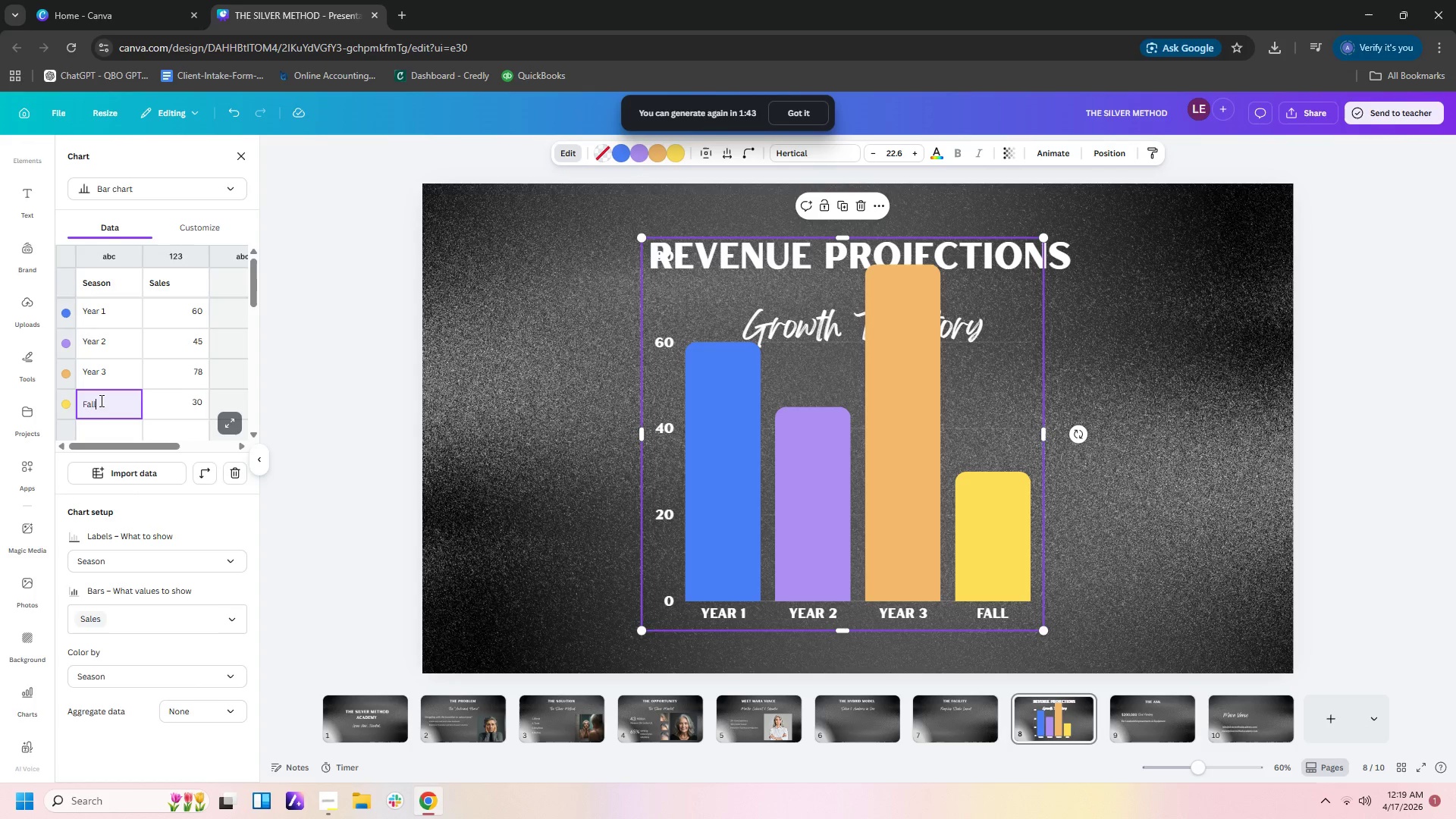 
left_click_drag(start_coordinate=[101, 401], to_coordinate=[64, 406])
 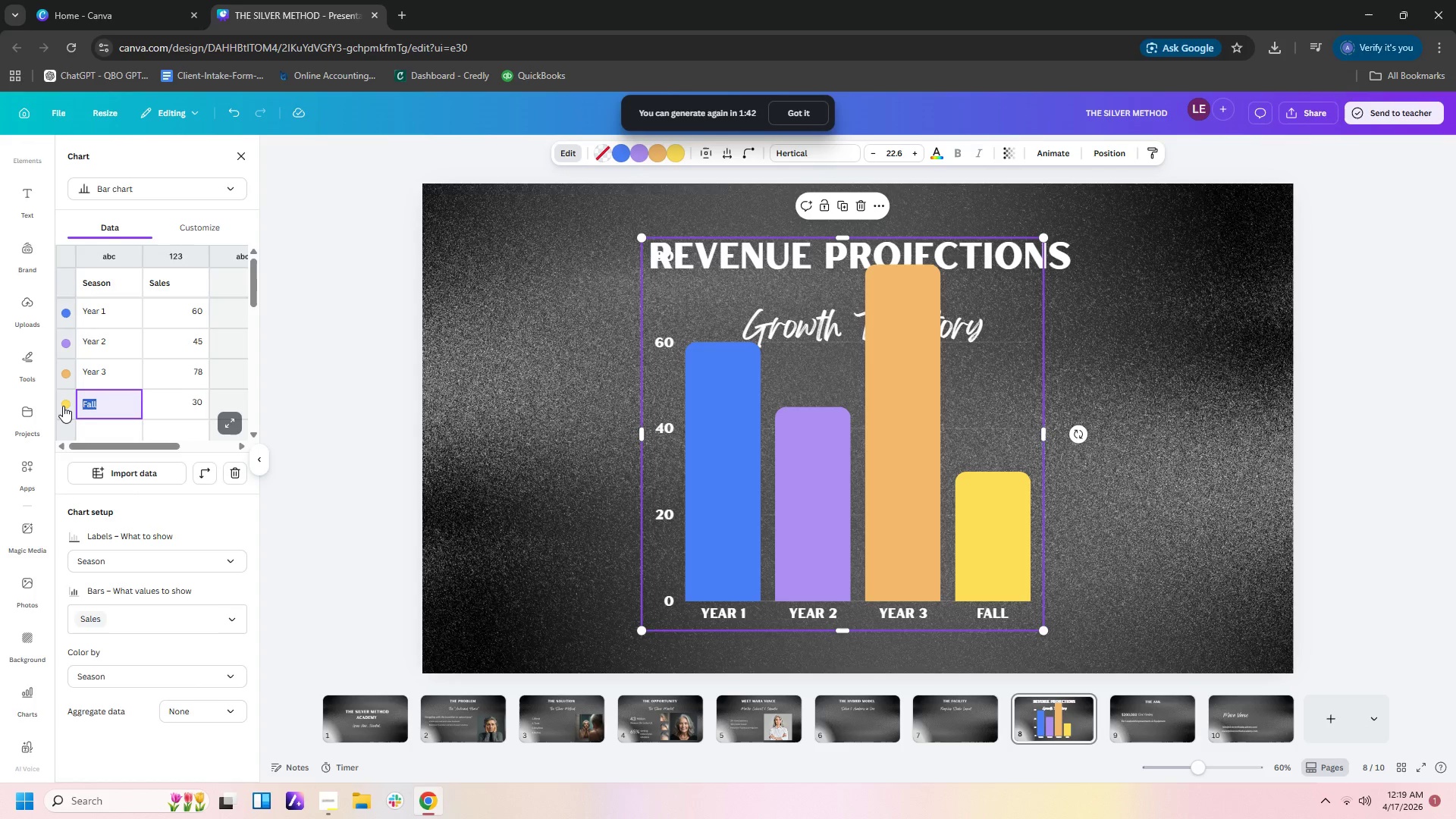 
type(Year 4)
 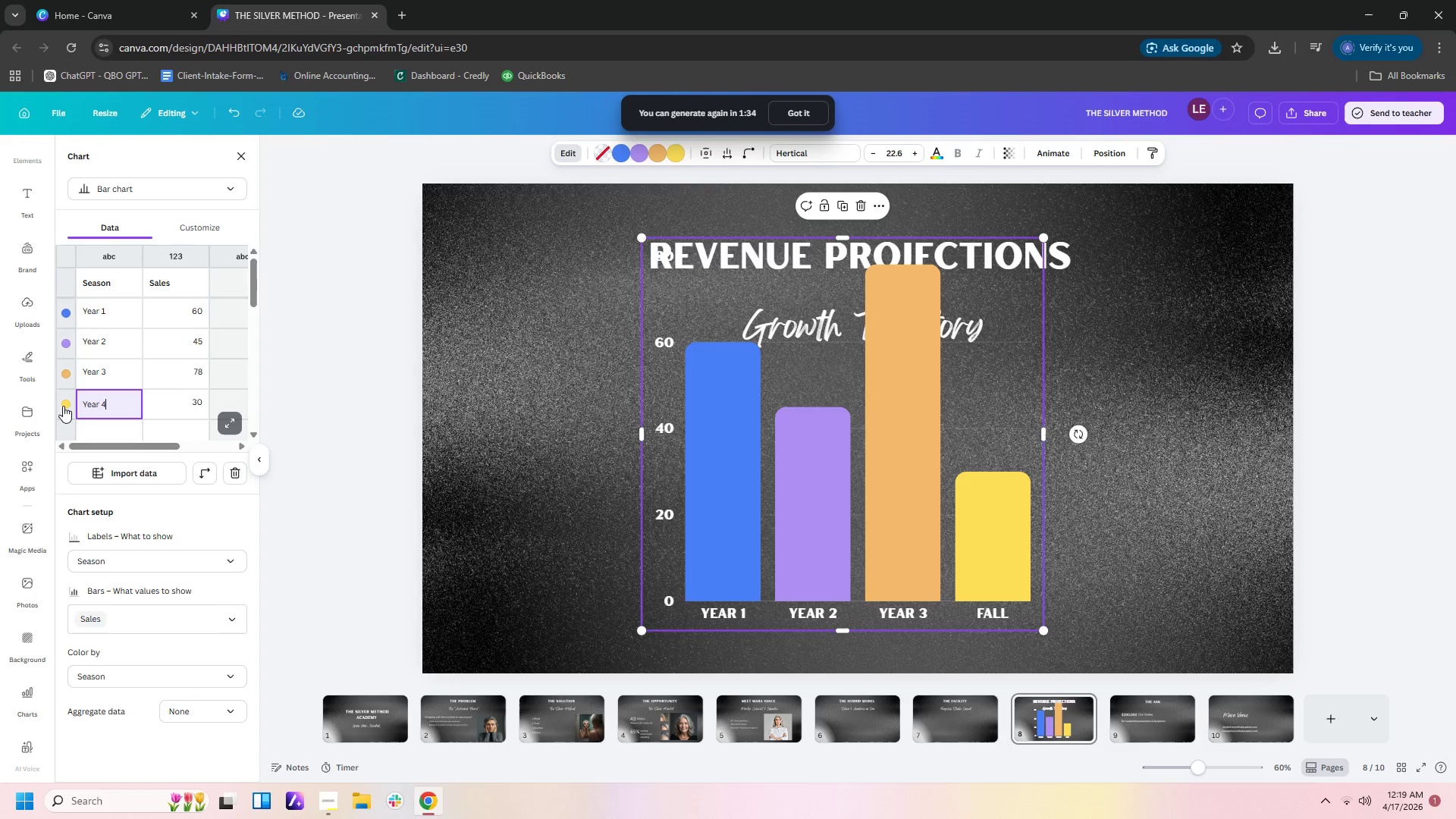 
wait(12.28)
 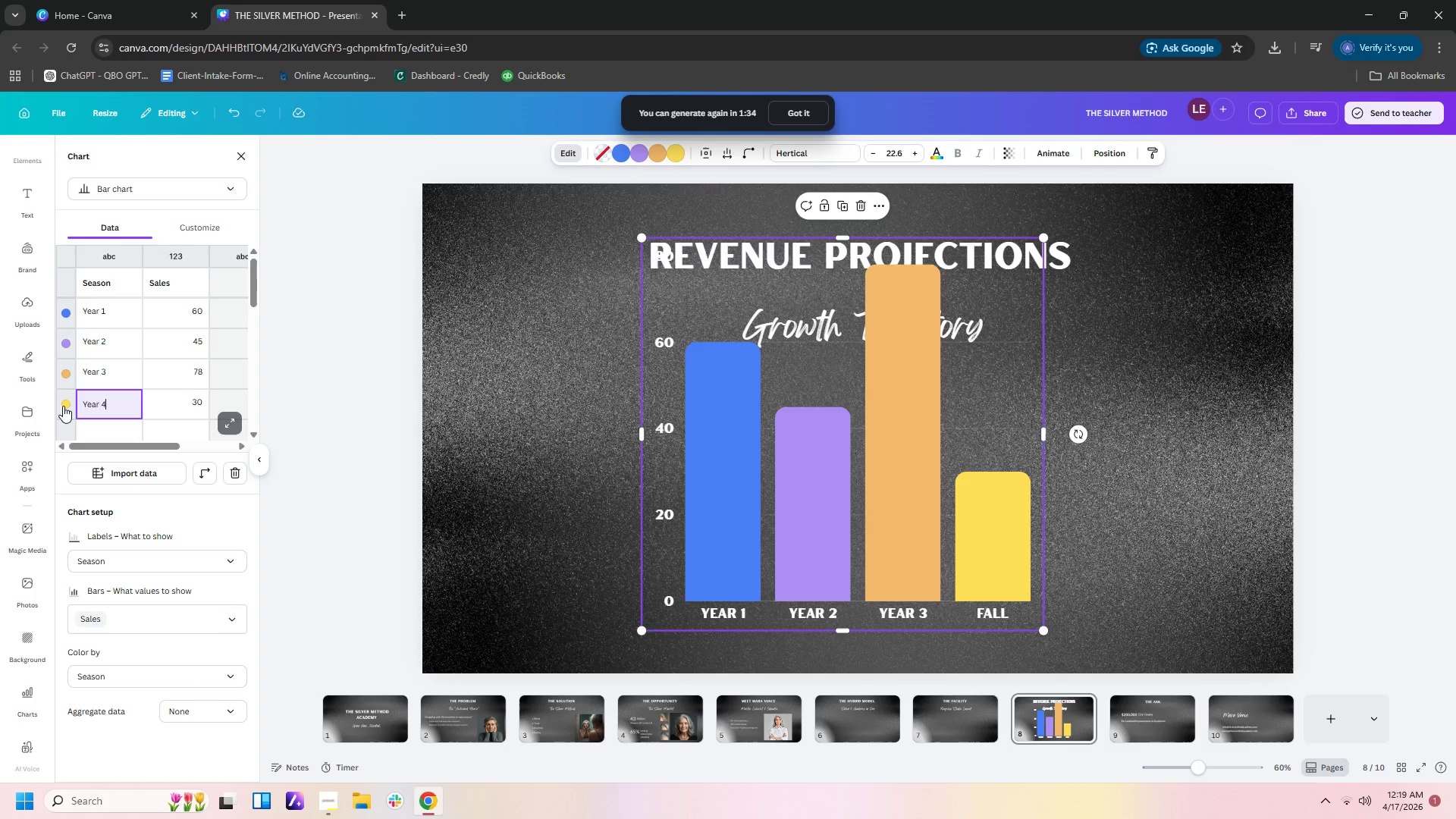 
left_click([196, 308])
 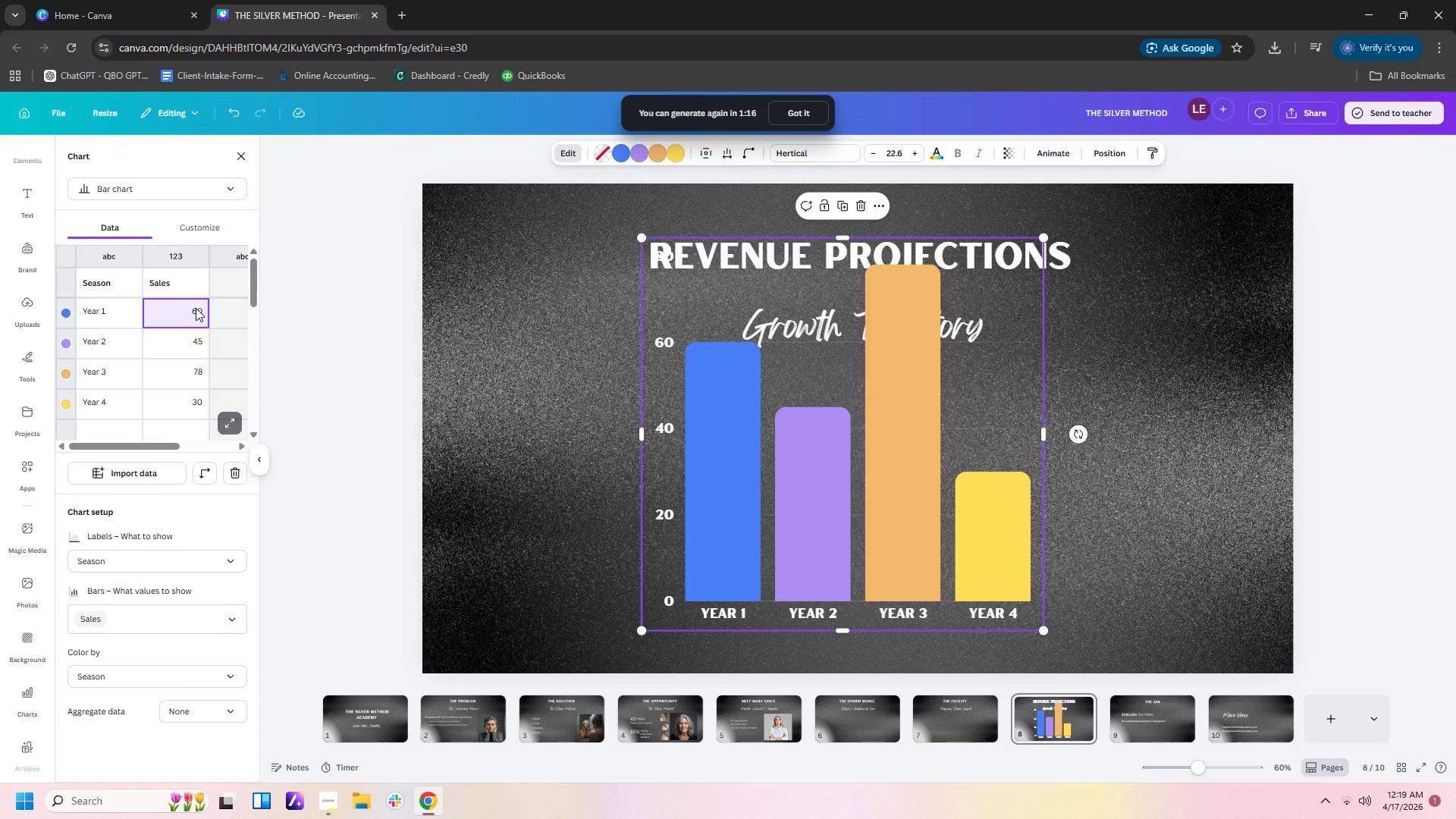 
wait(17.72)
 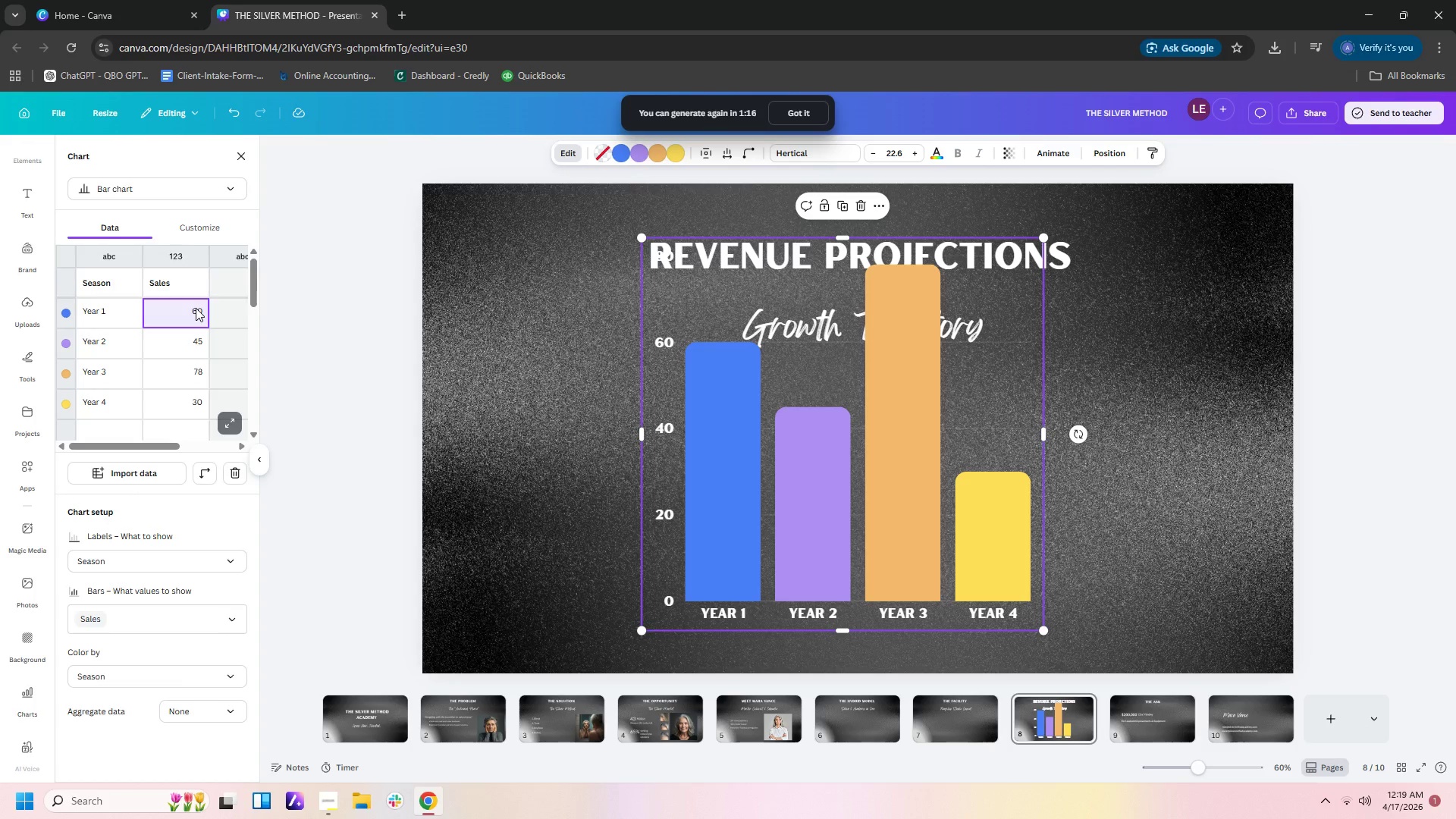 
left_click([199, 315])
 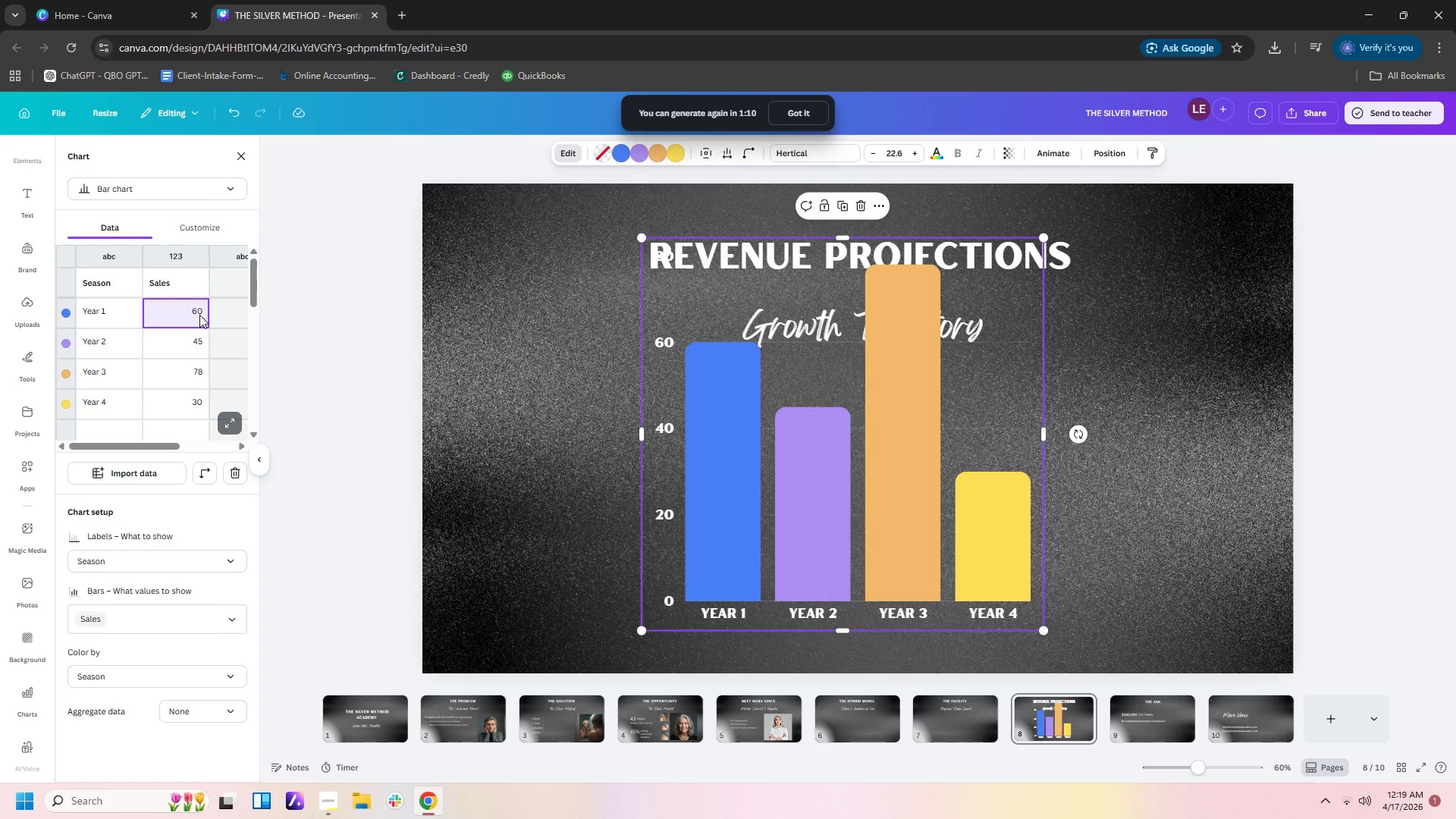 
double_click([199, 315])
 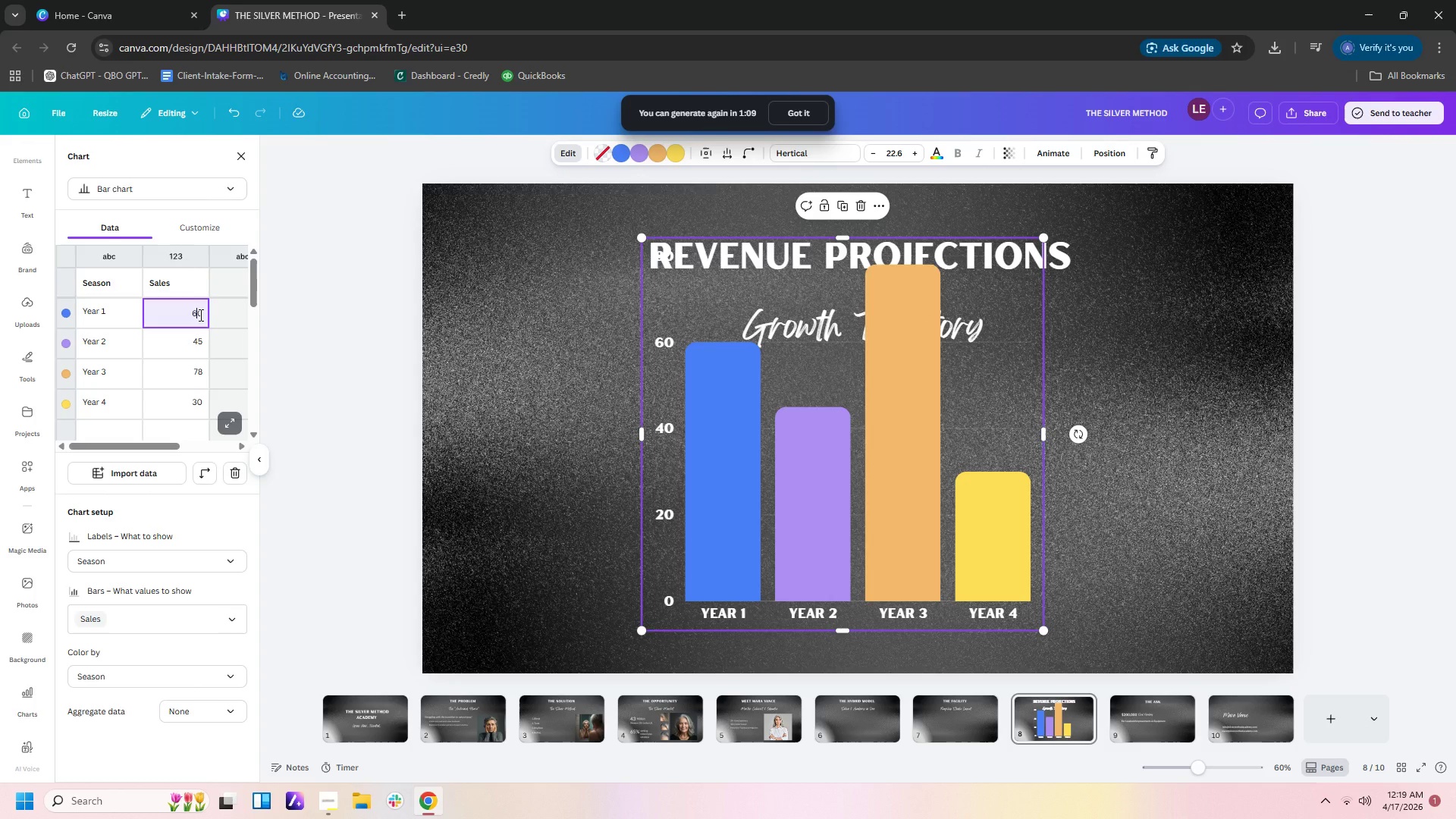 
double_click([199, 315])
 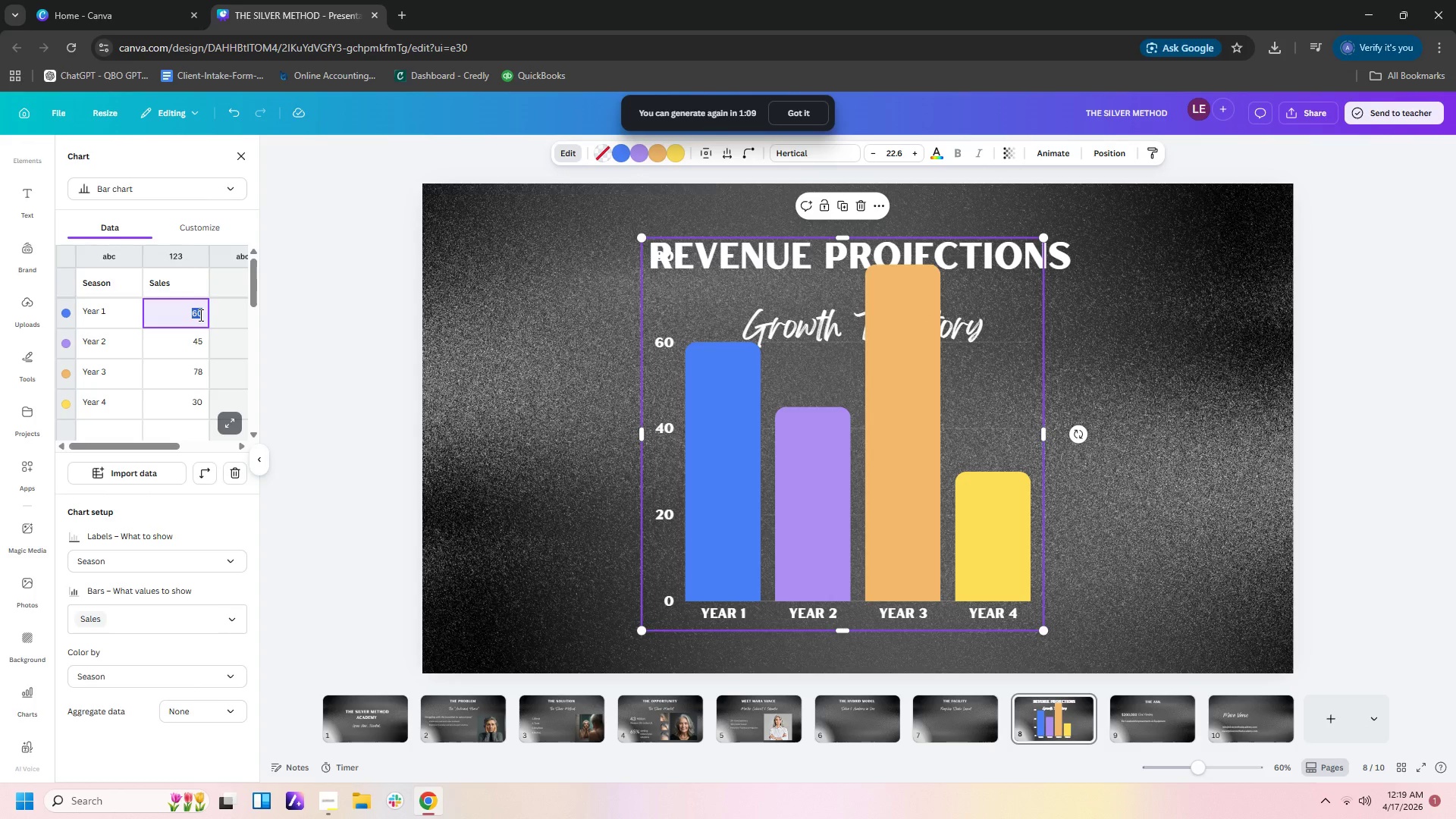 
triple_click([199, 315])
 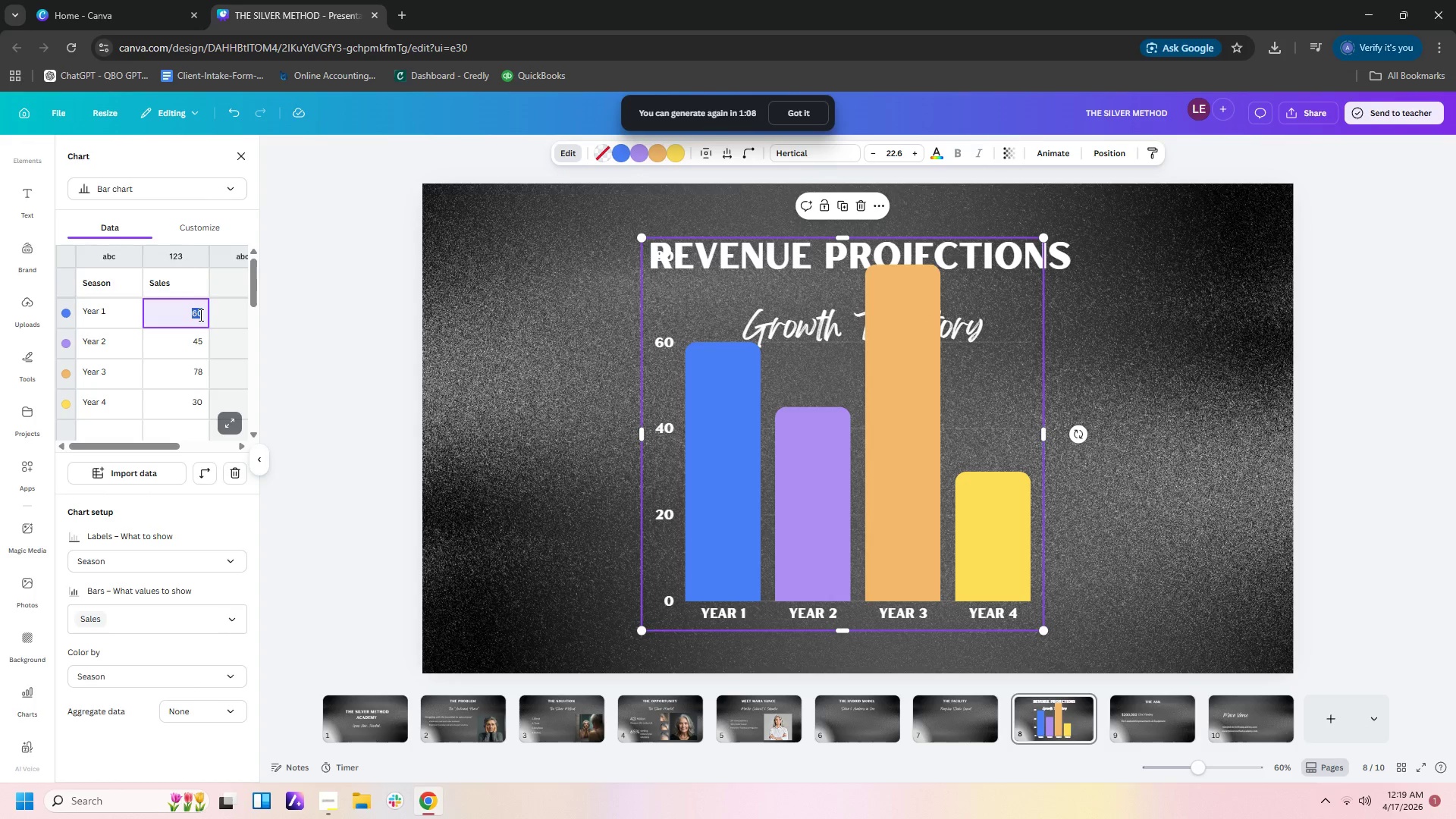 
key(Numpad8)
 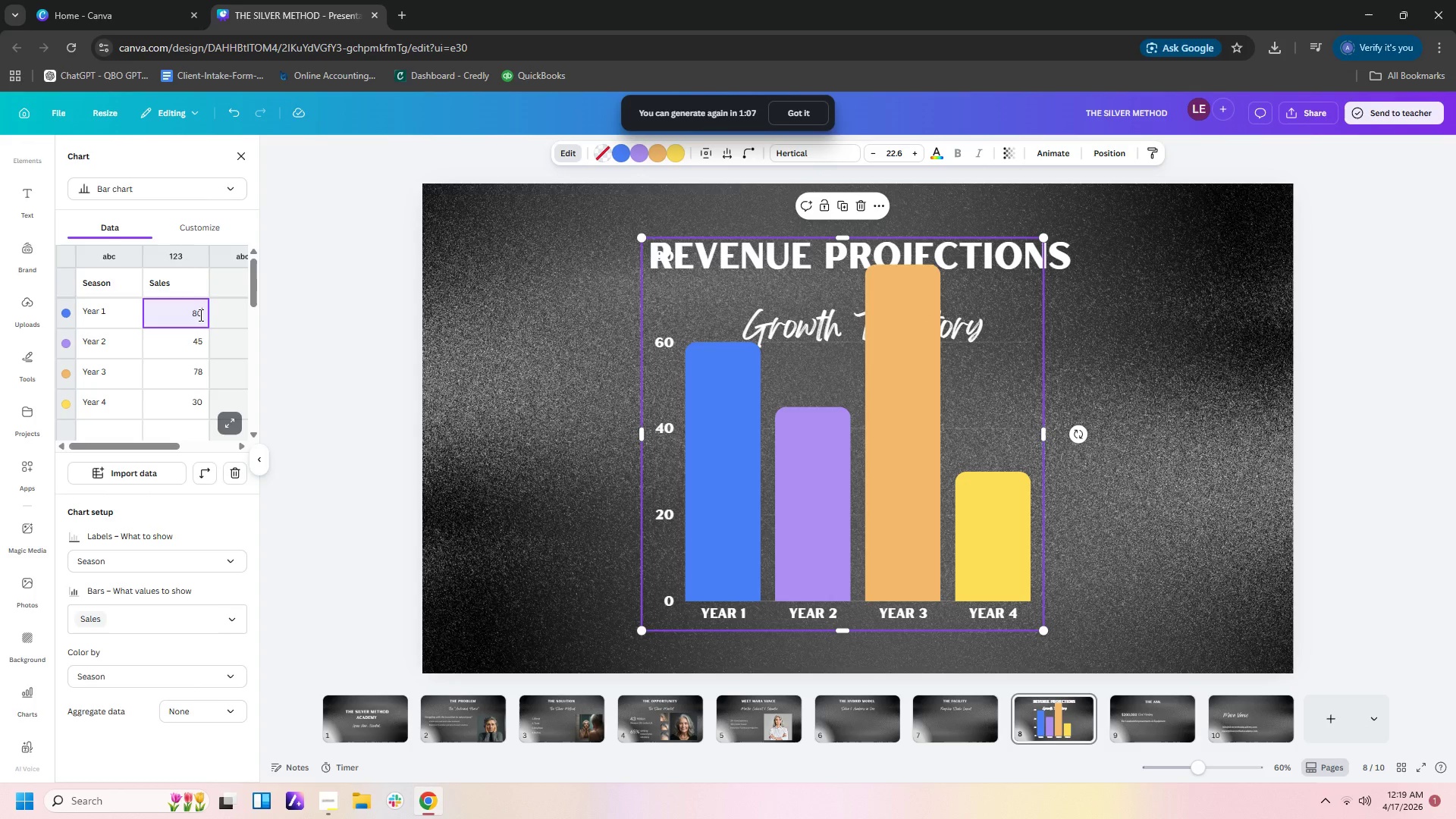 
key(Numpad0)
 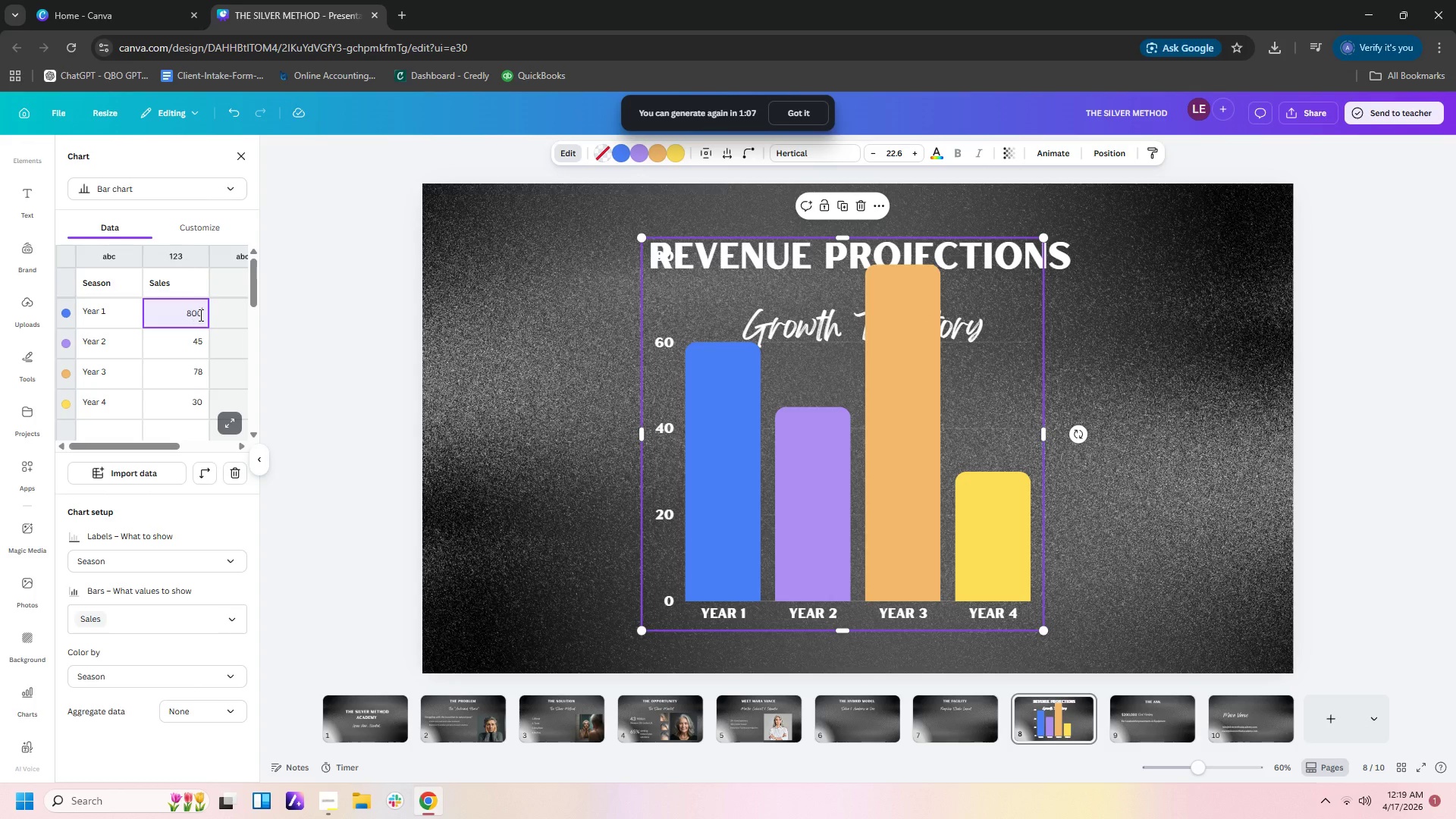 
key(Numpad0)
 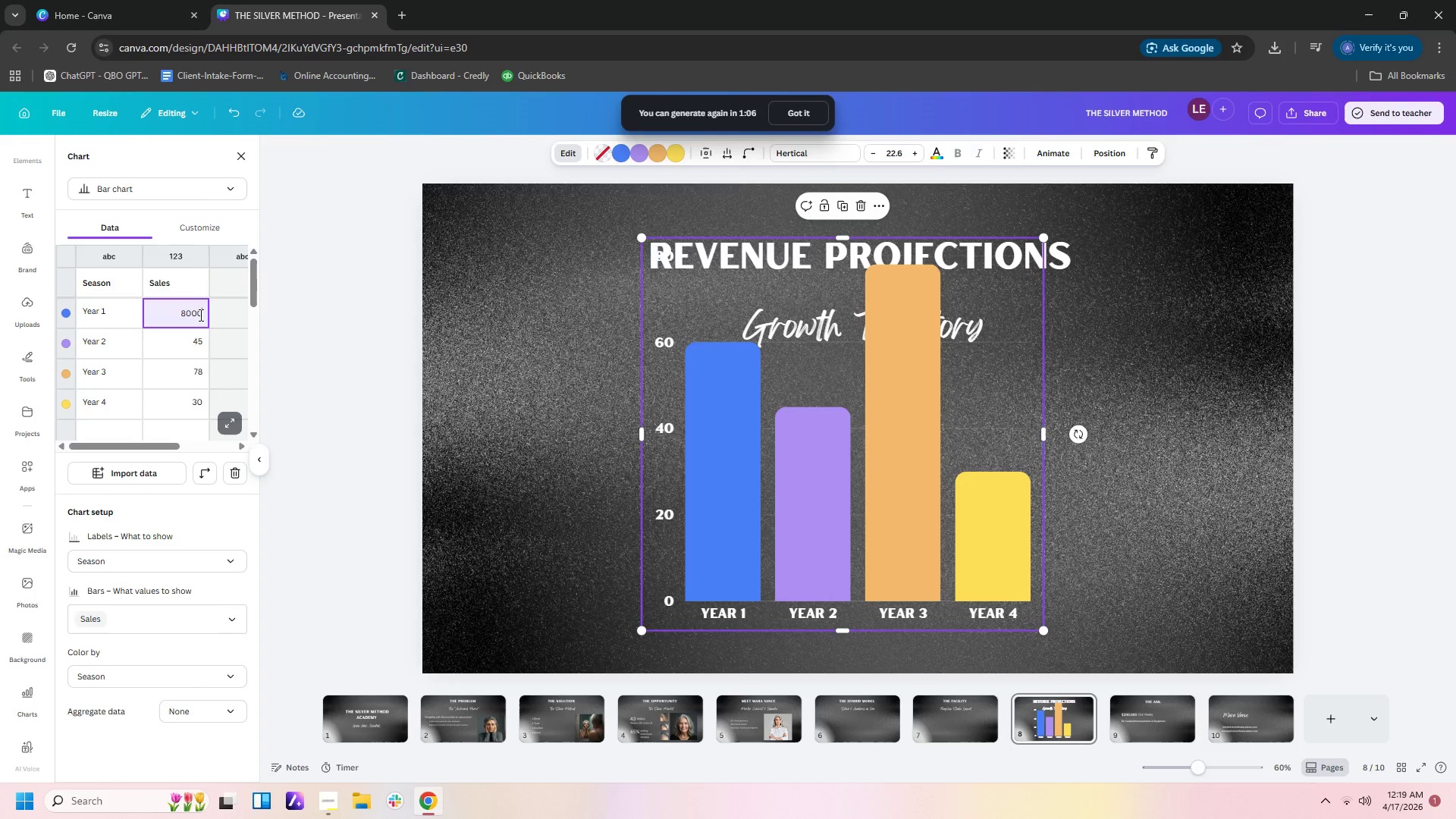 
key(Numpad0)
 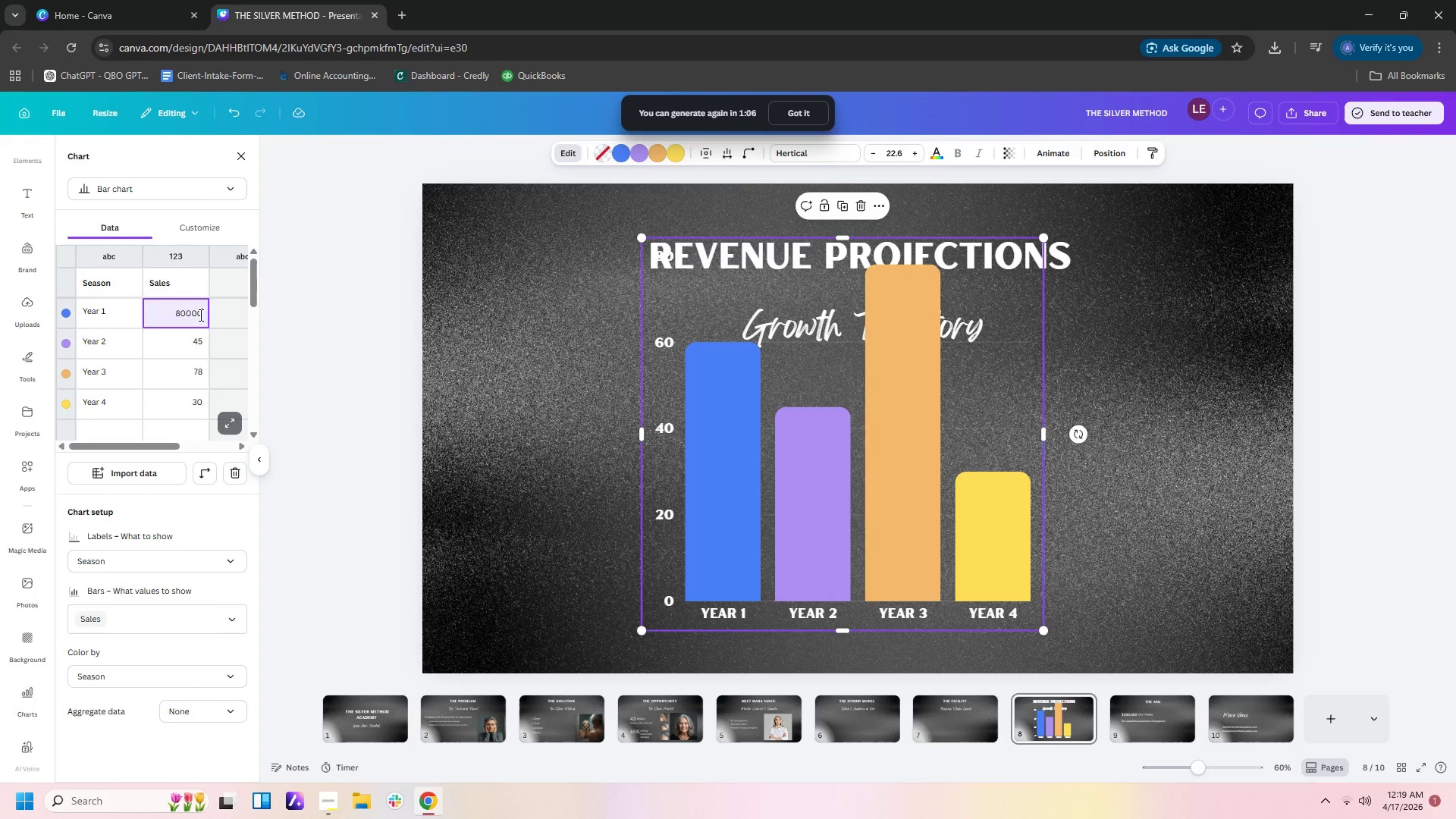 
key(Numpad0)
 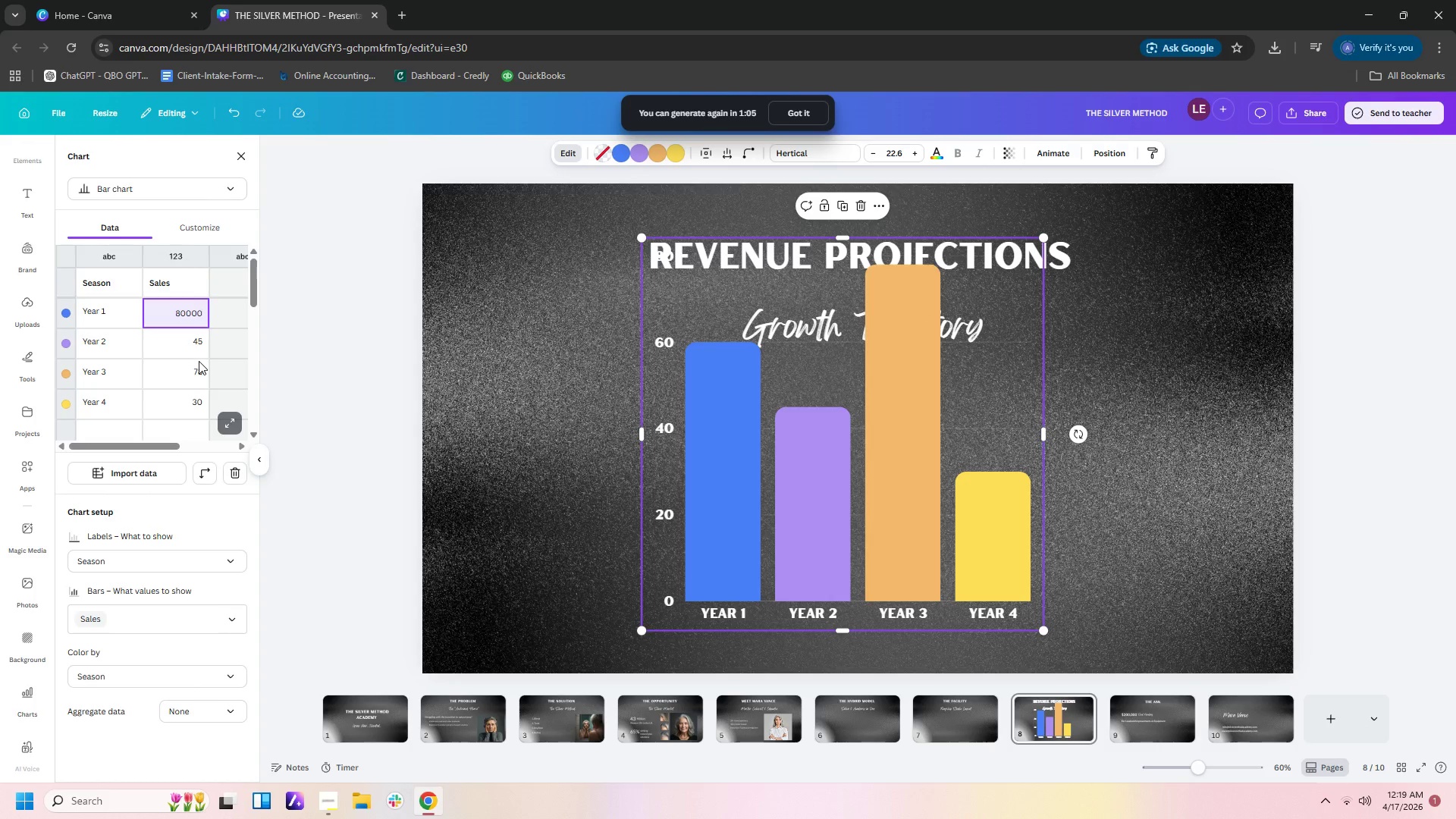 
left_click([199, 347])
 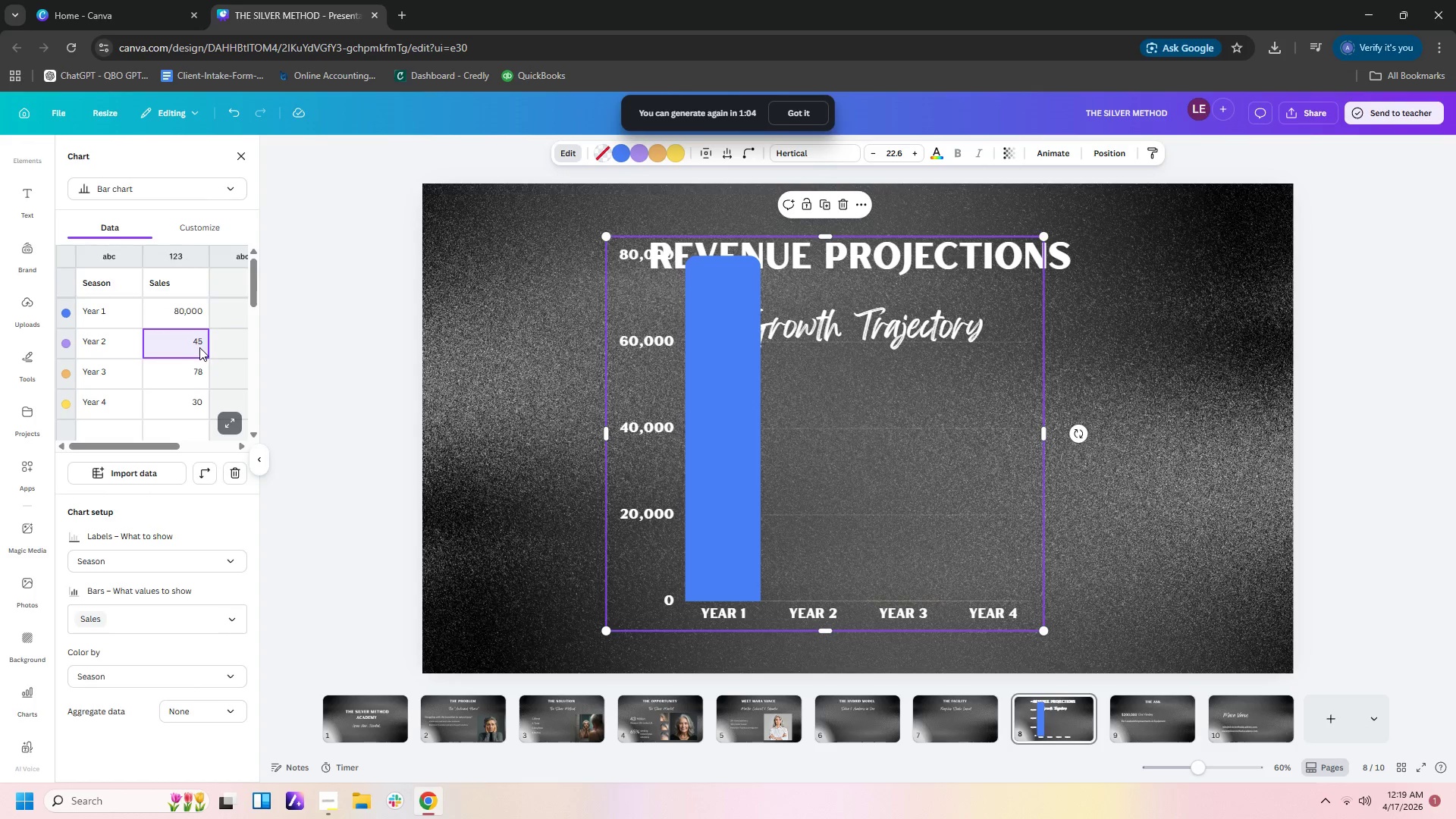 
double_click([199, 347])
 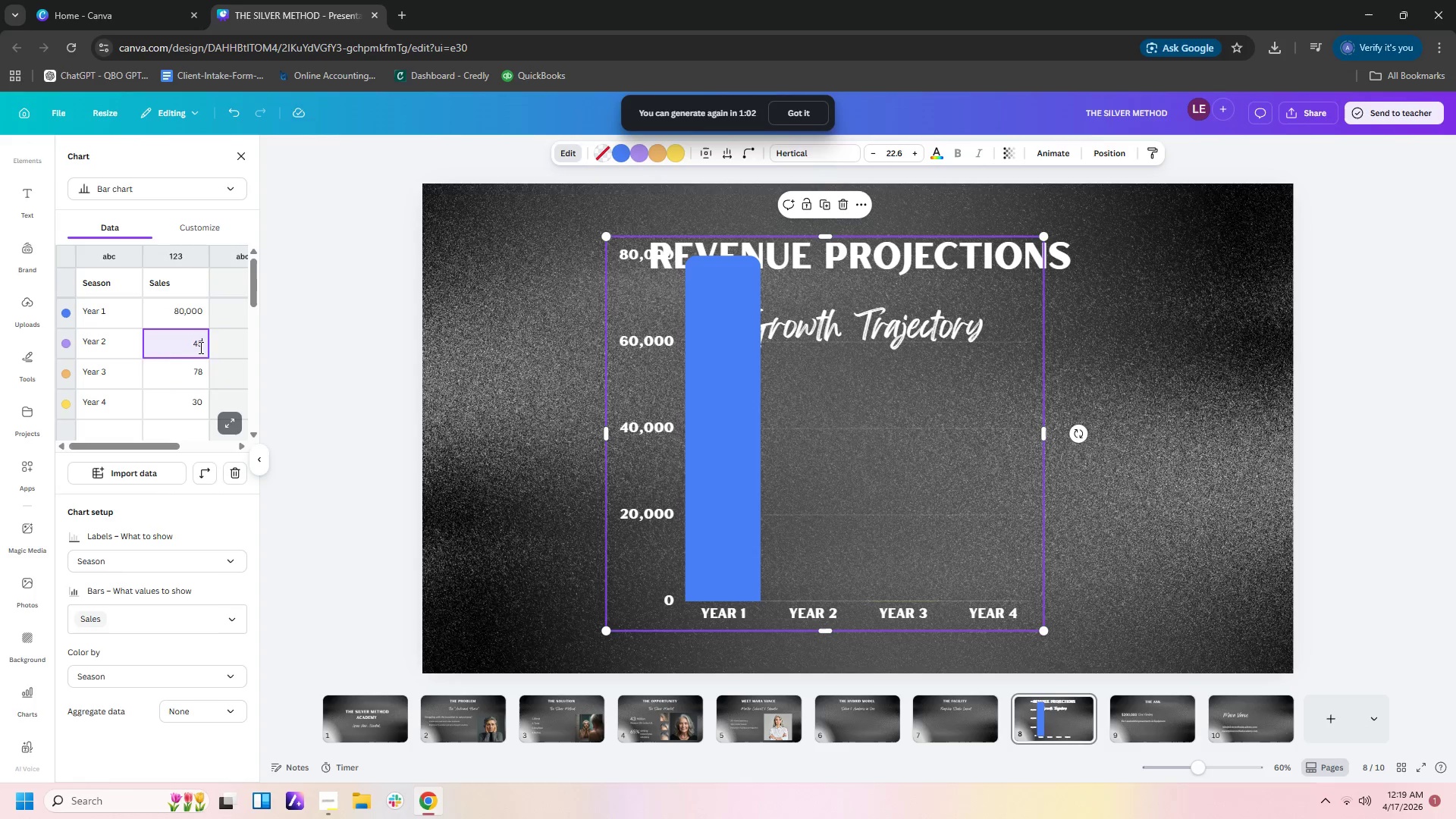 
double_click([199, 347])
 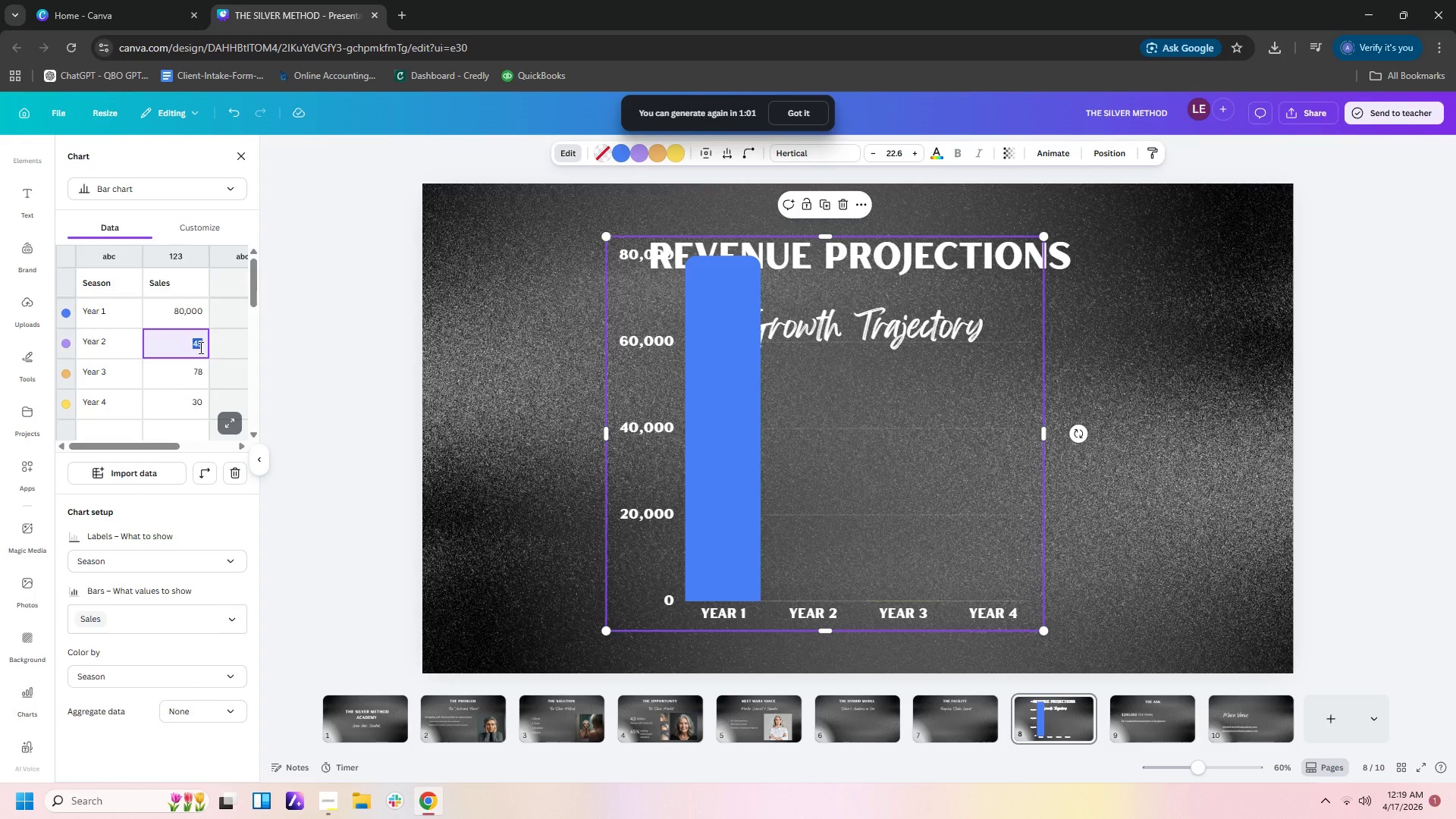 
key(Numpad1)
 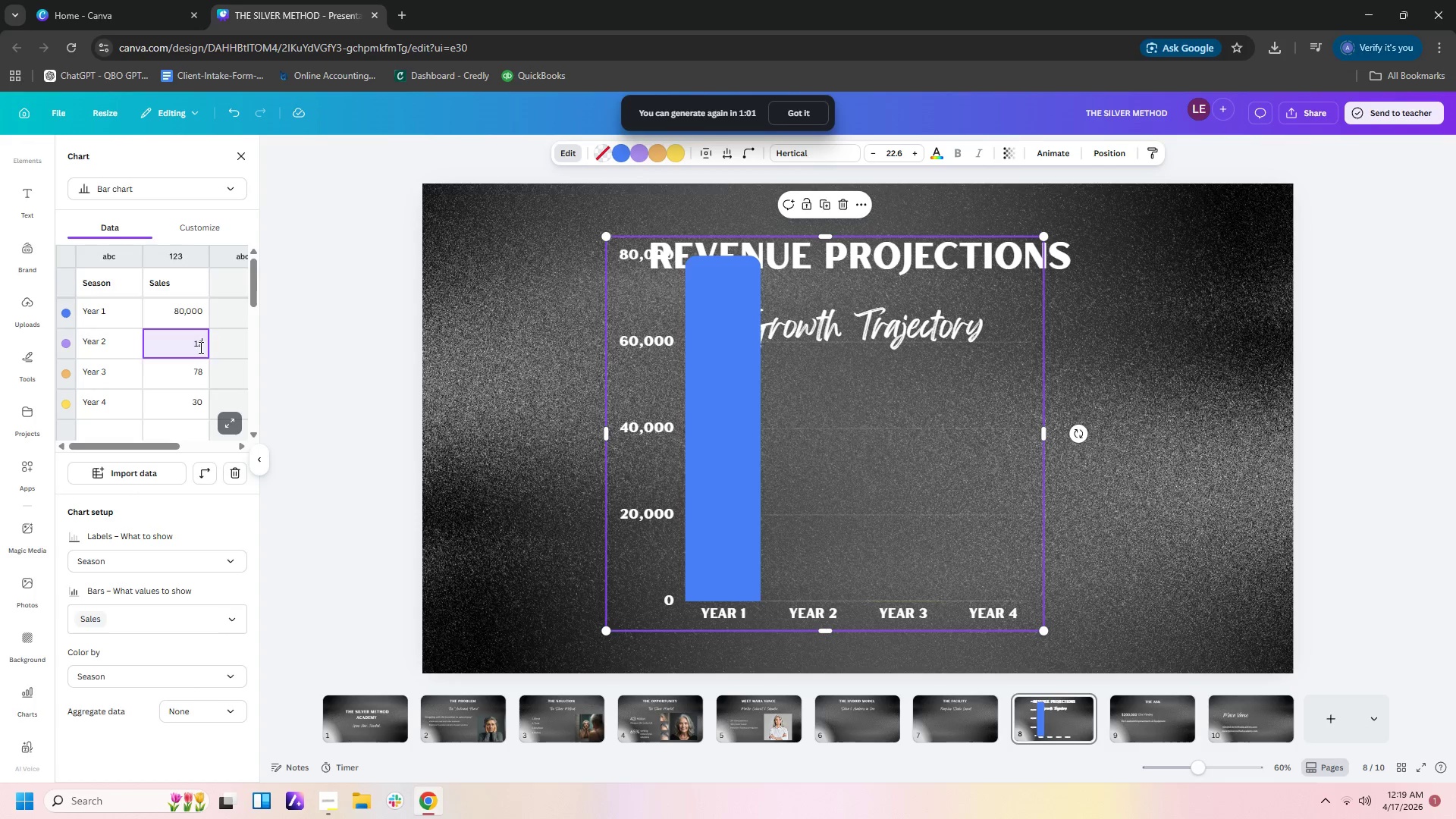 
key(Numpad2)
 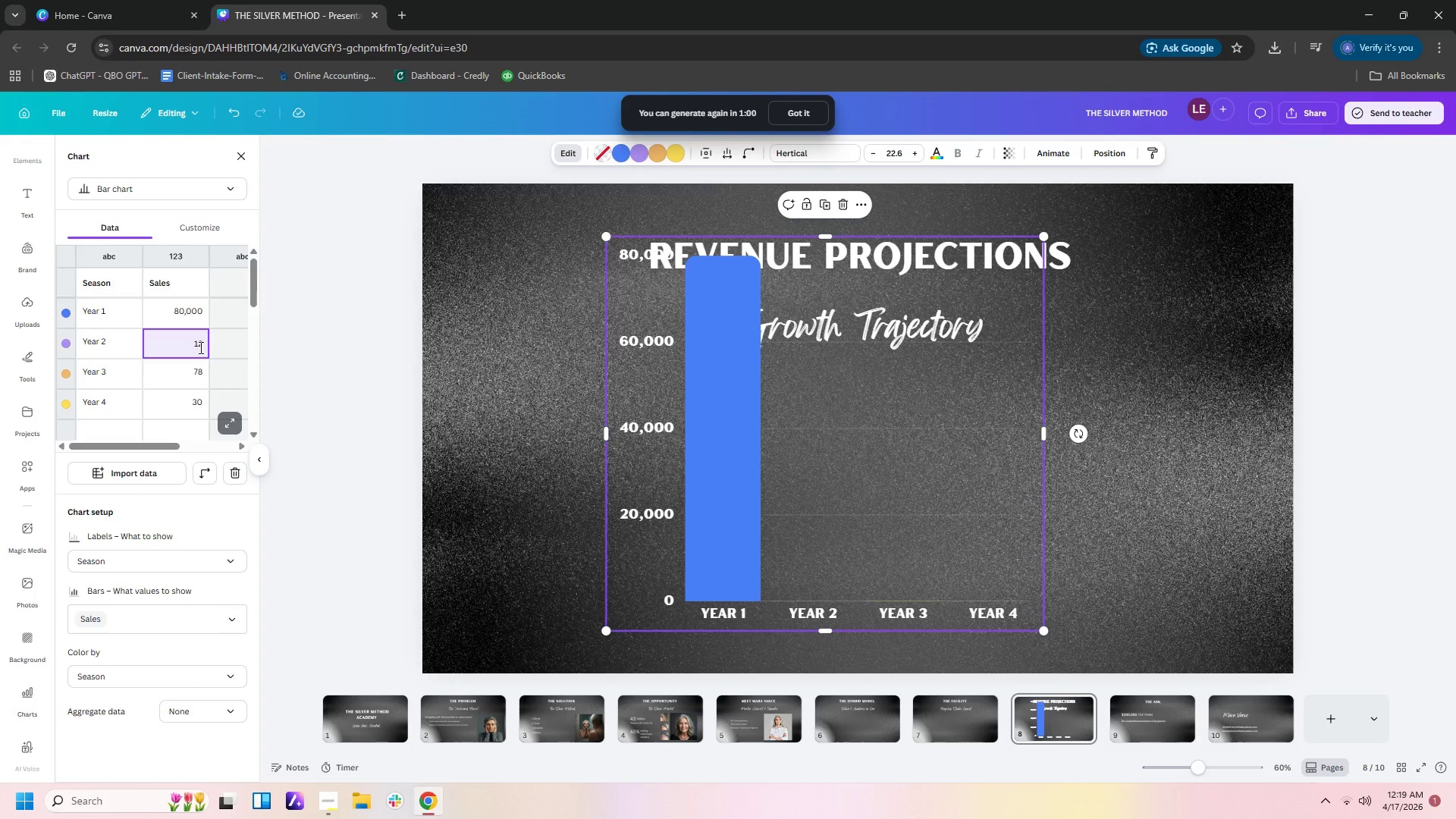 
key(Numpad0)
 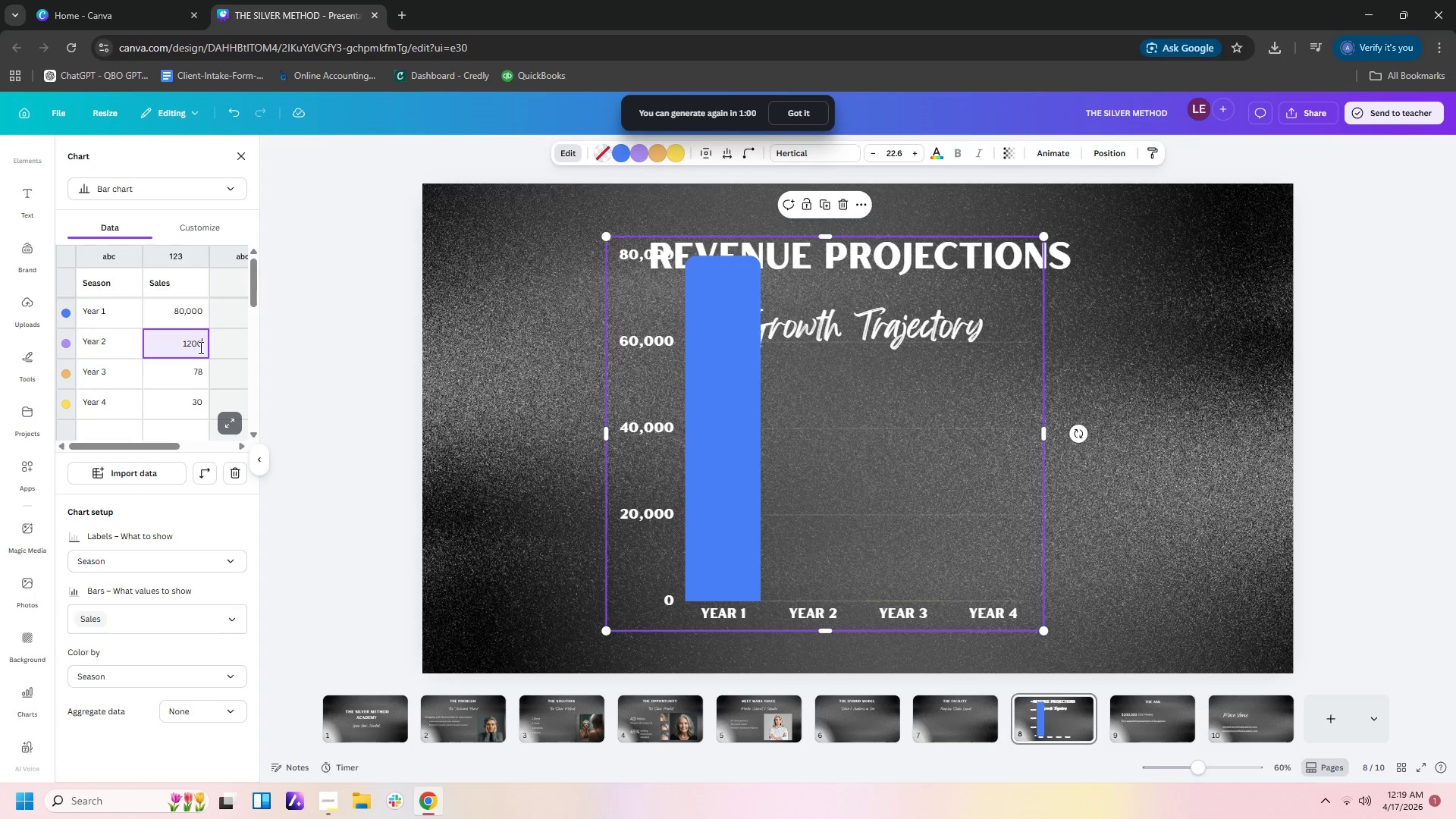 
key(Numpad0)
 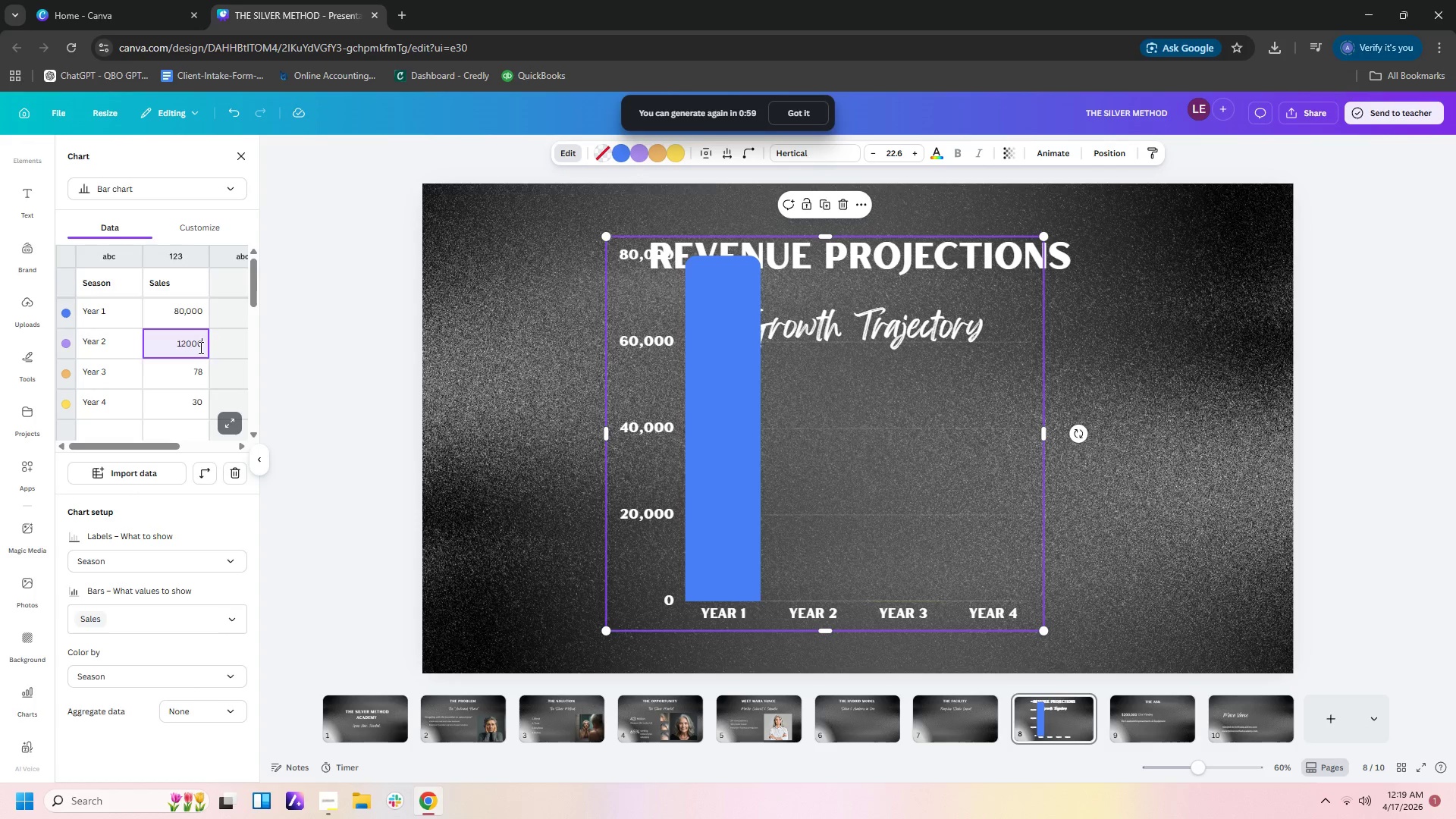 
key(Numpad0)
 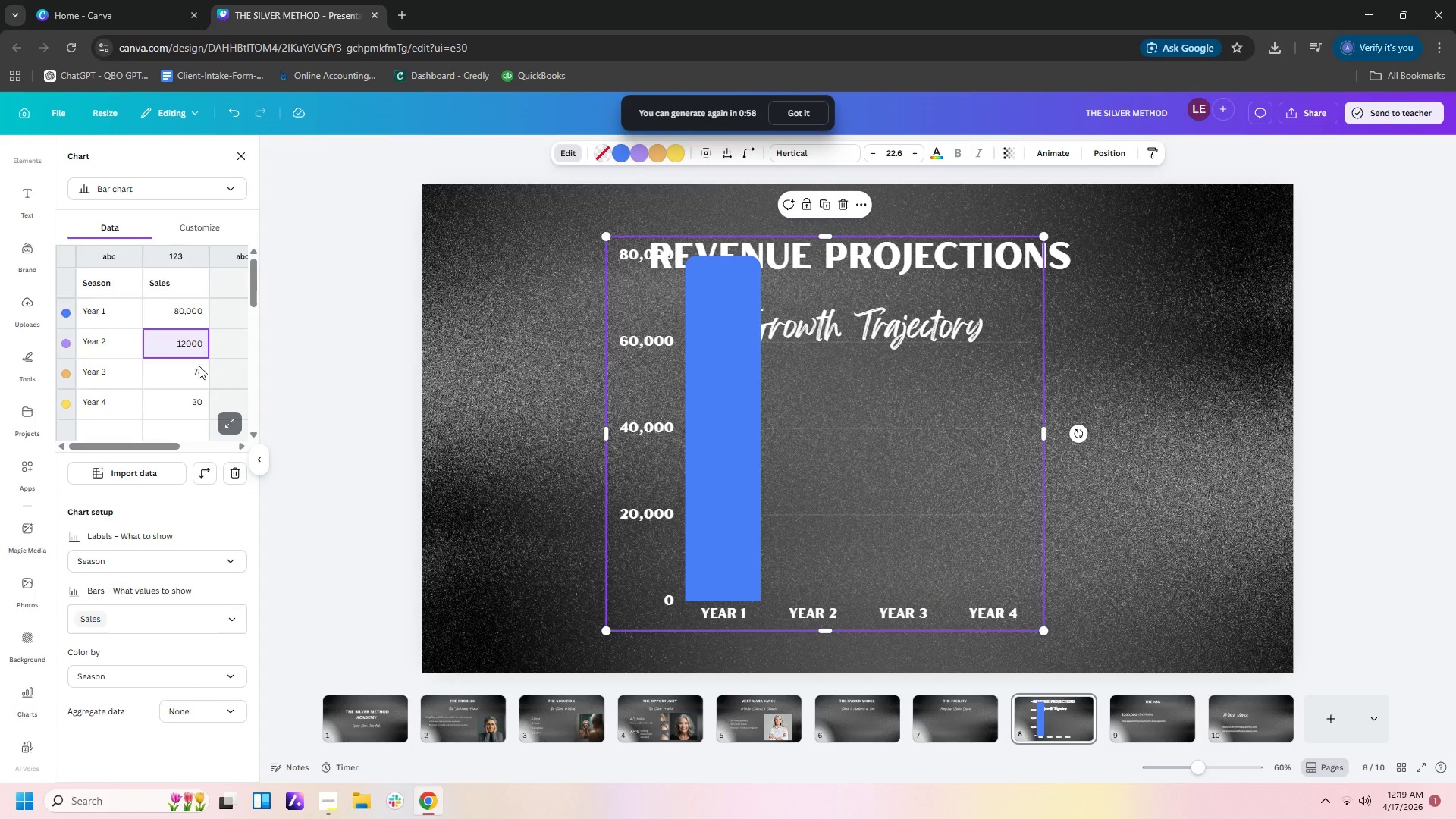 
left_click([198, 375])
 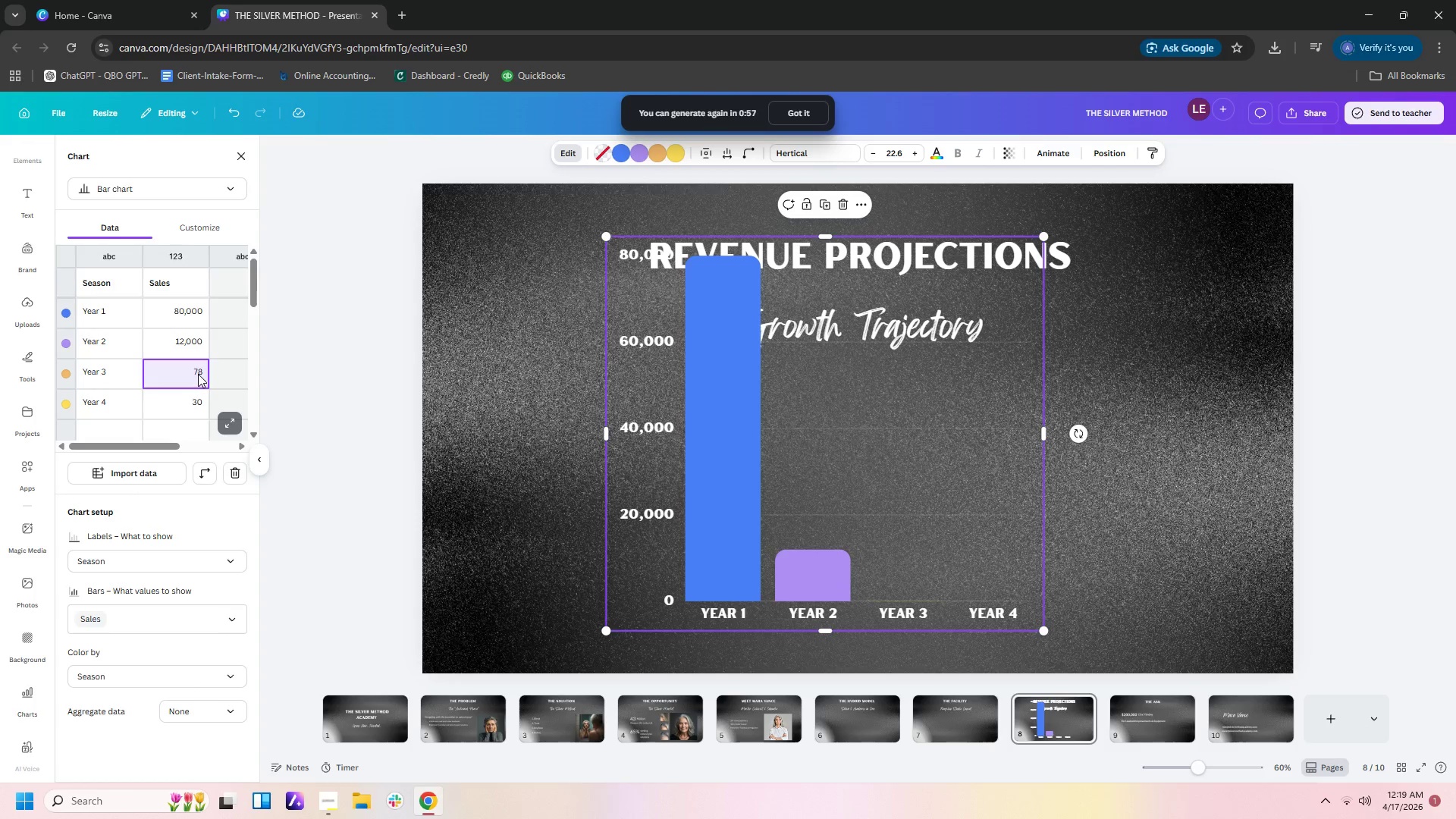 
double_click([198, 374])
 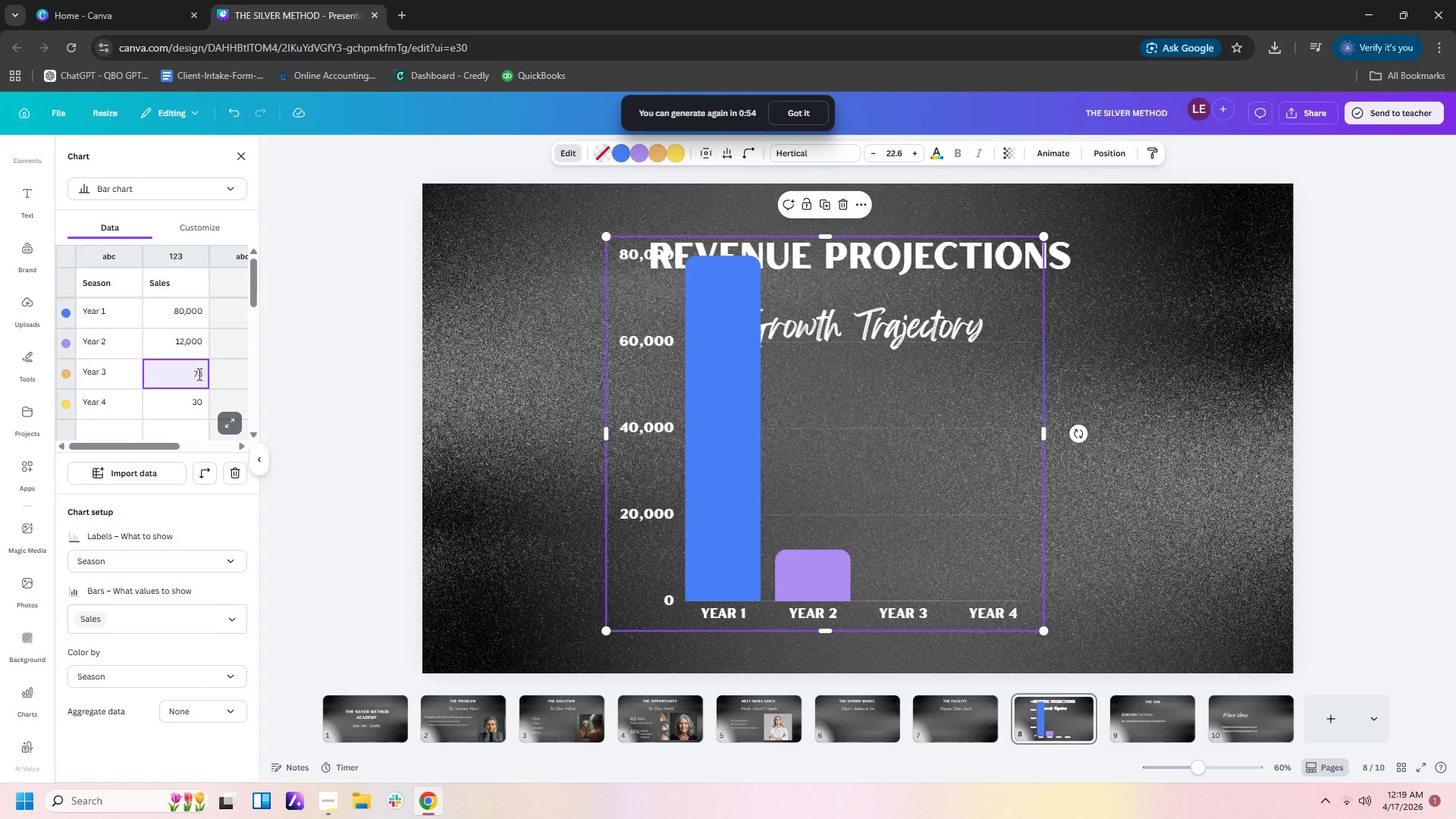 
left_click([186, 340])
 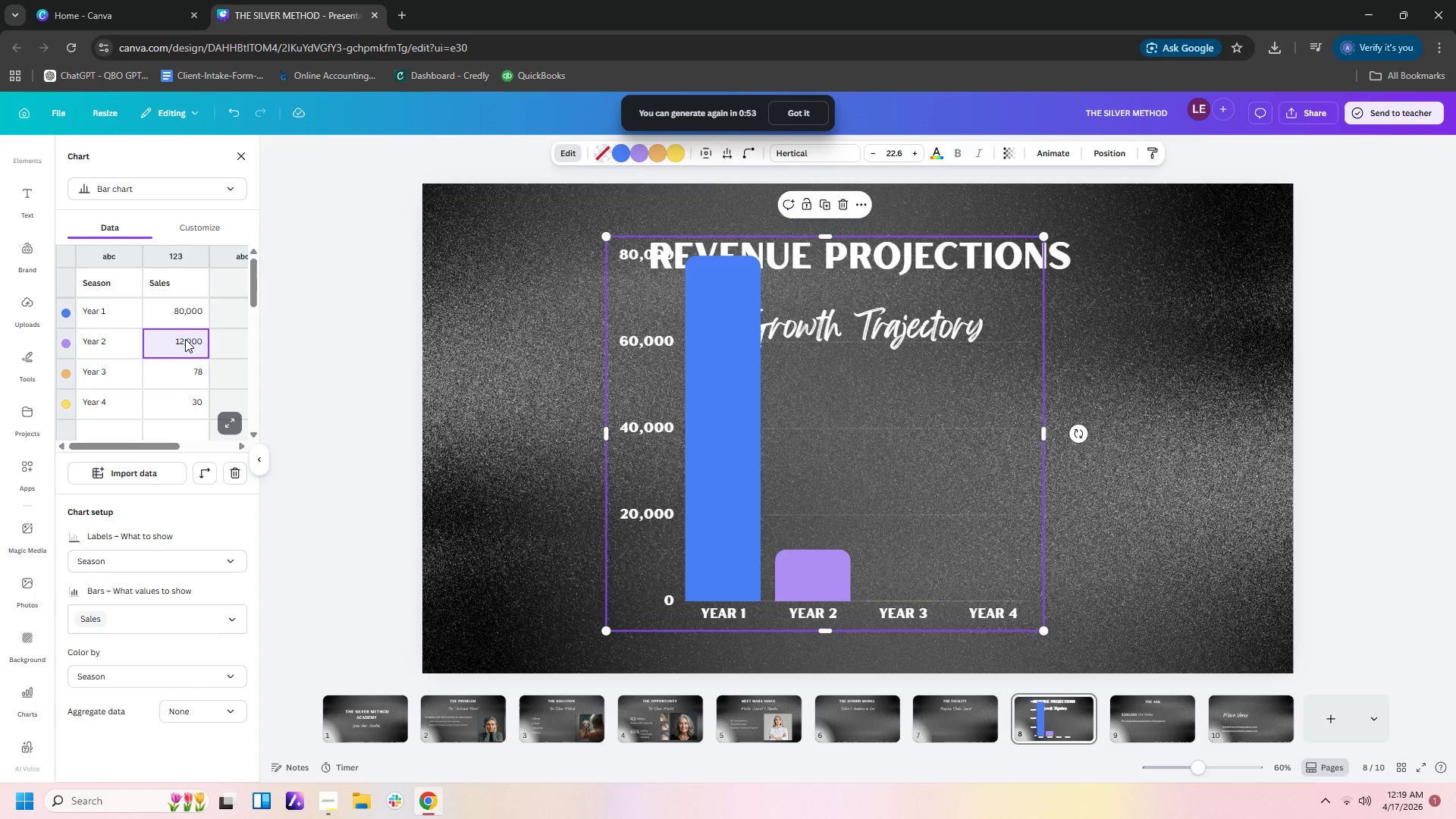 
left_click([184, 339])
 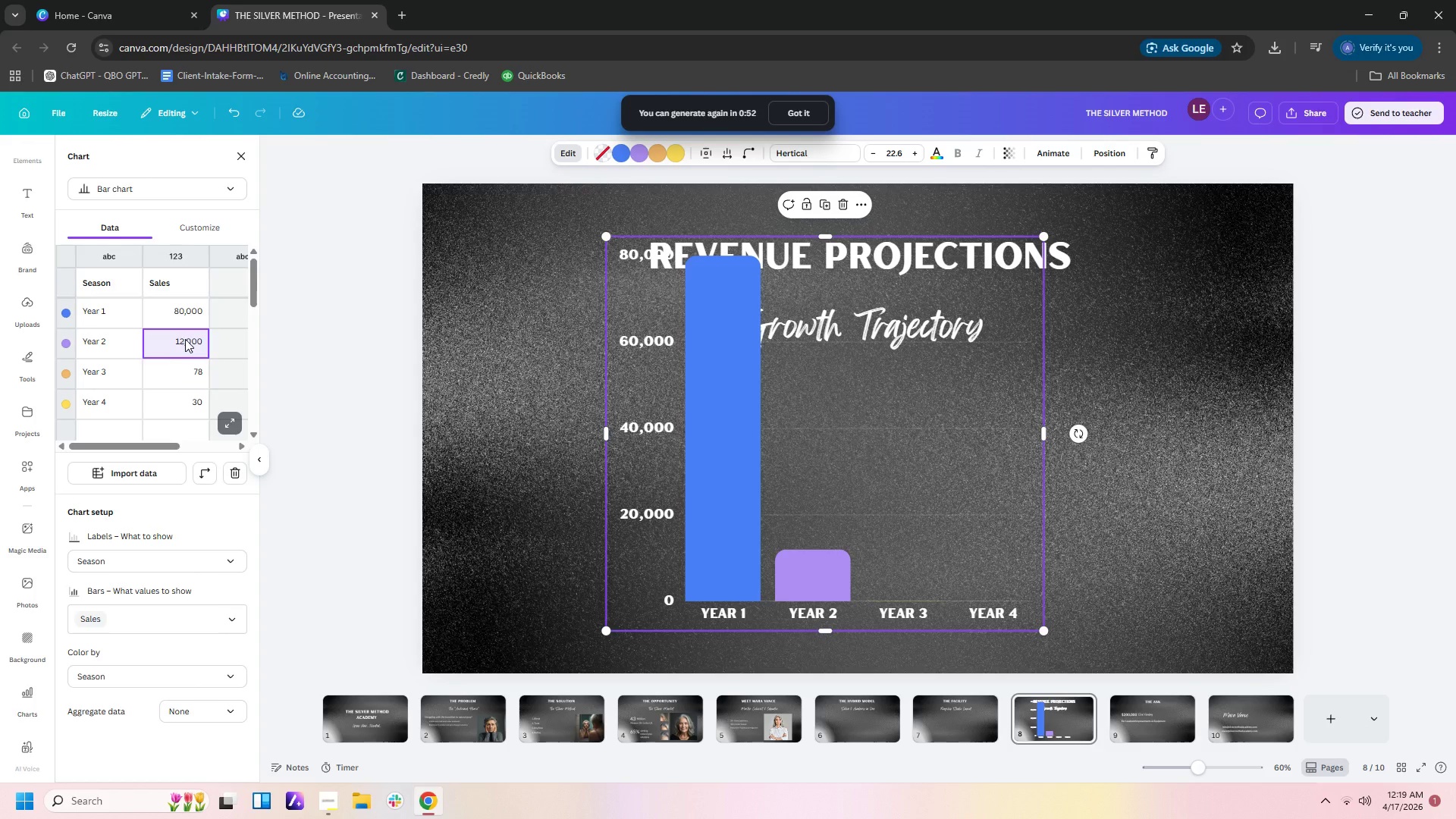 
double_click([197, 339])
 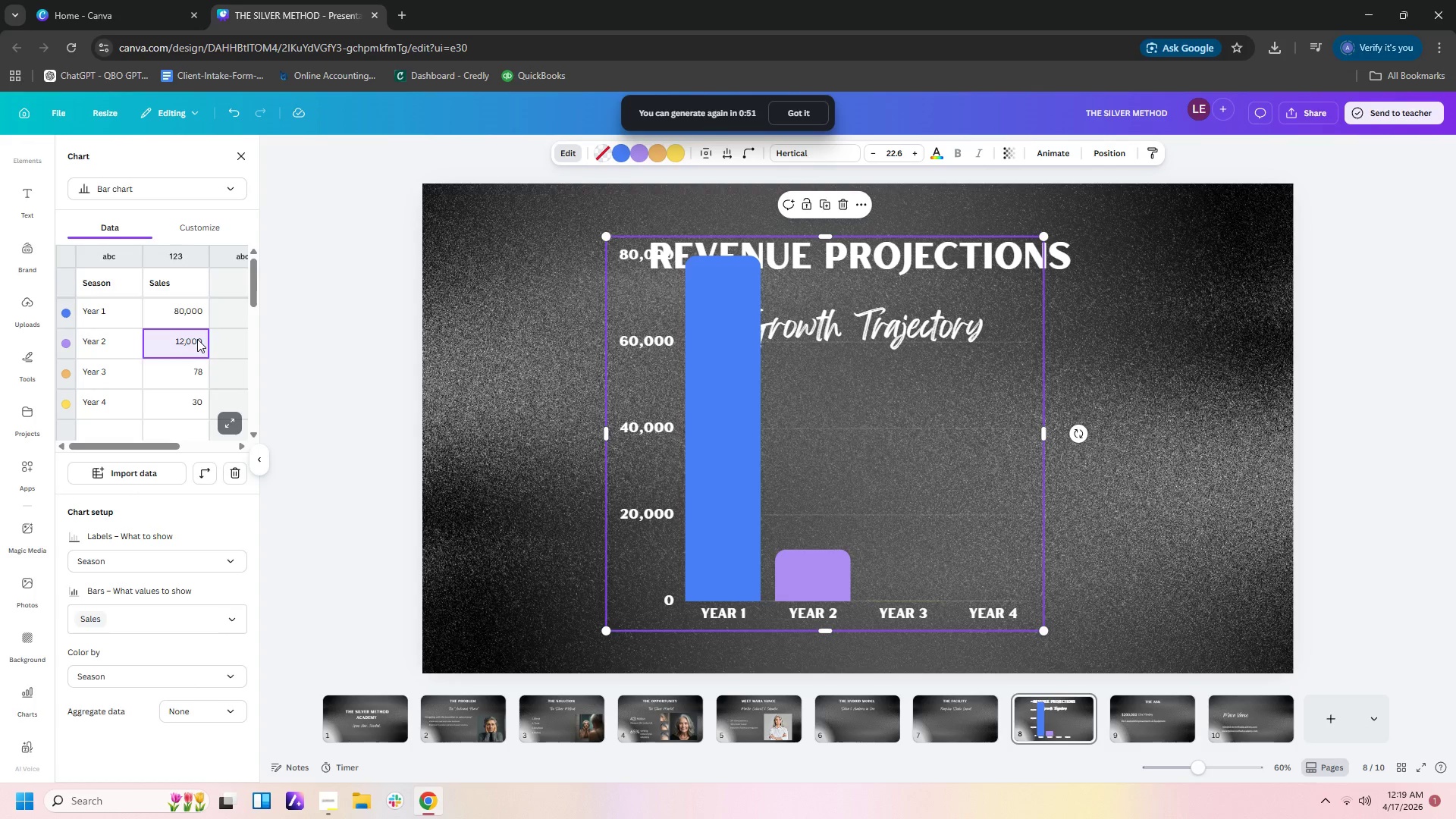 
triple_click([197, 339])
 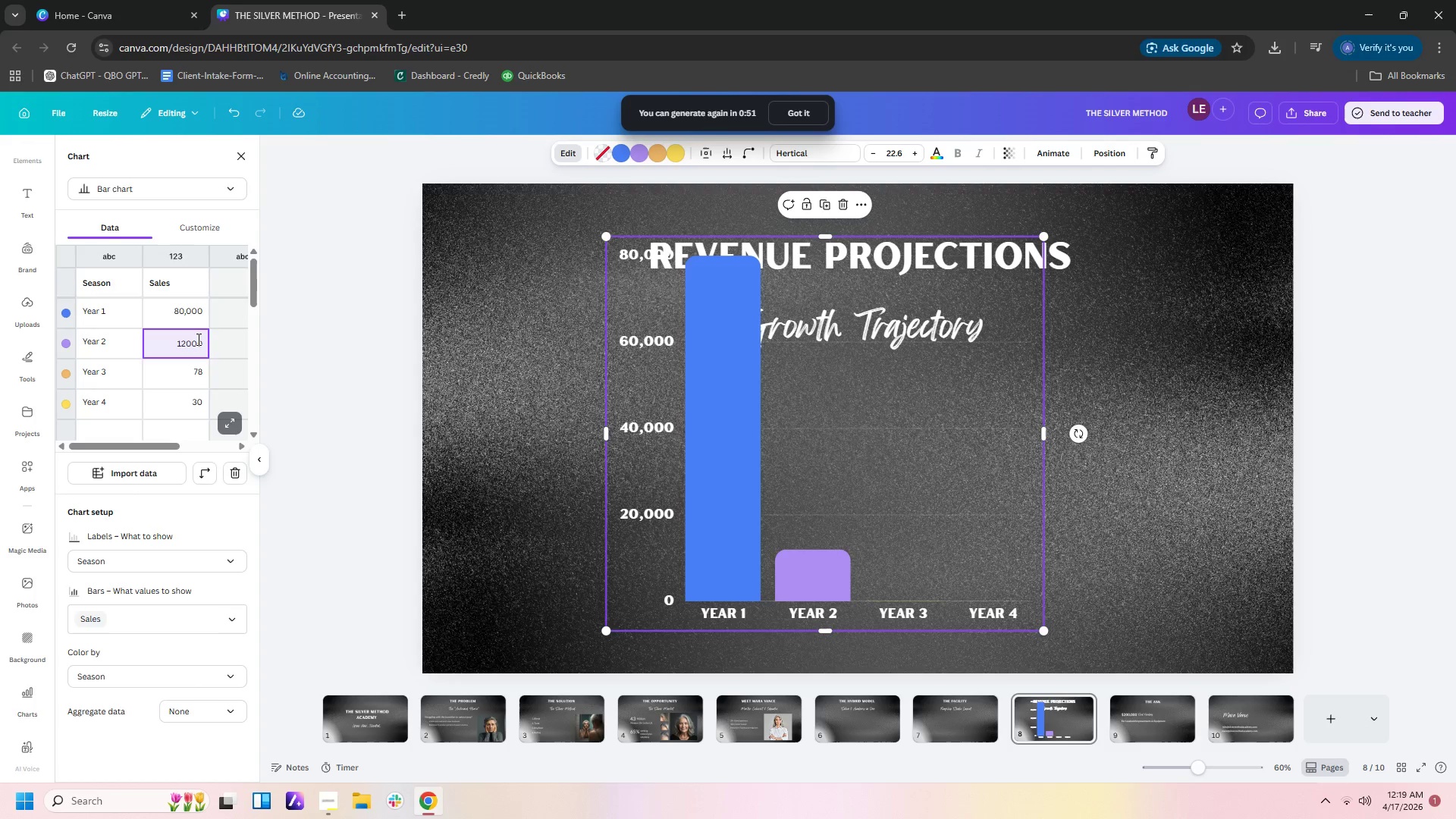 
key(Numpad0)
 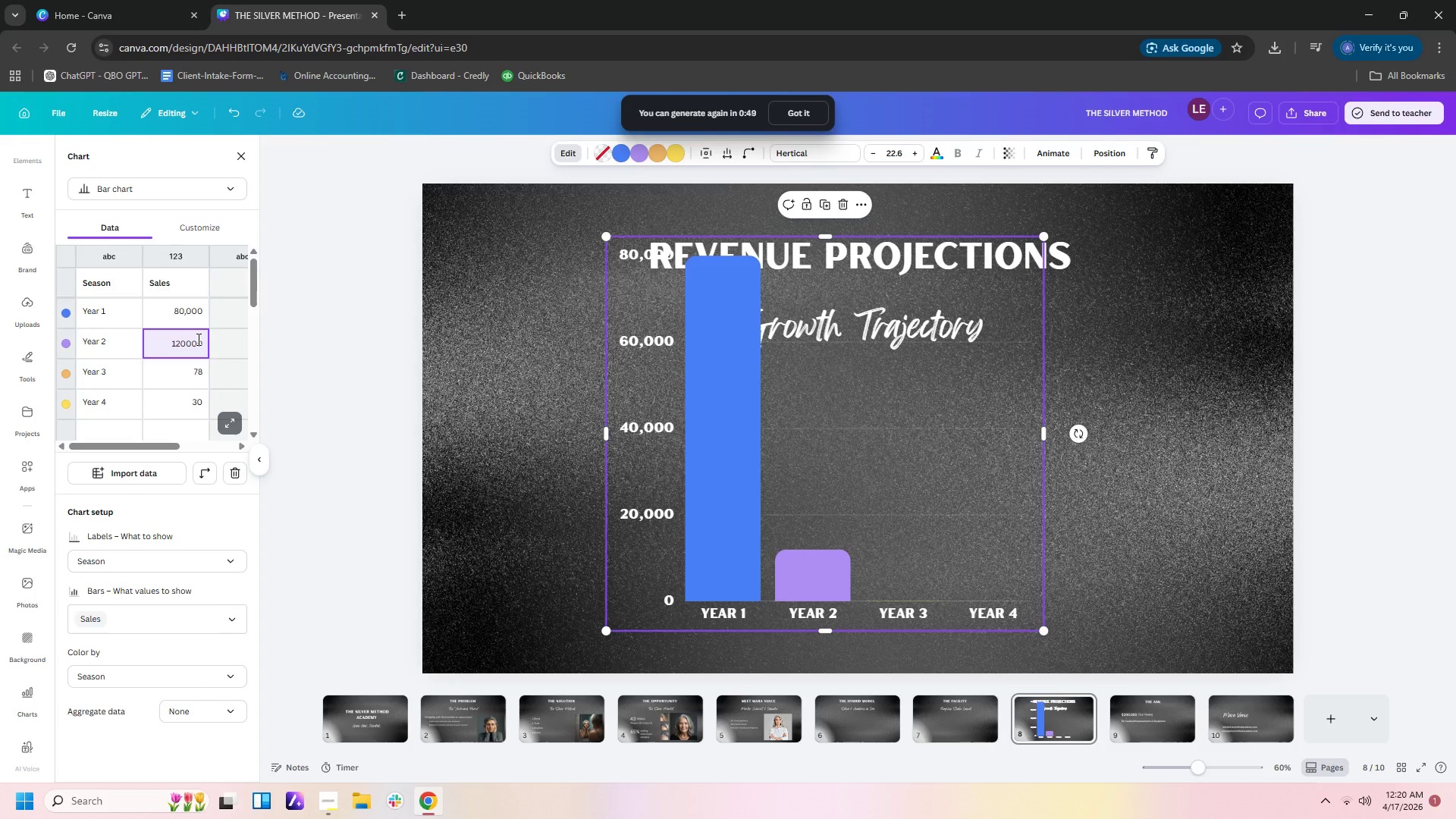 
key(Enter)
 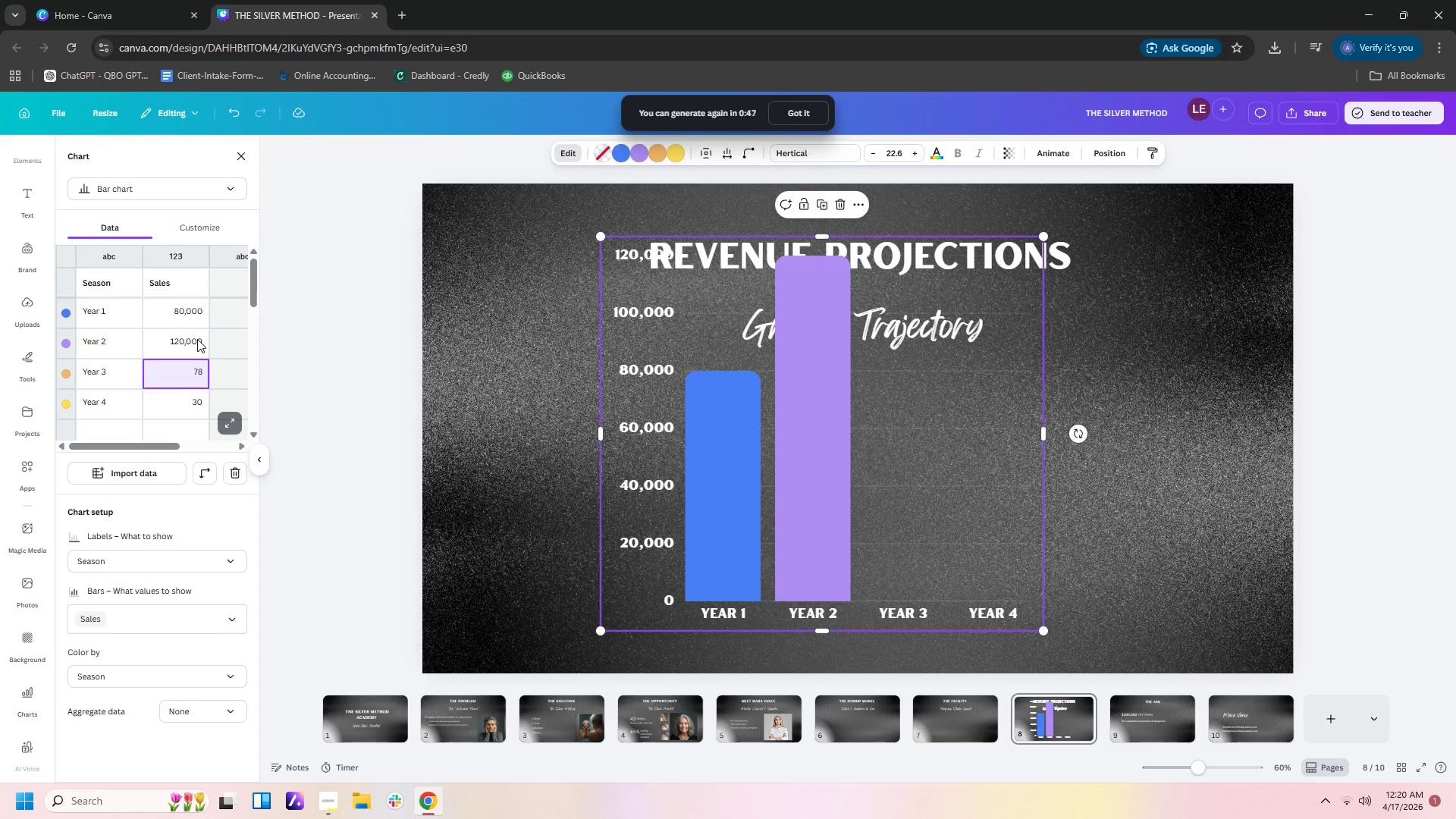 
key(Numpad1)
 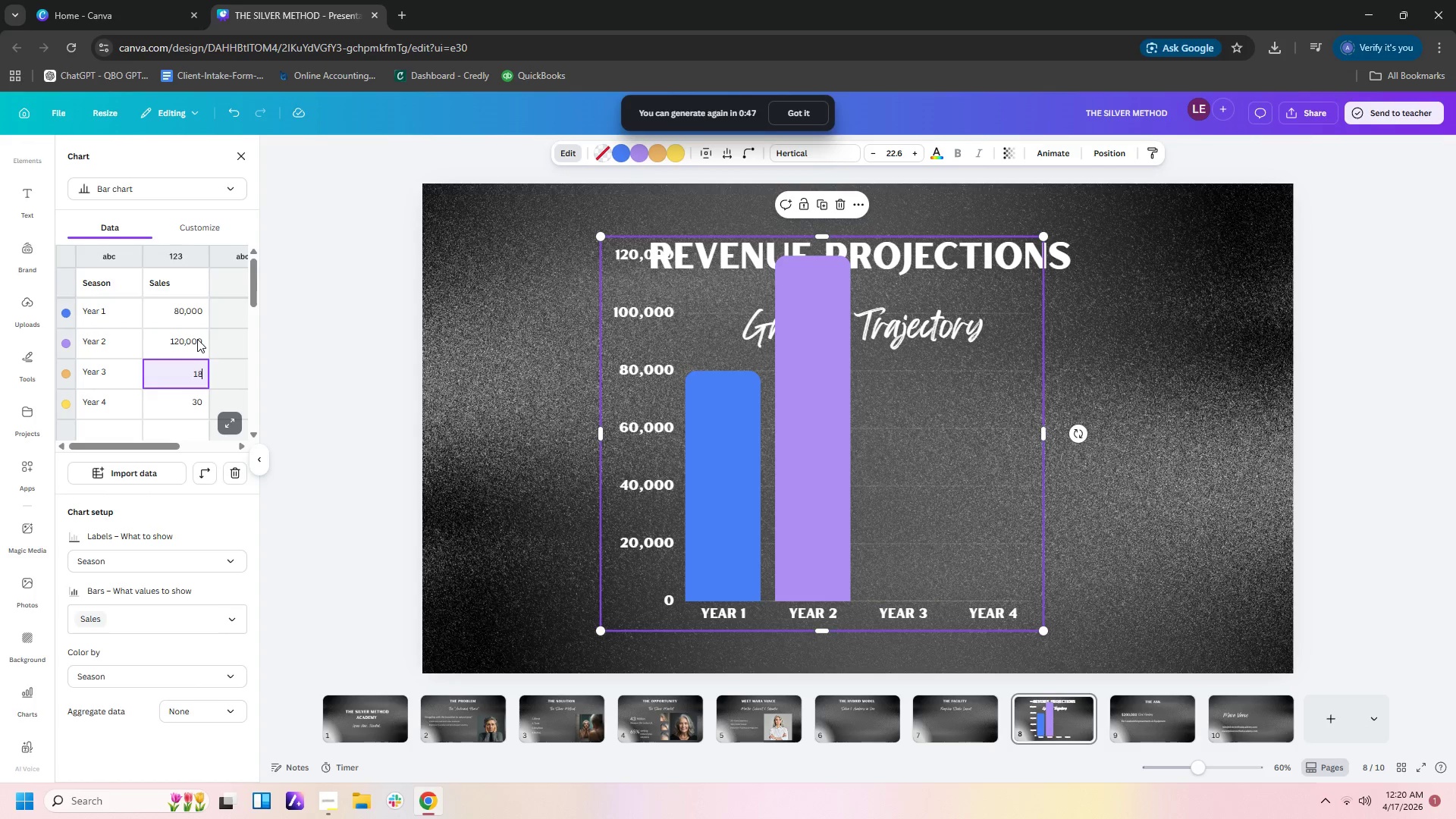 
key(Numpad8)
 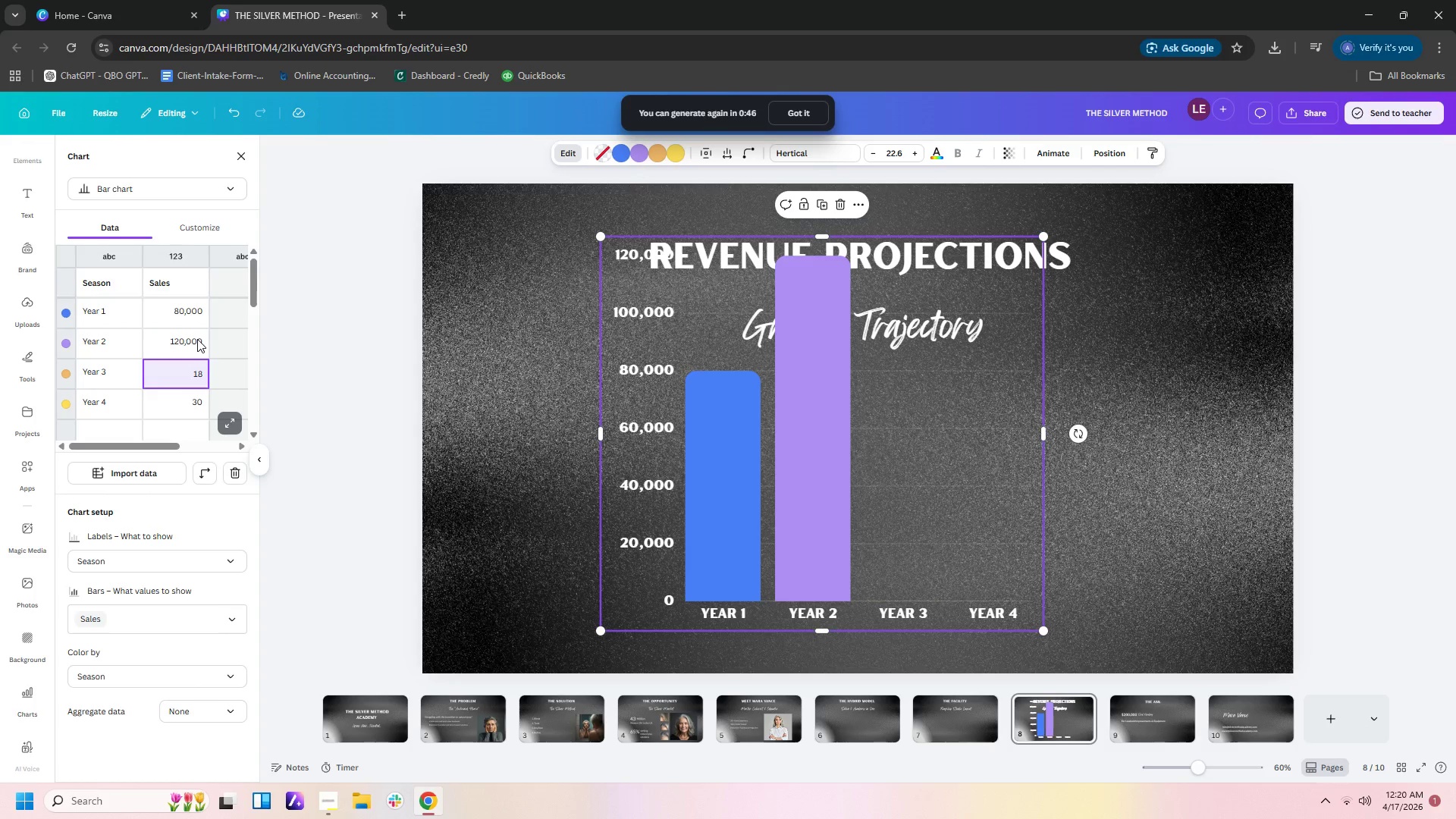 
key(Numpad0)
 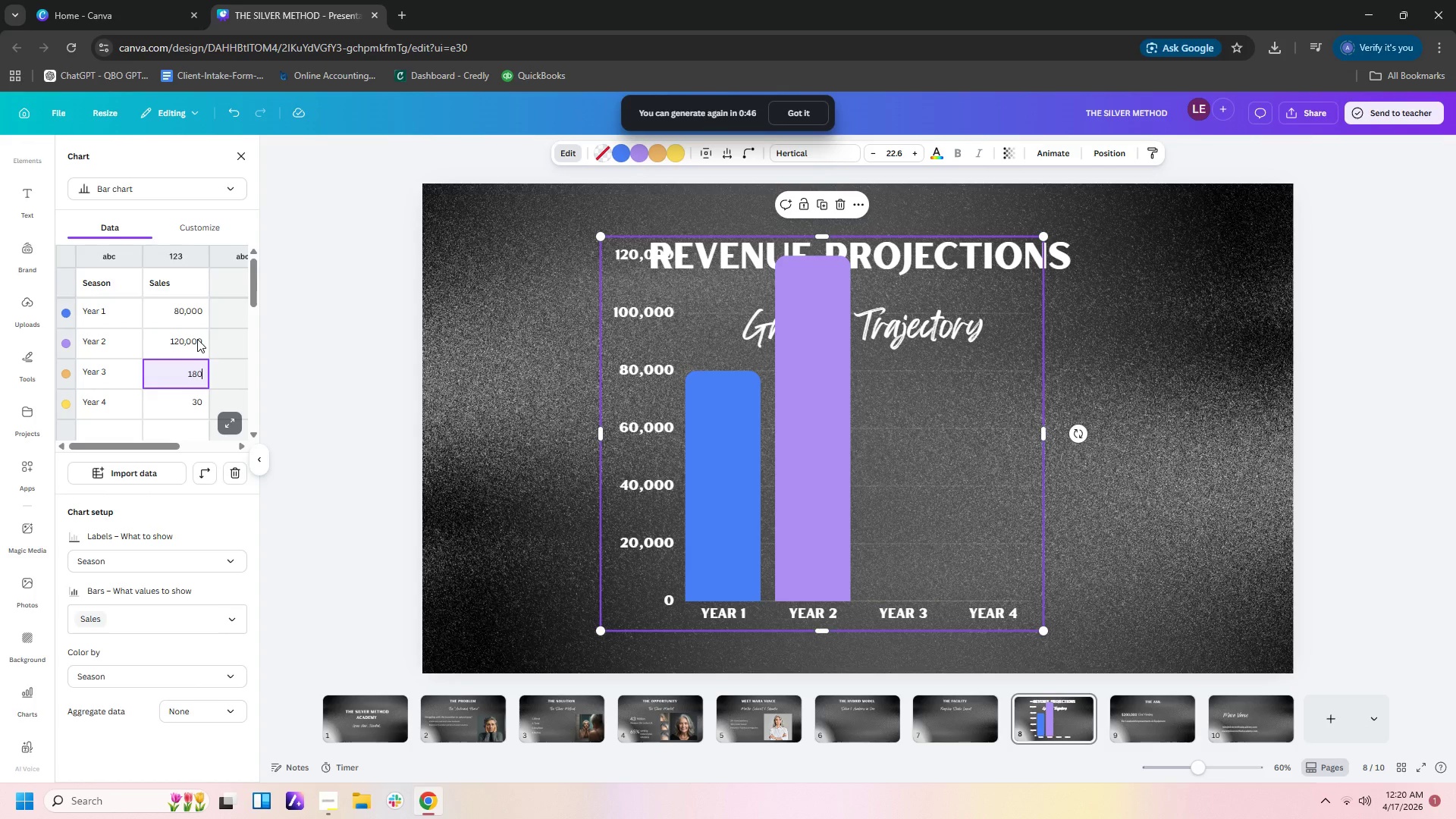 
key(Numpad0)
 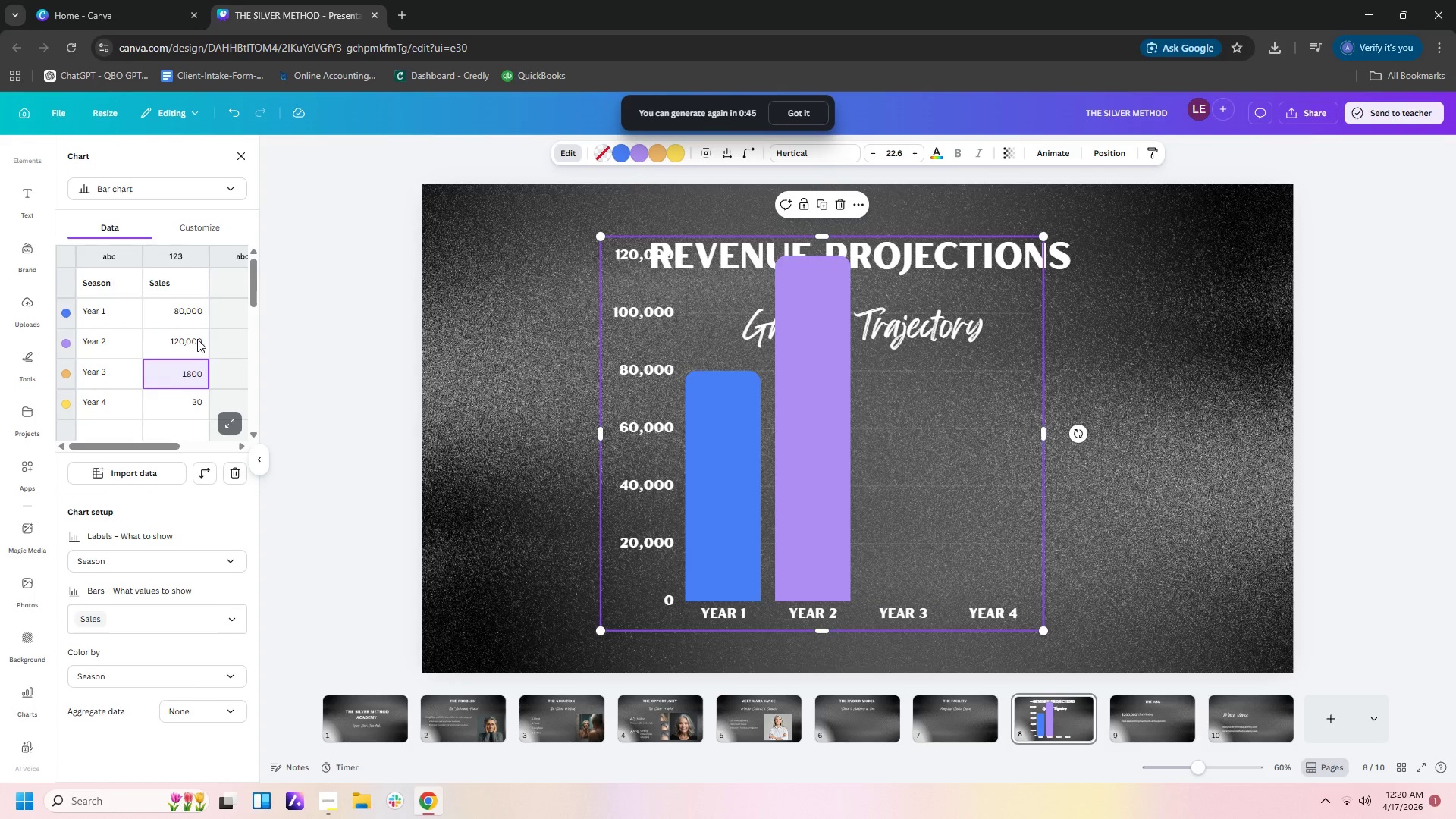 
key(Numpad0)
 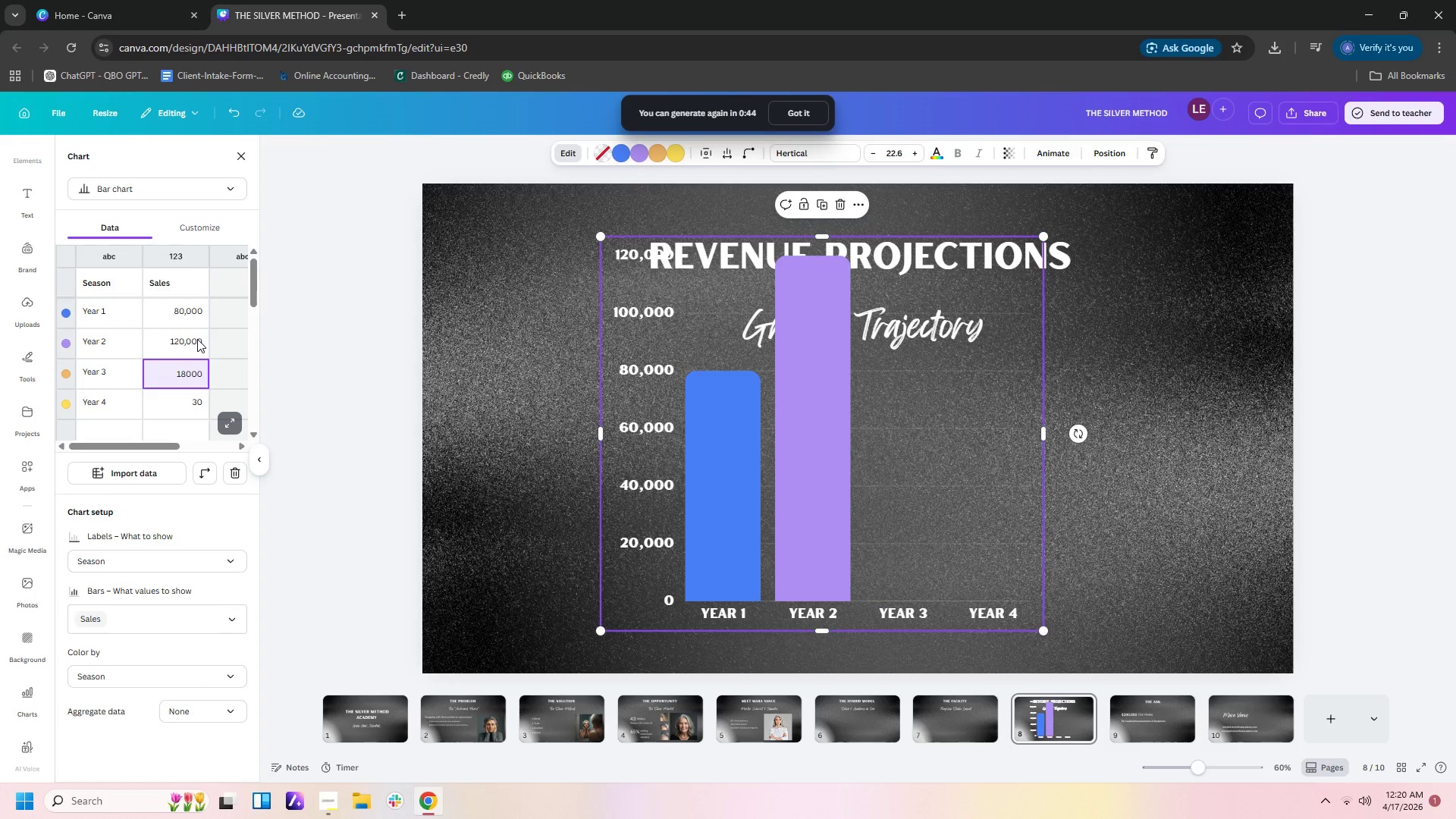 
key(Numpad0)
 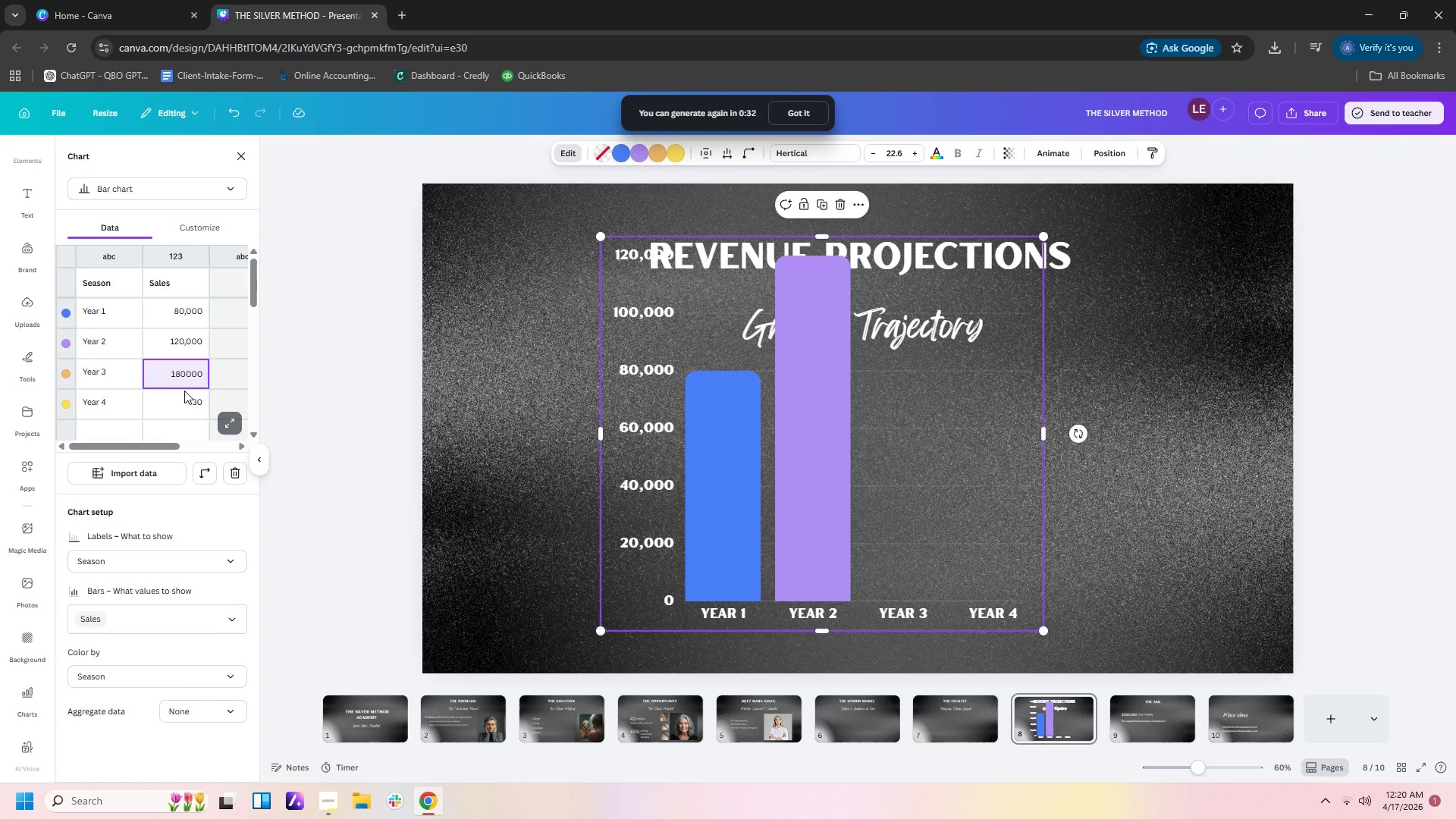 
wait(17.23)
 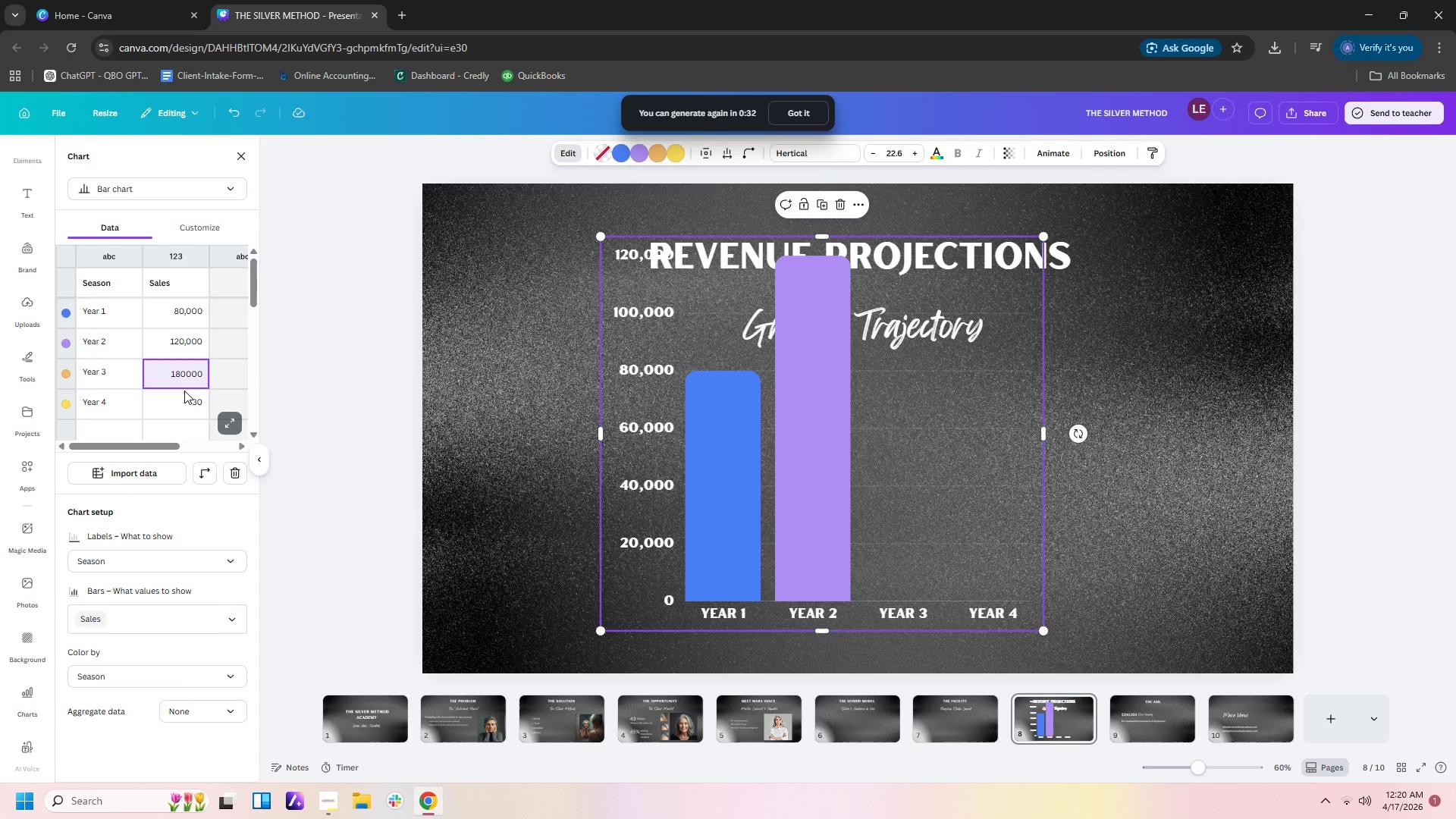 
left_click([124, 403])
 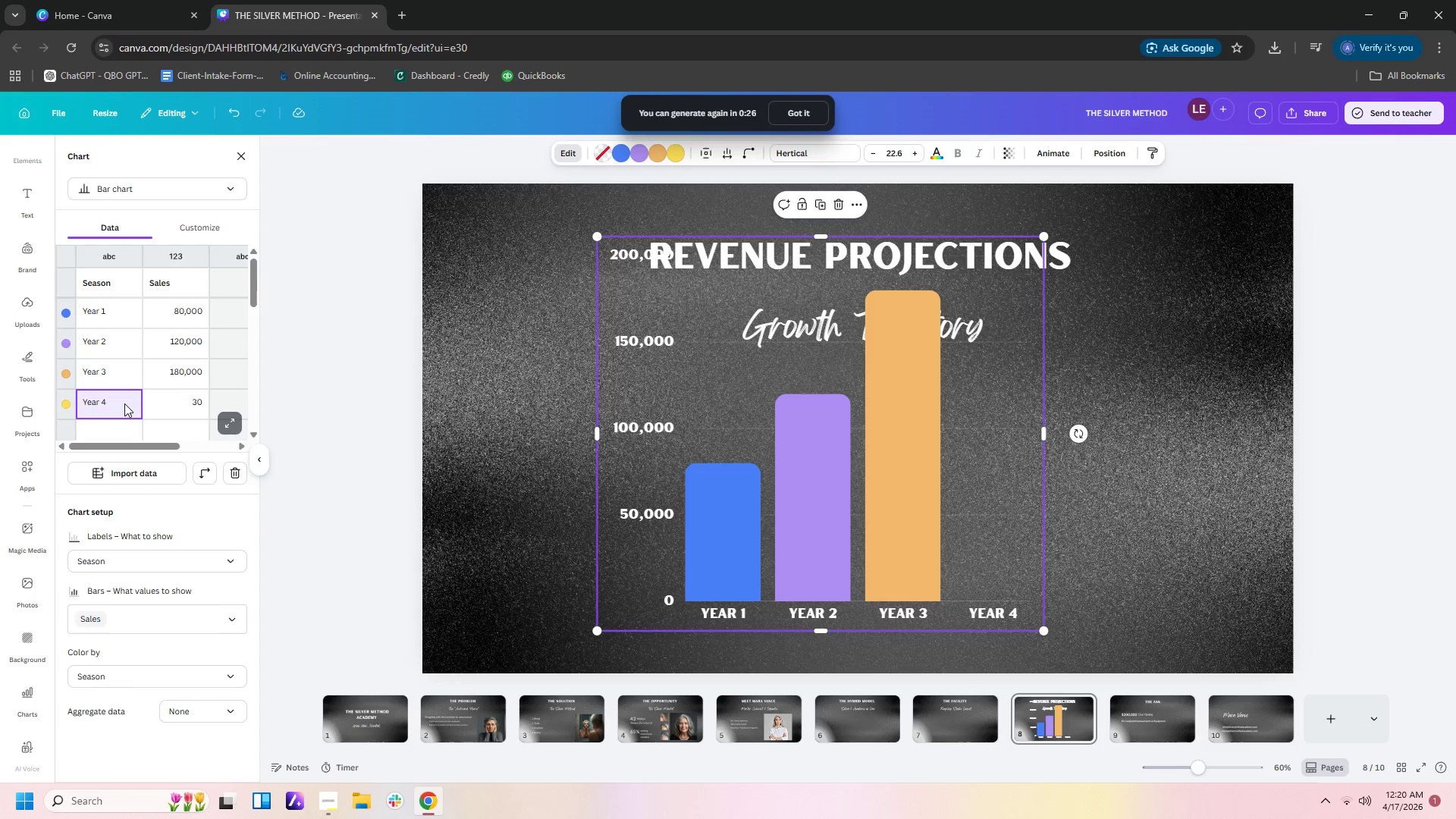 
key(Delete)
 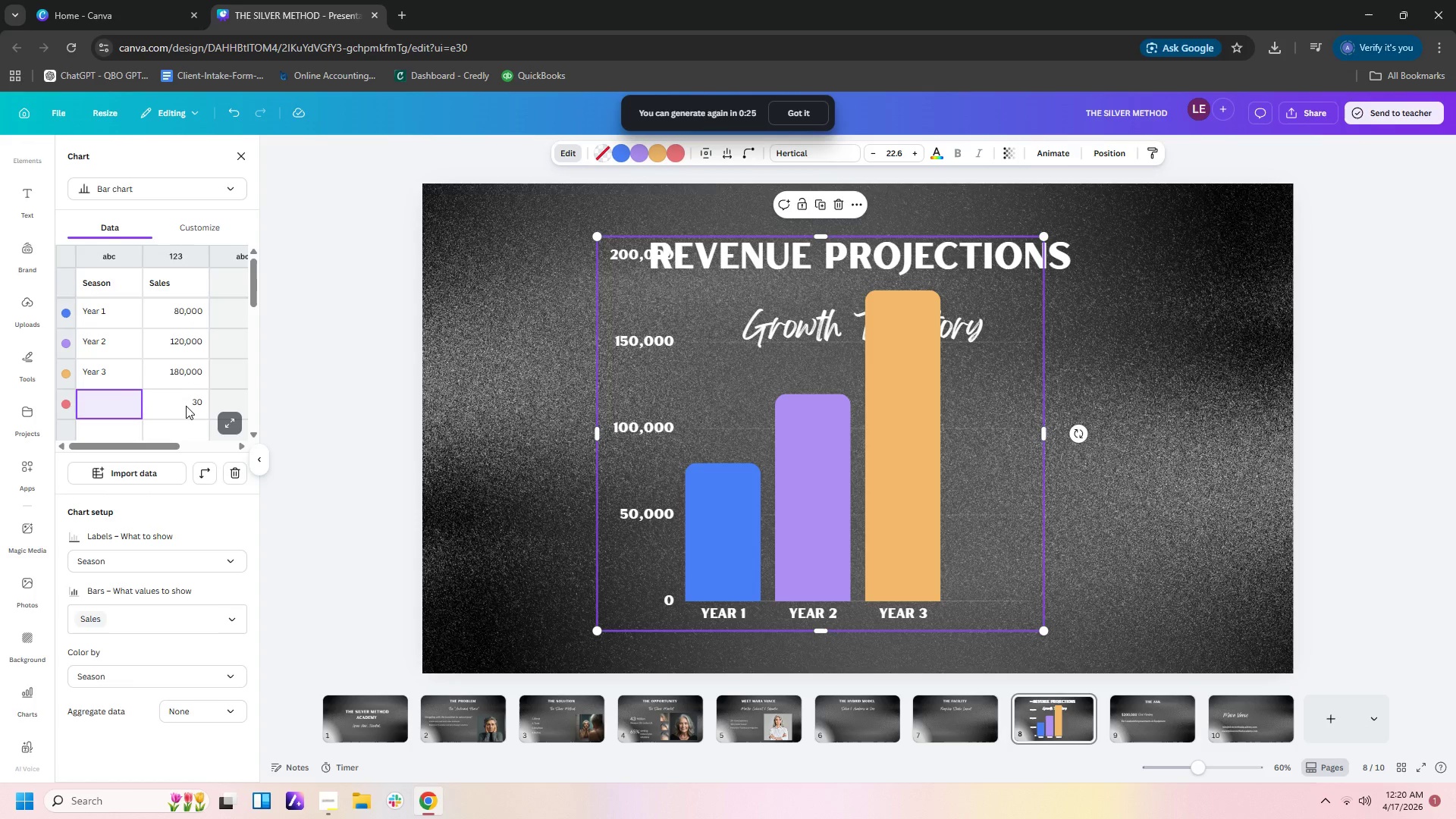 
left_click([186, 406])
 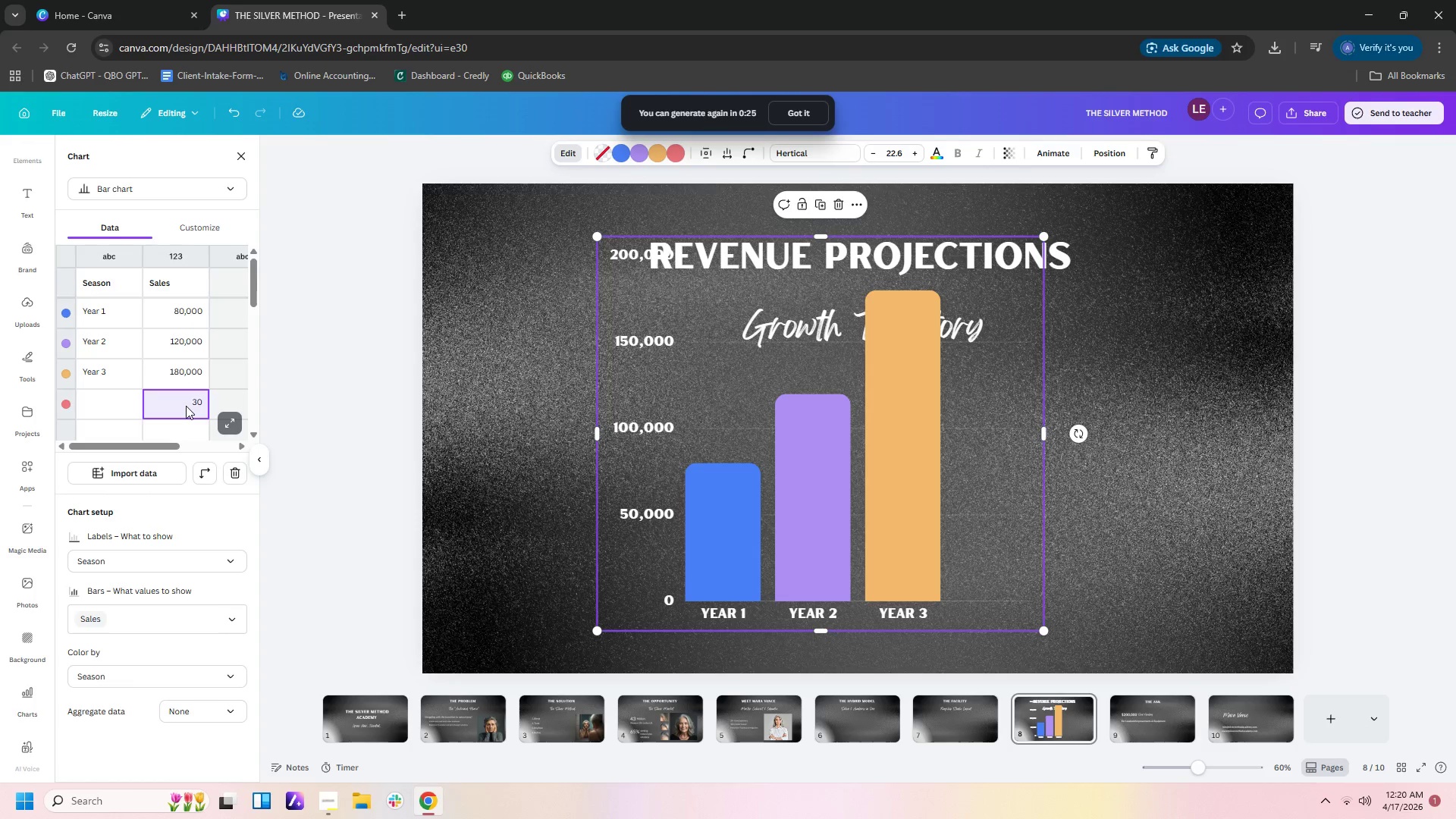 
key(Delete)
 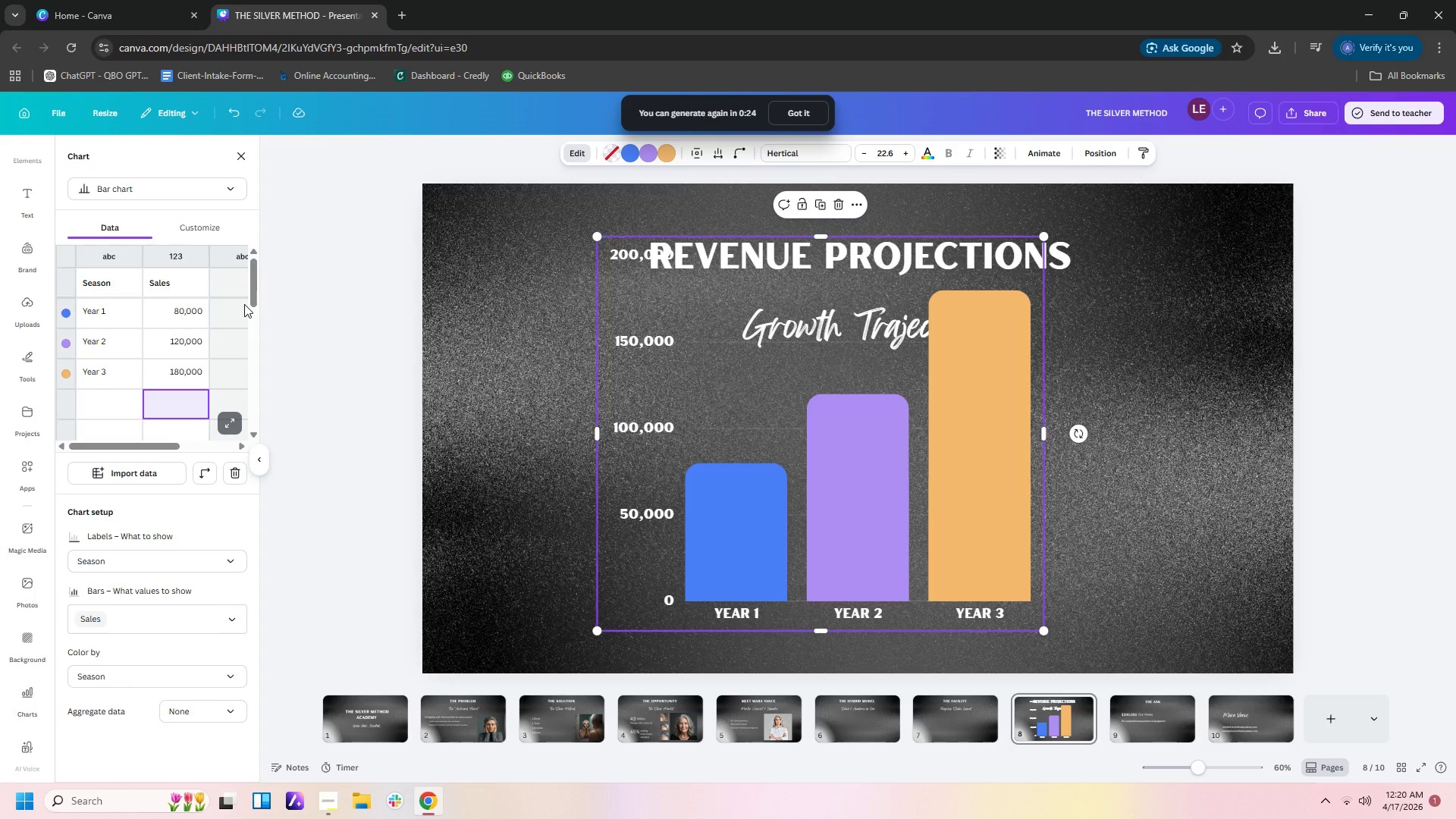 
left_click([234, 284])
 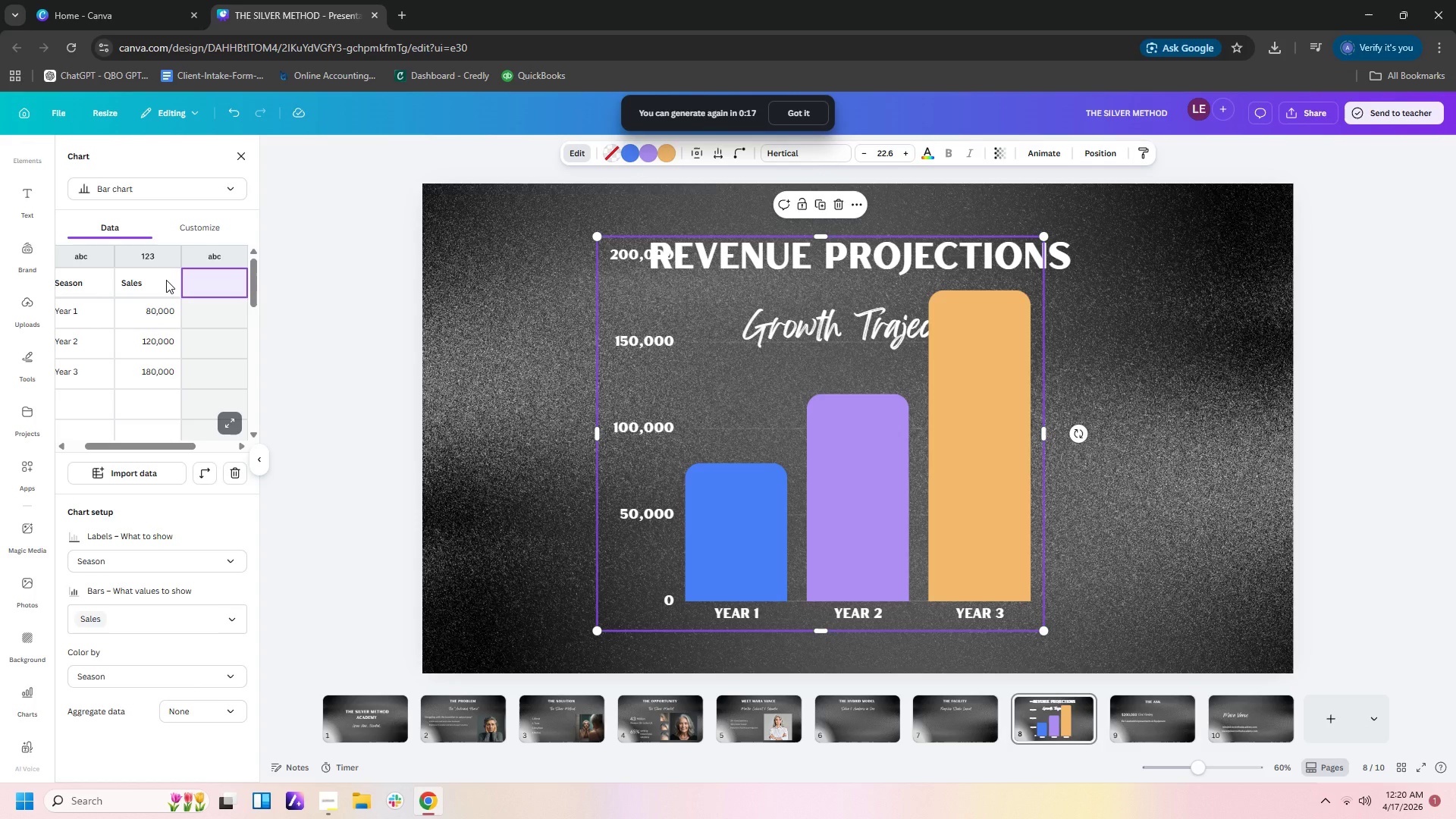 
wait(7.94)
 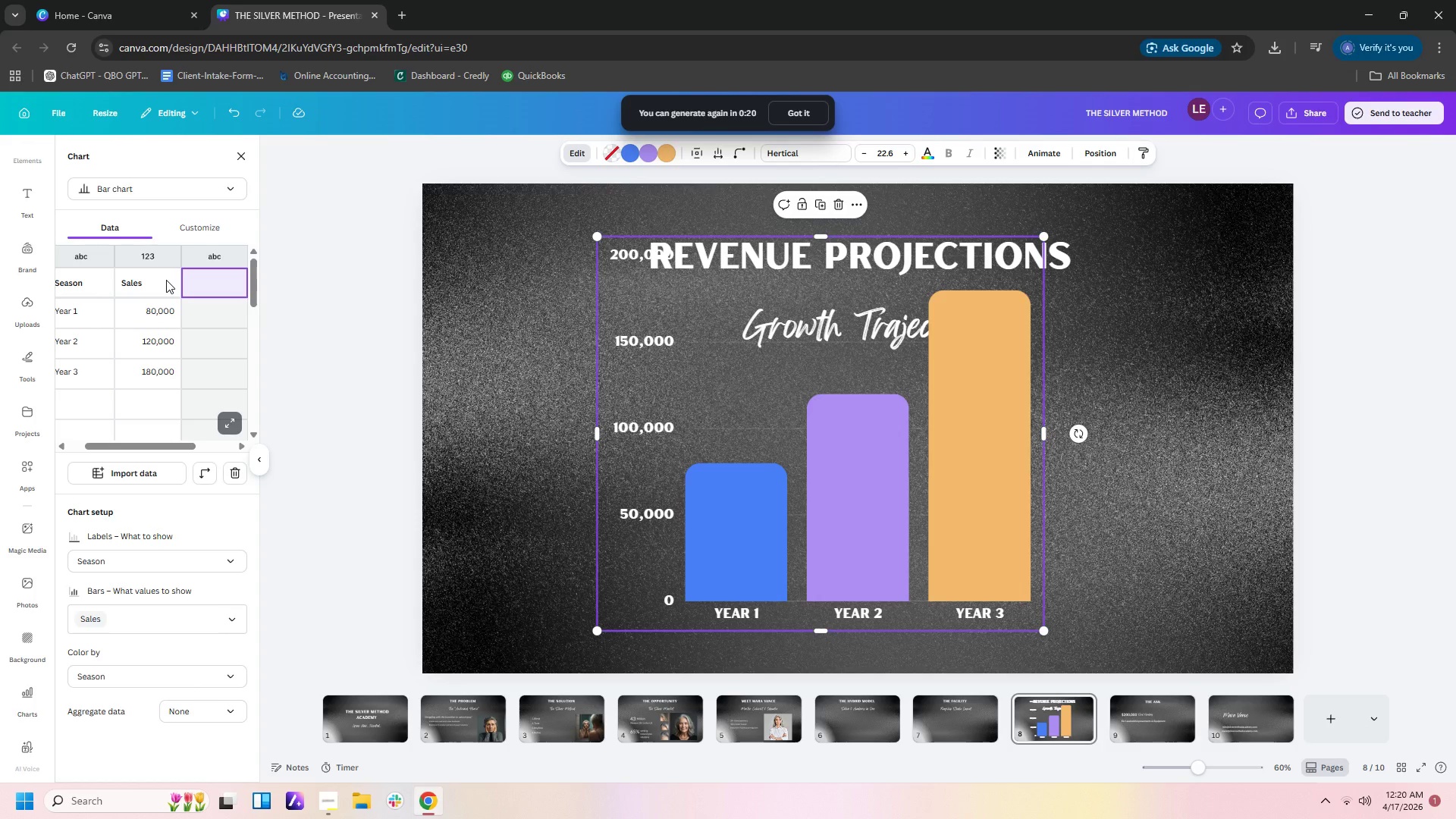 
double_click([140, 284])
 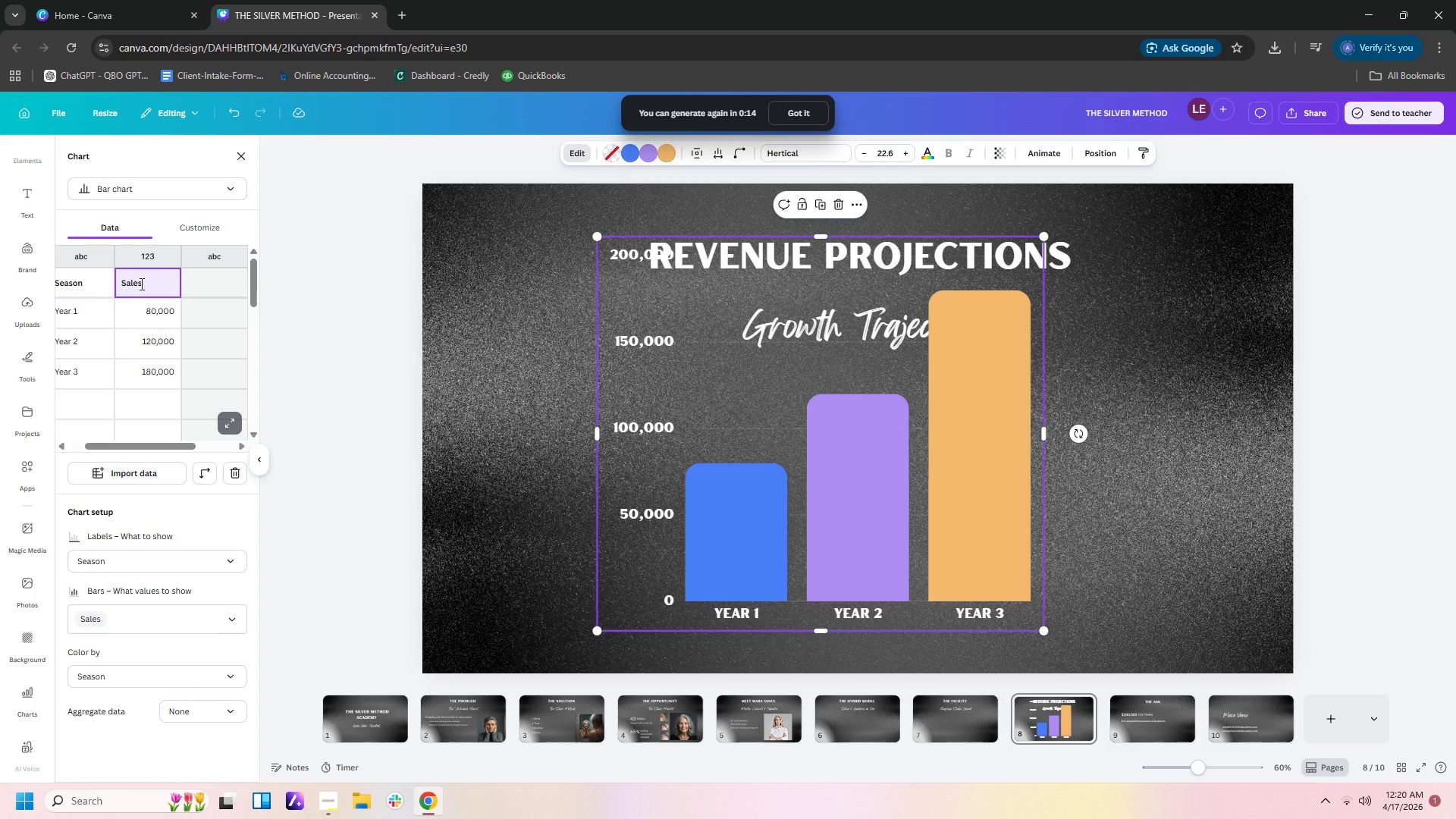 
left_click_drag(start_coordinate=[140, 284], to_coordinate=[115, 288])
 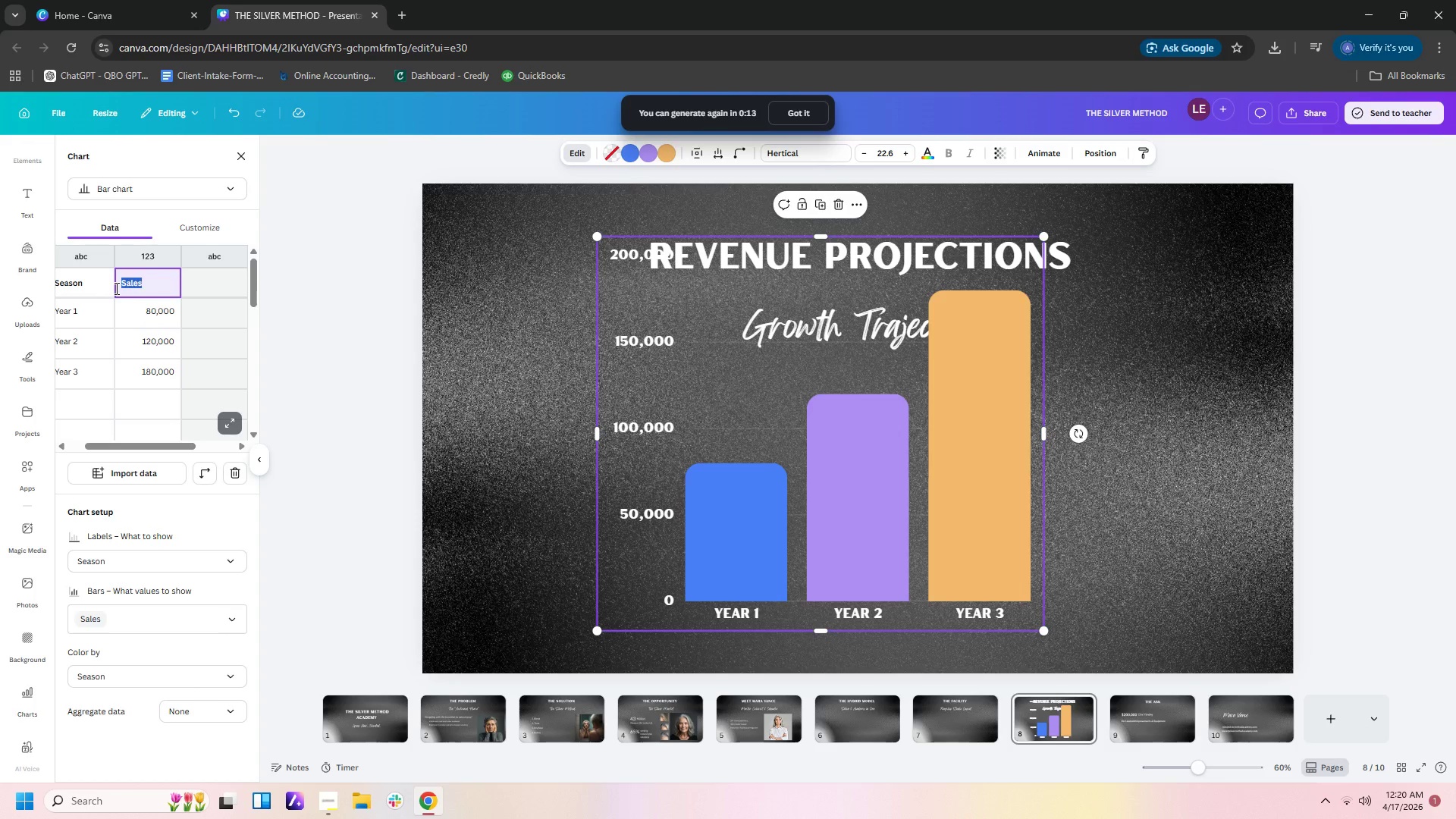 
type(salon)
key(Backspace)
key(Backspace)
key(Backspace)
key(Backspace)
key(Backspace)
key(Backspace)
type(Salon)
 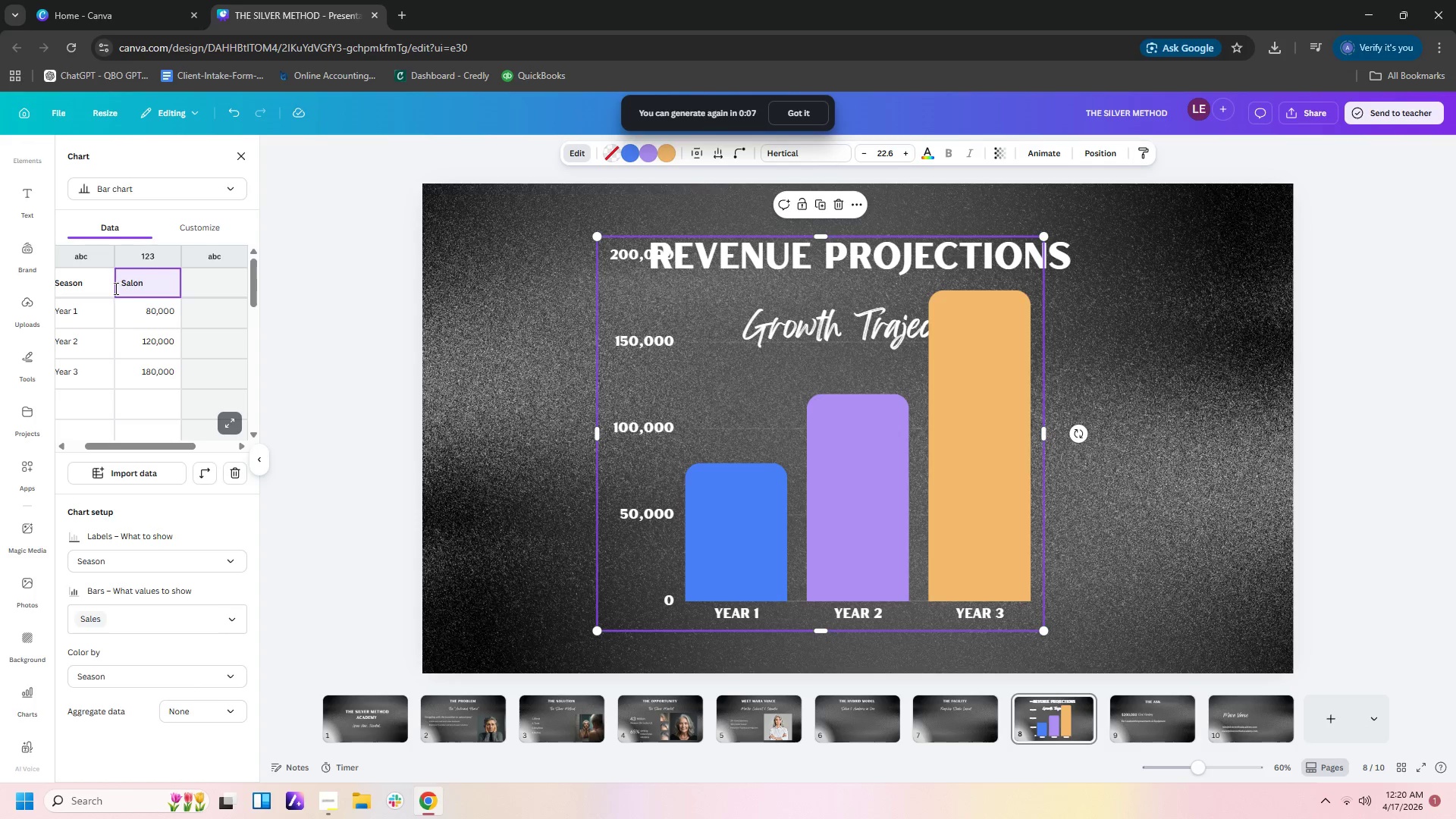 
left_click([215, 280])
 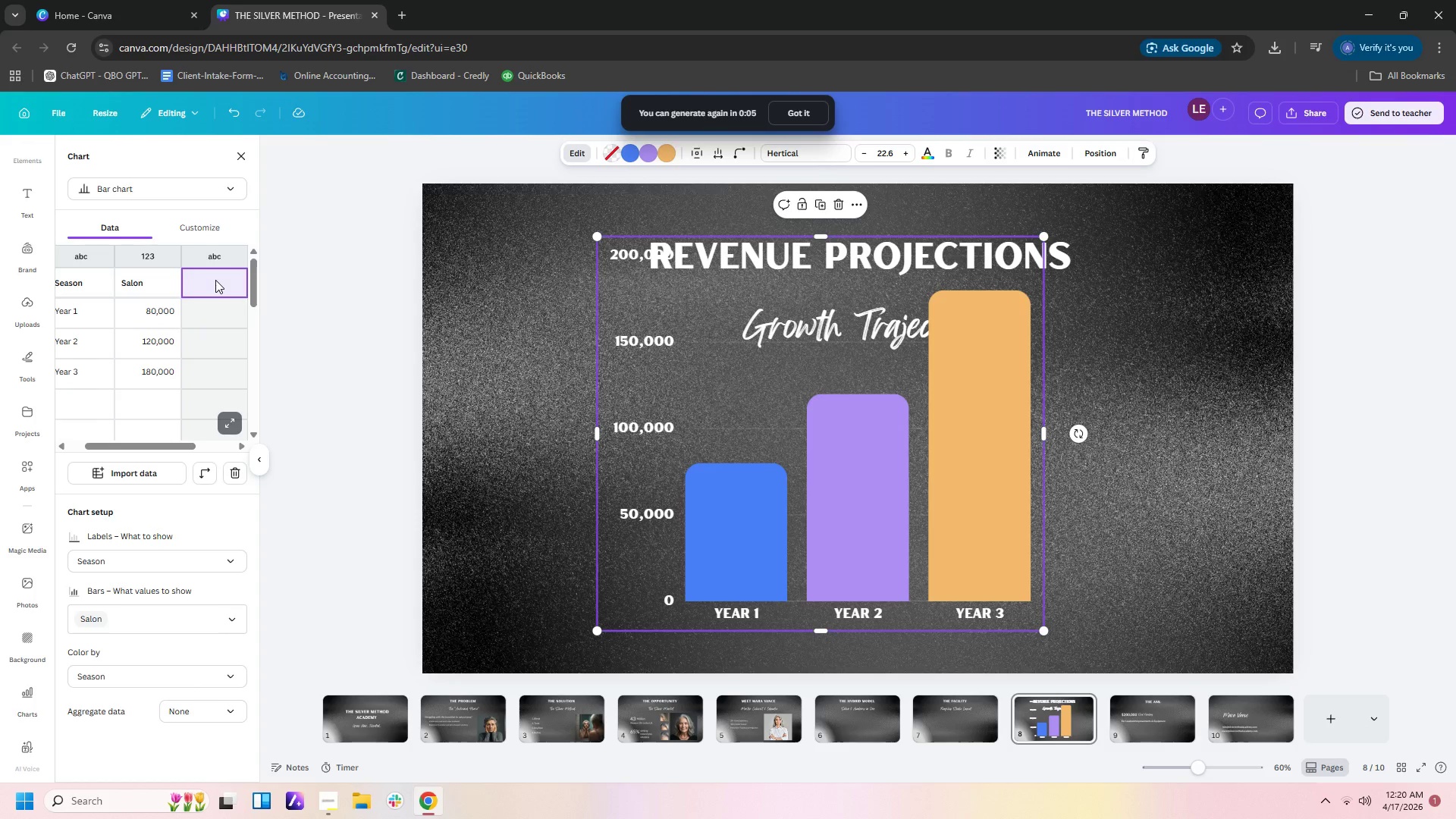 
type(Academy)
 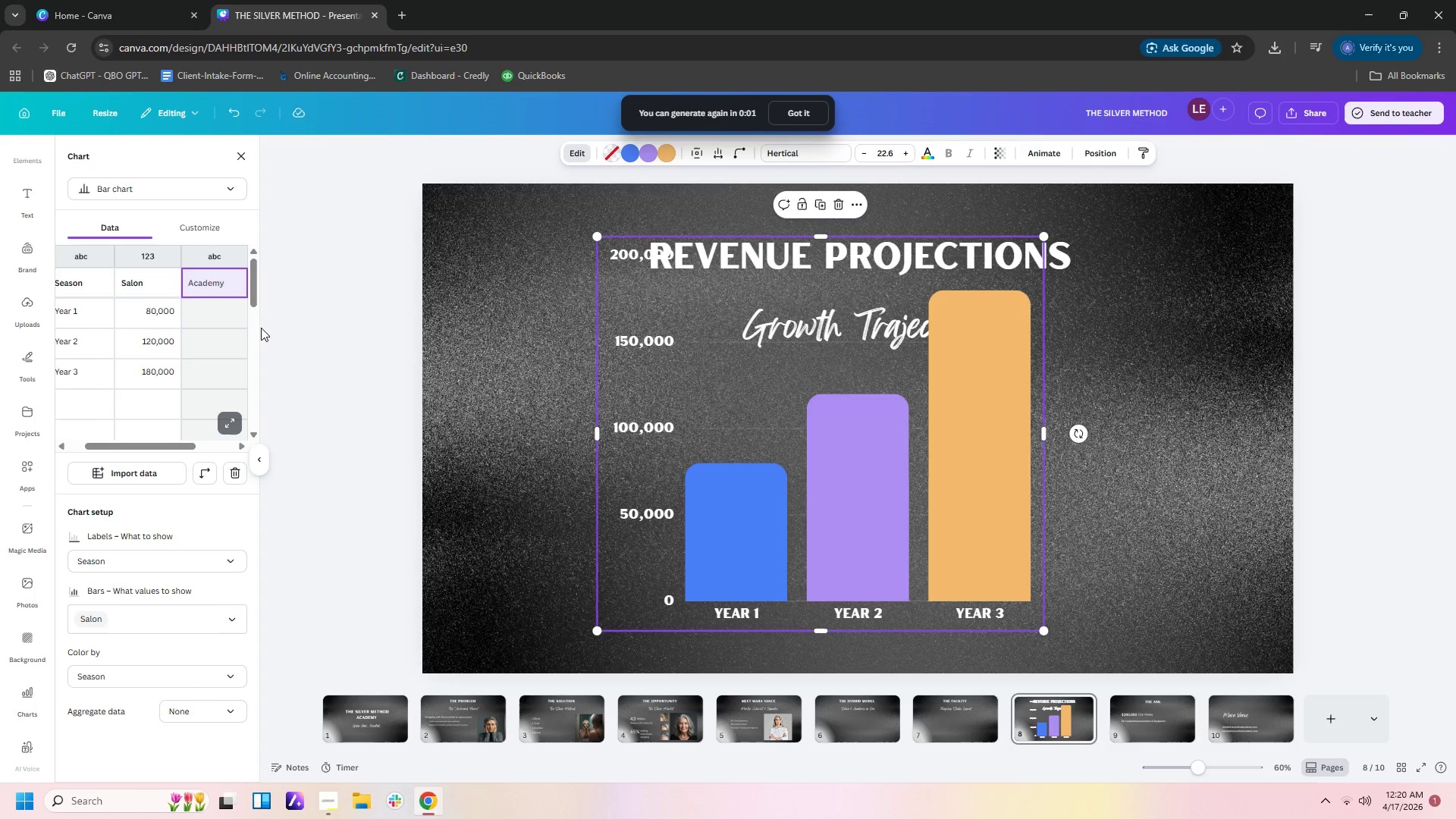 
left_click([224, 310])
 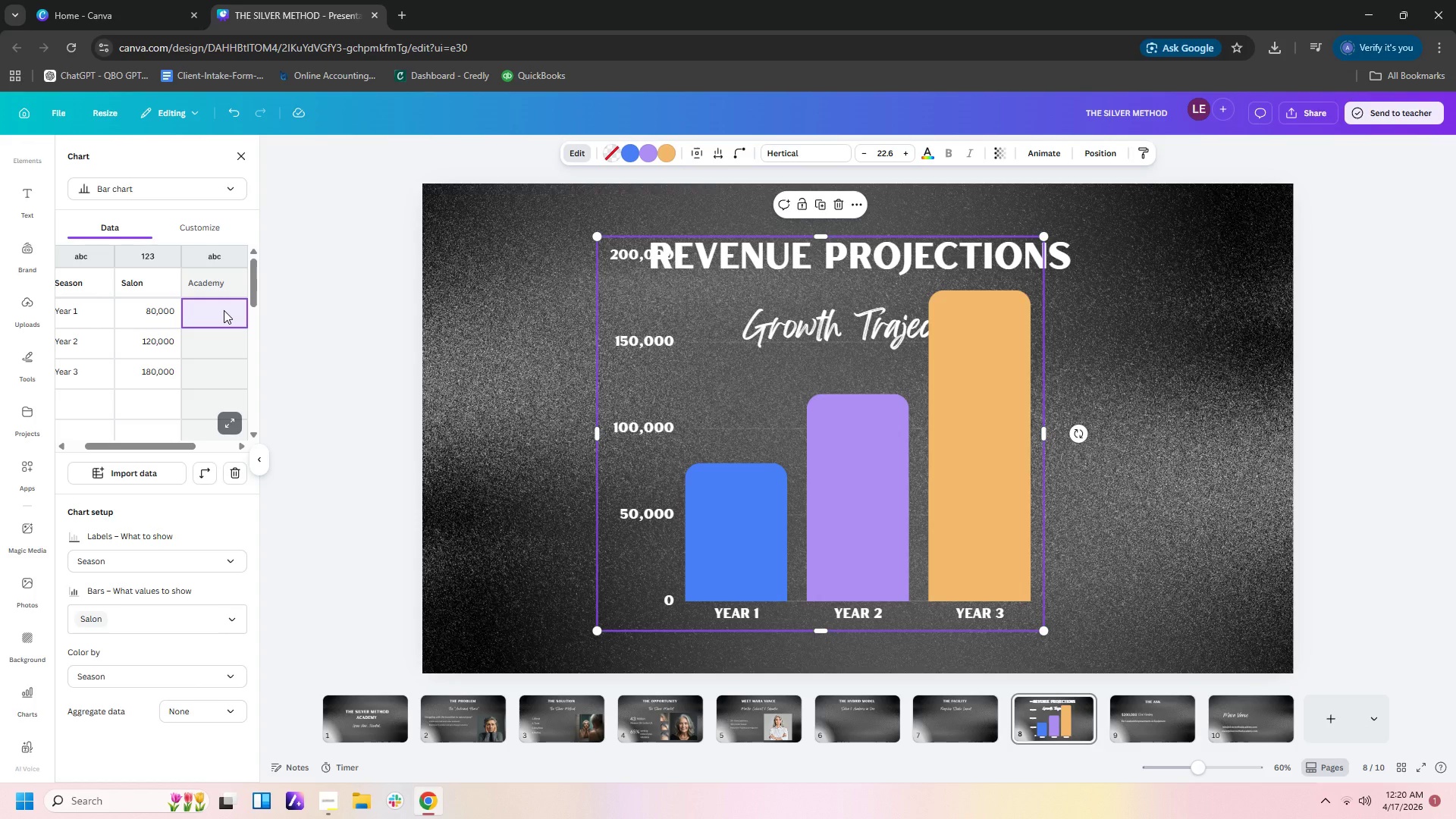 
key(Numpad5)
 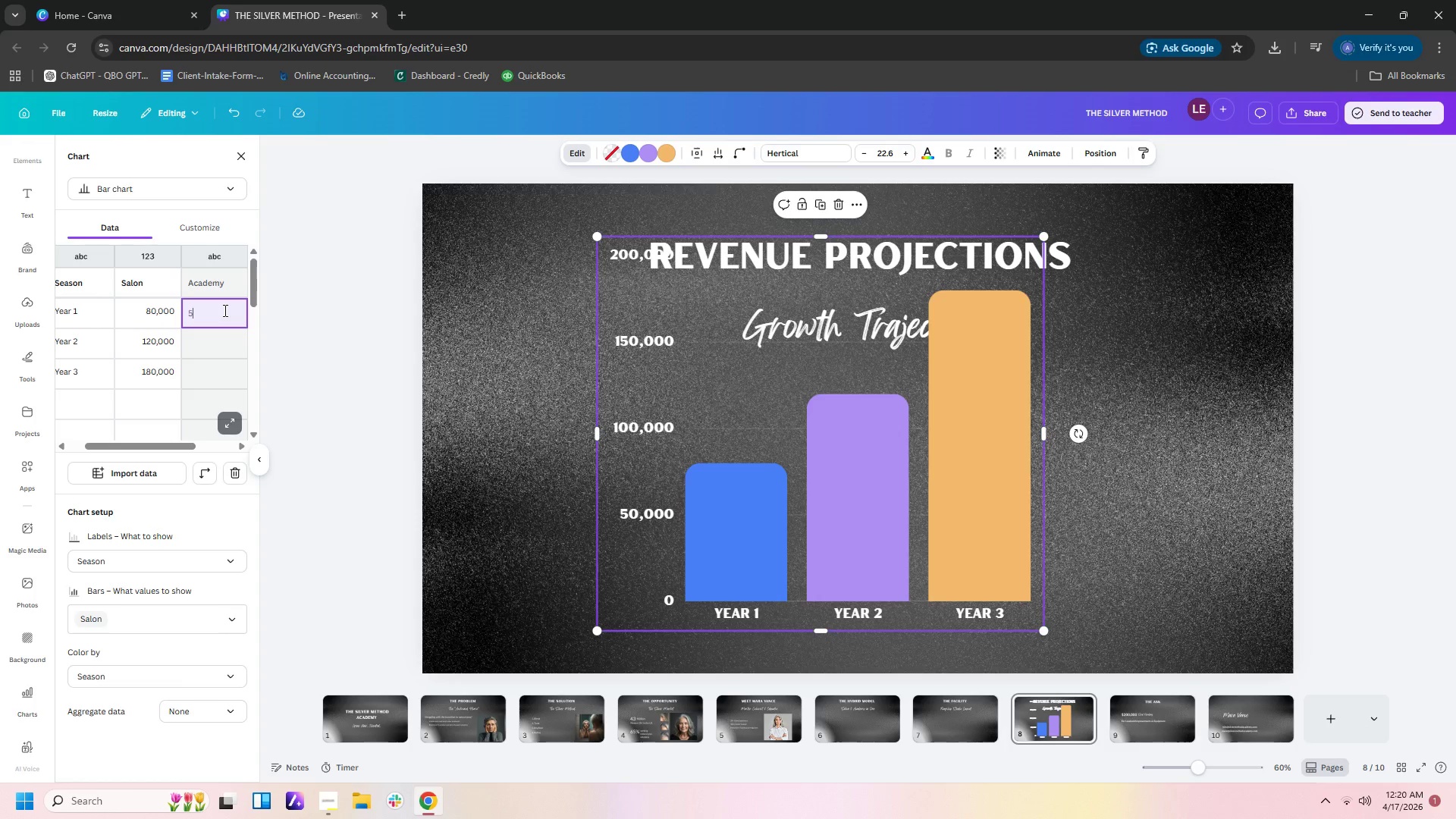 
key(Numpad0)
 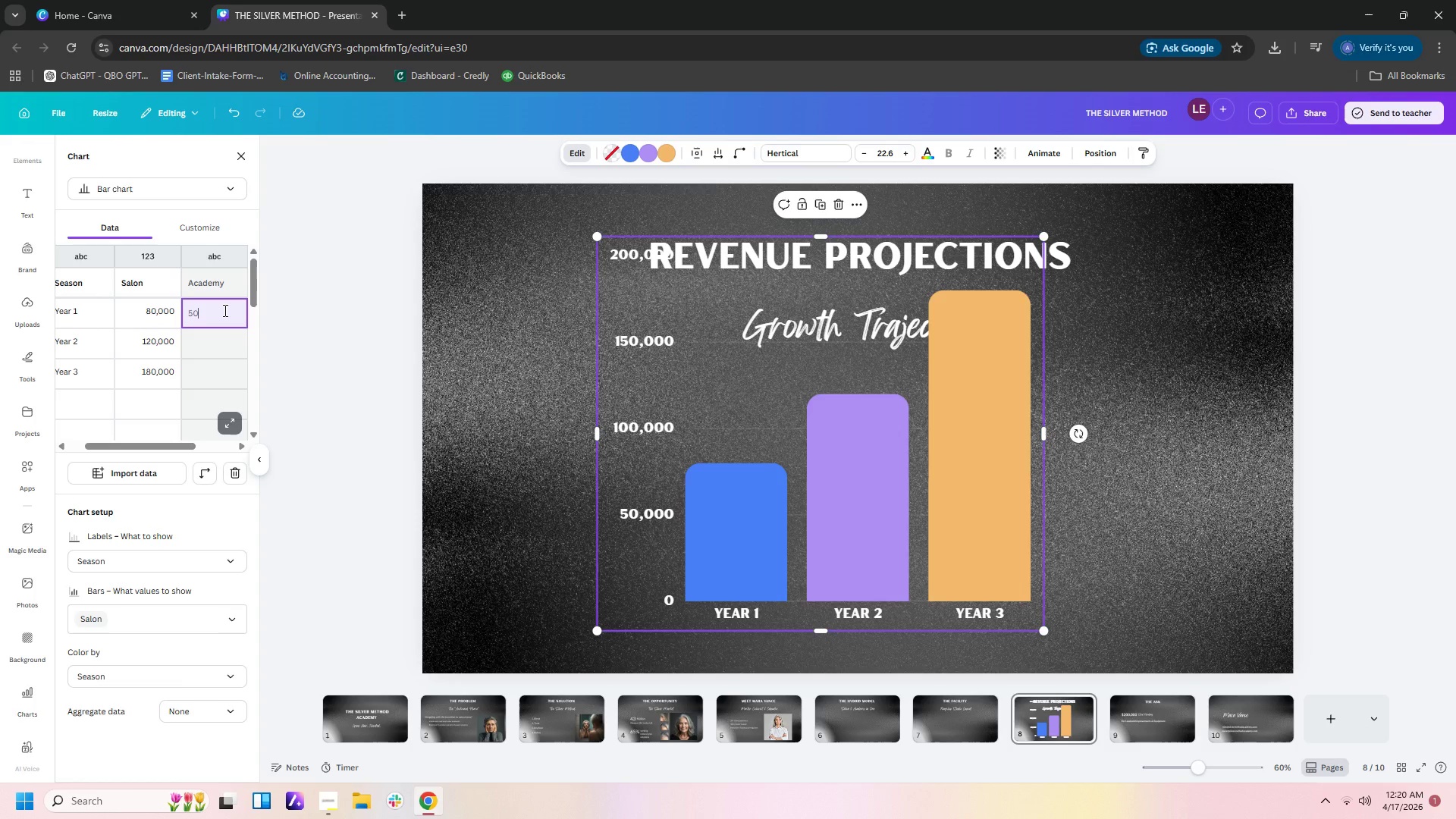 
key(Numpad0)
 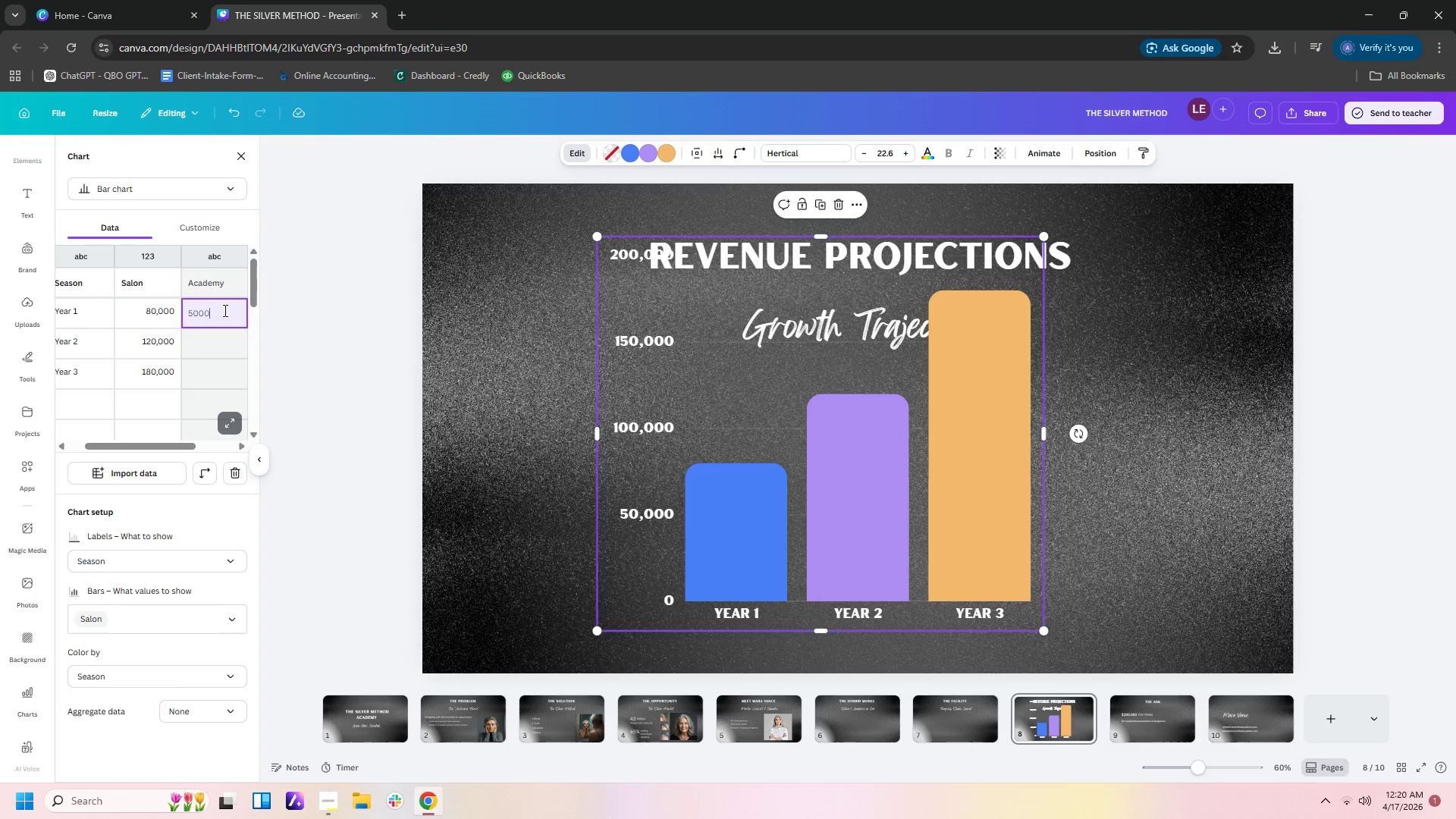 
key(Numpad0)
 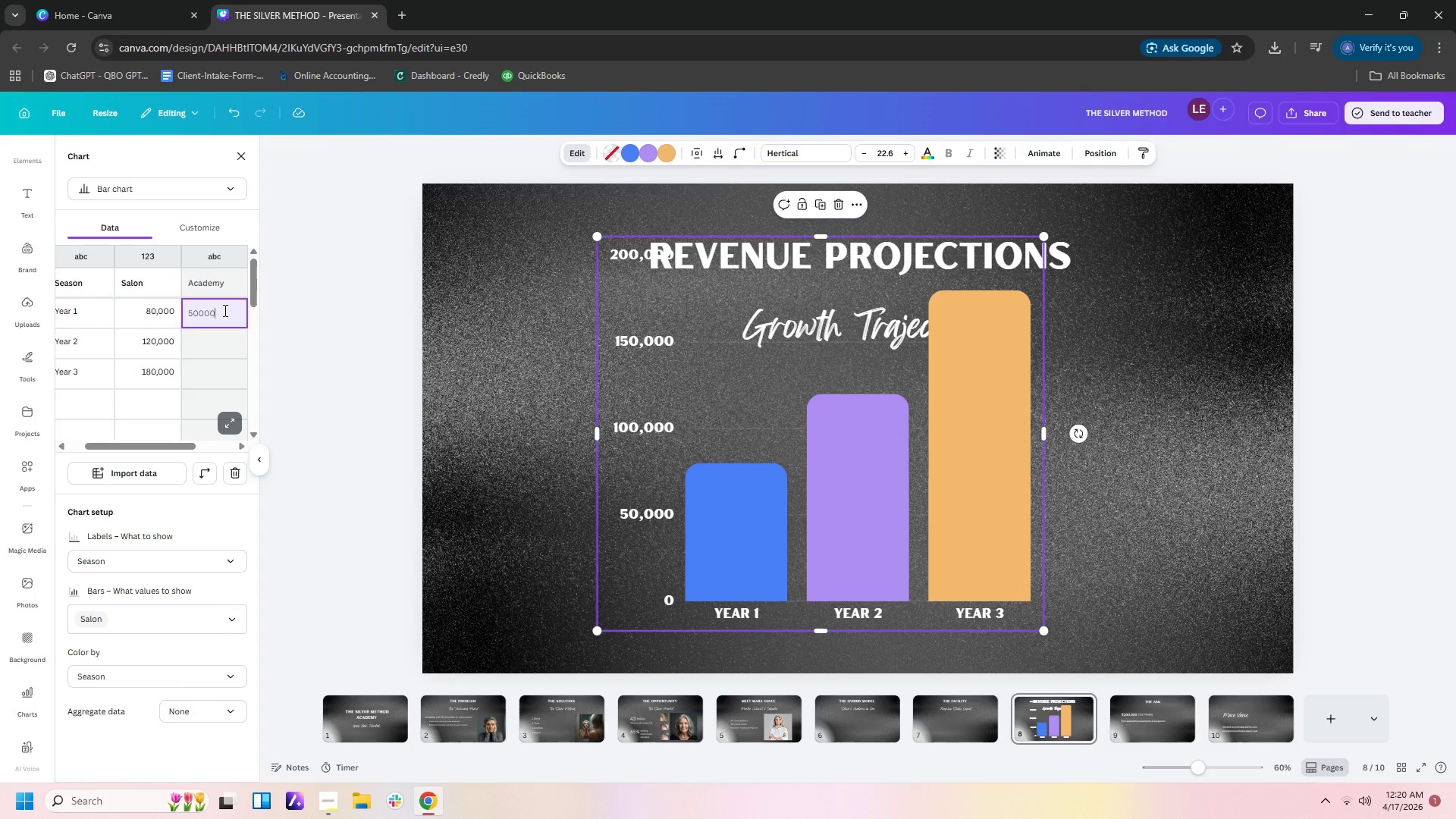 
key(Numpad0)
 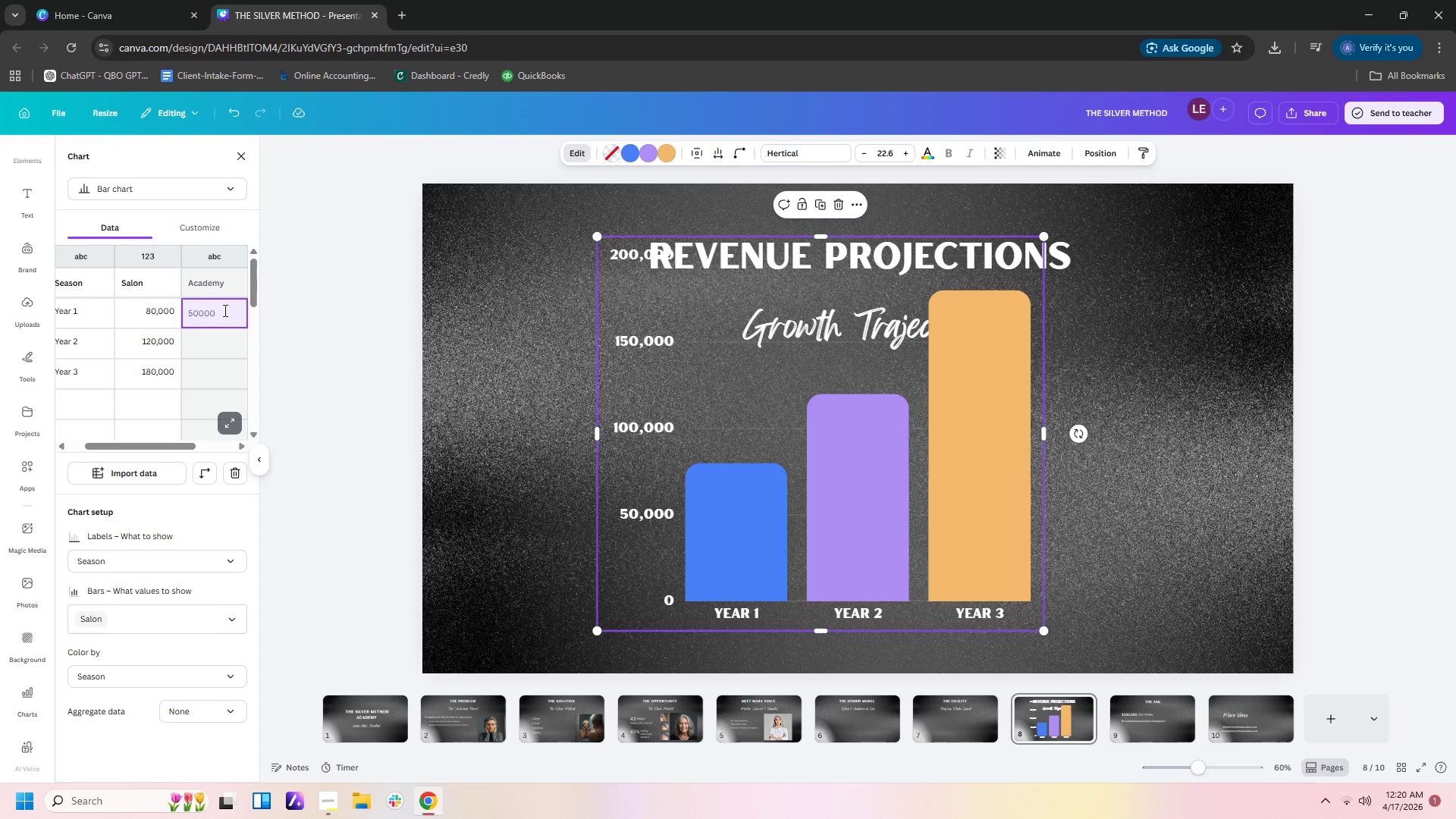 
key(Enter)
 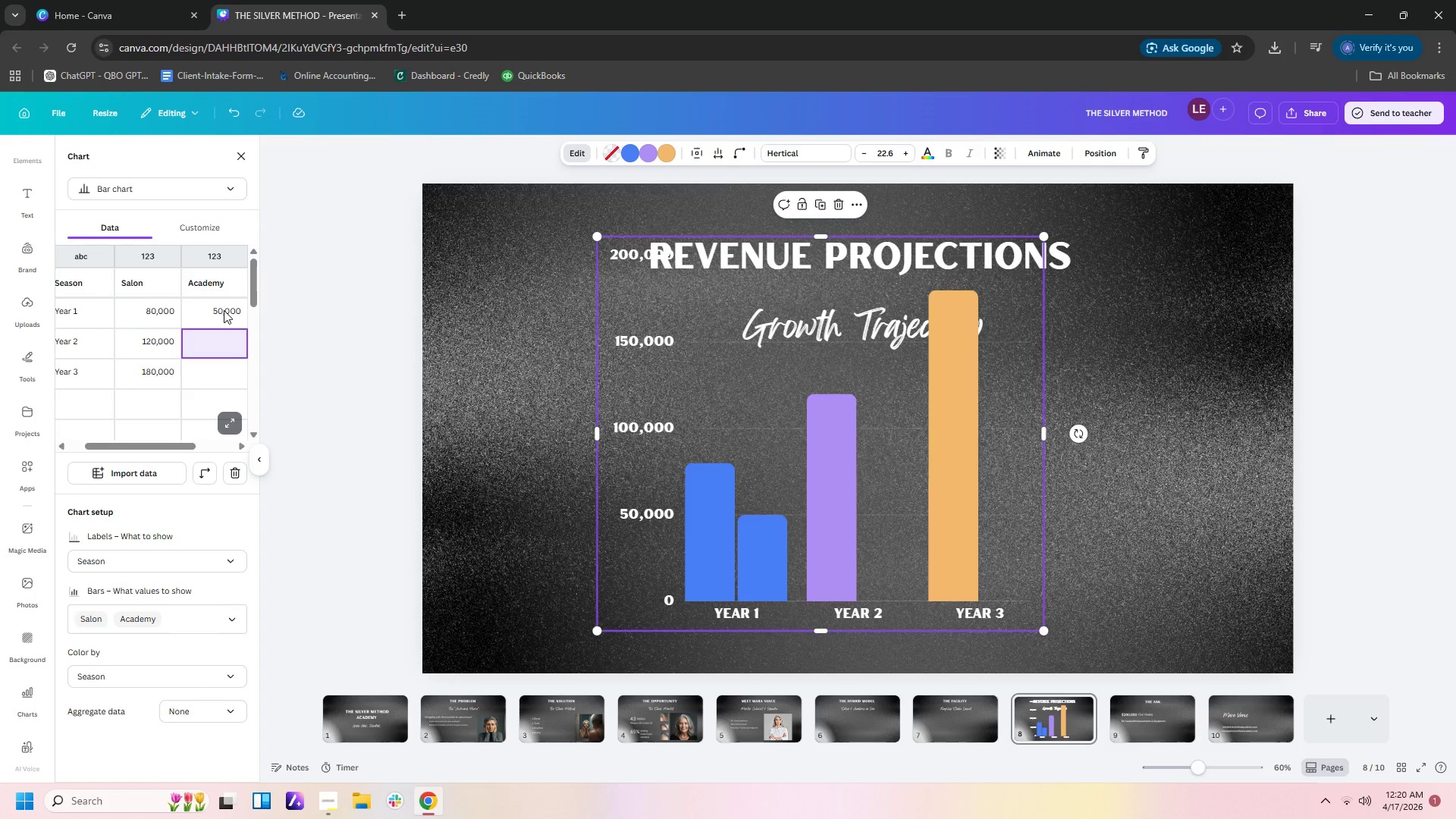 
key(Numpad1)
 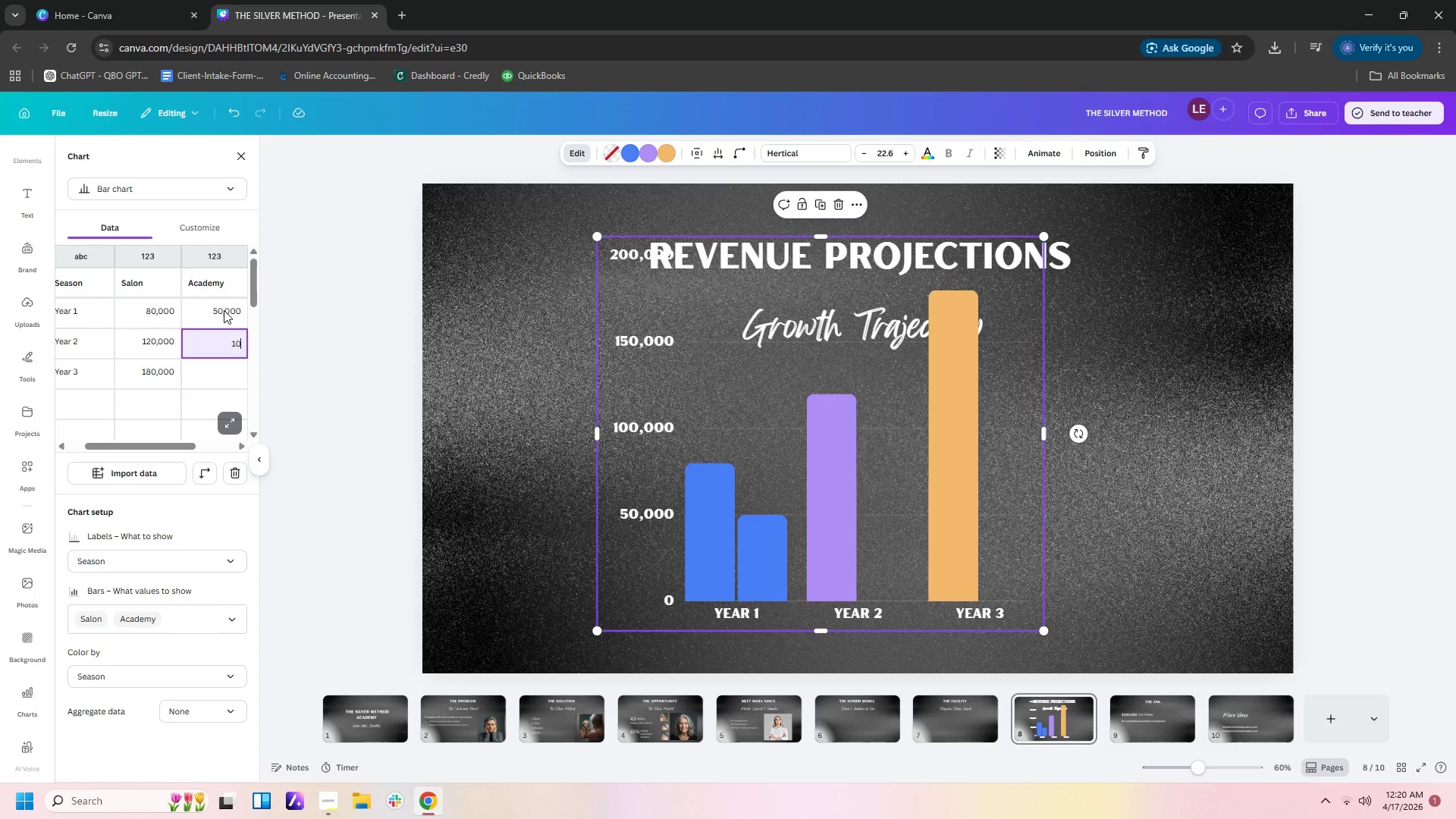 
key(Numpad0)
 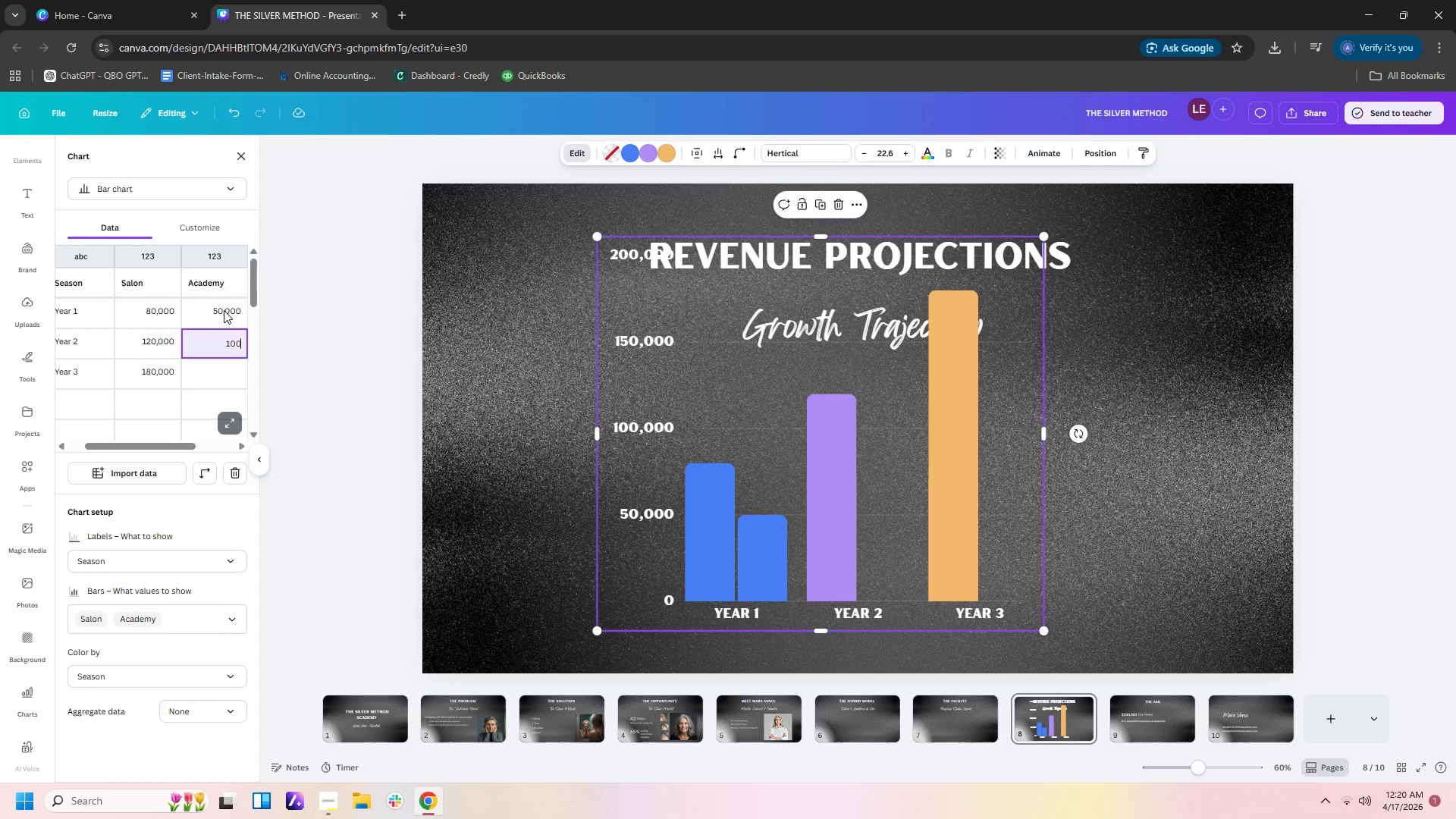 
key(Numpad0)
 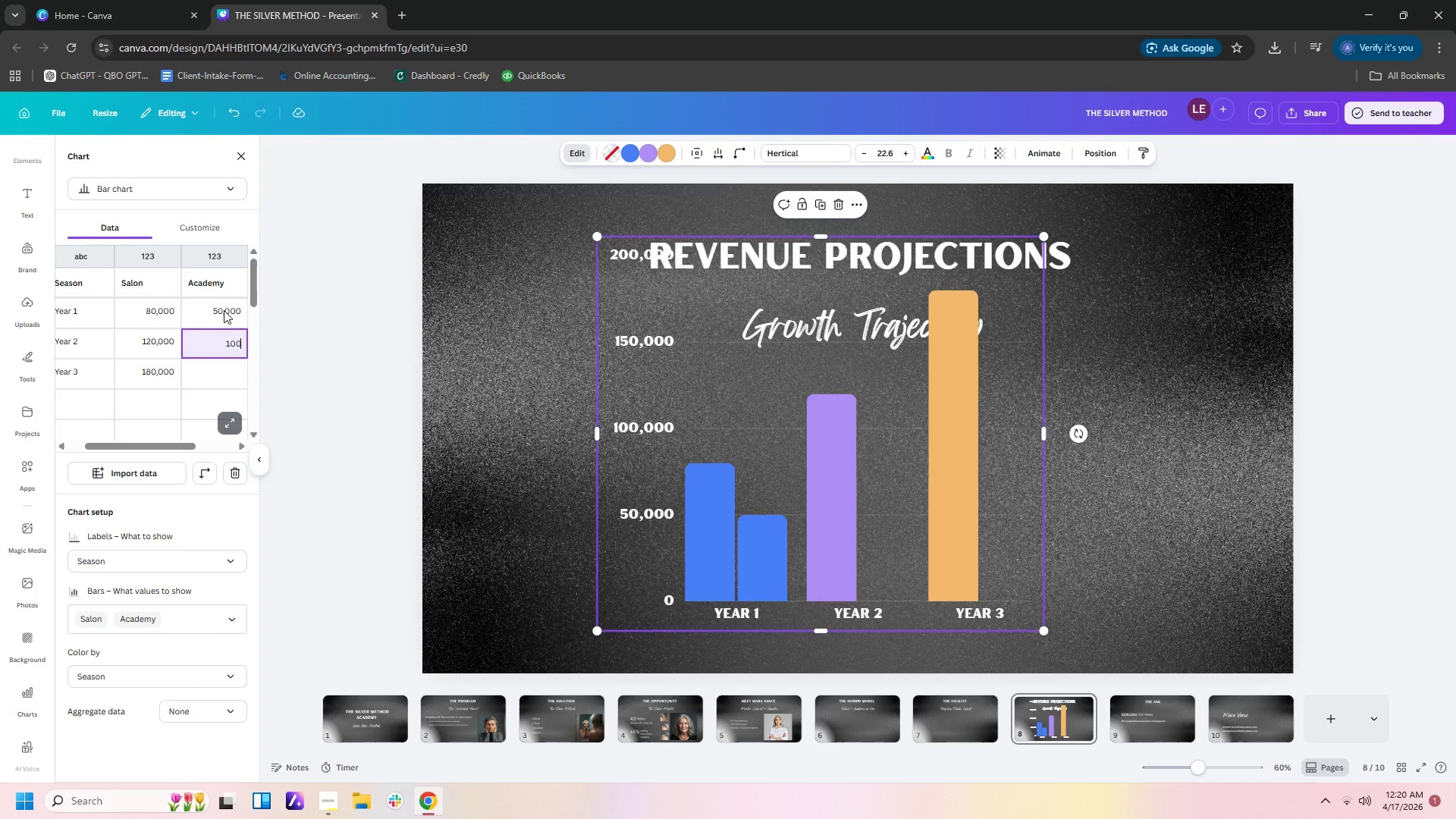 
key(Numpad0)
 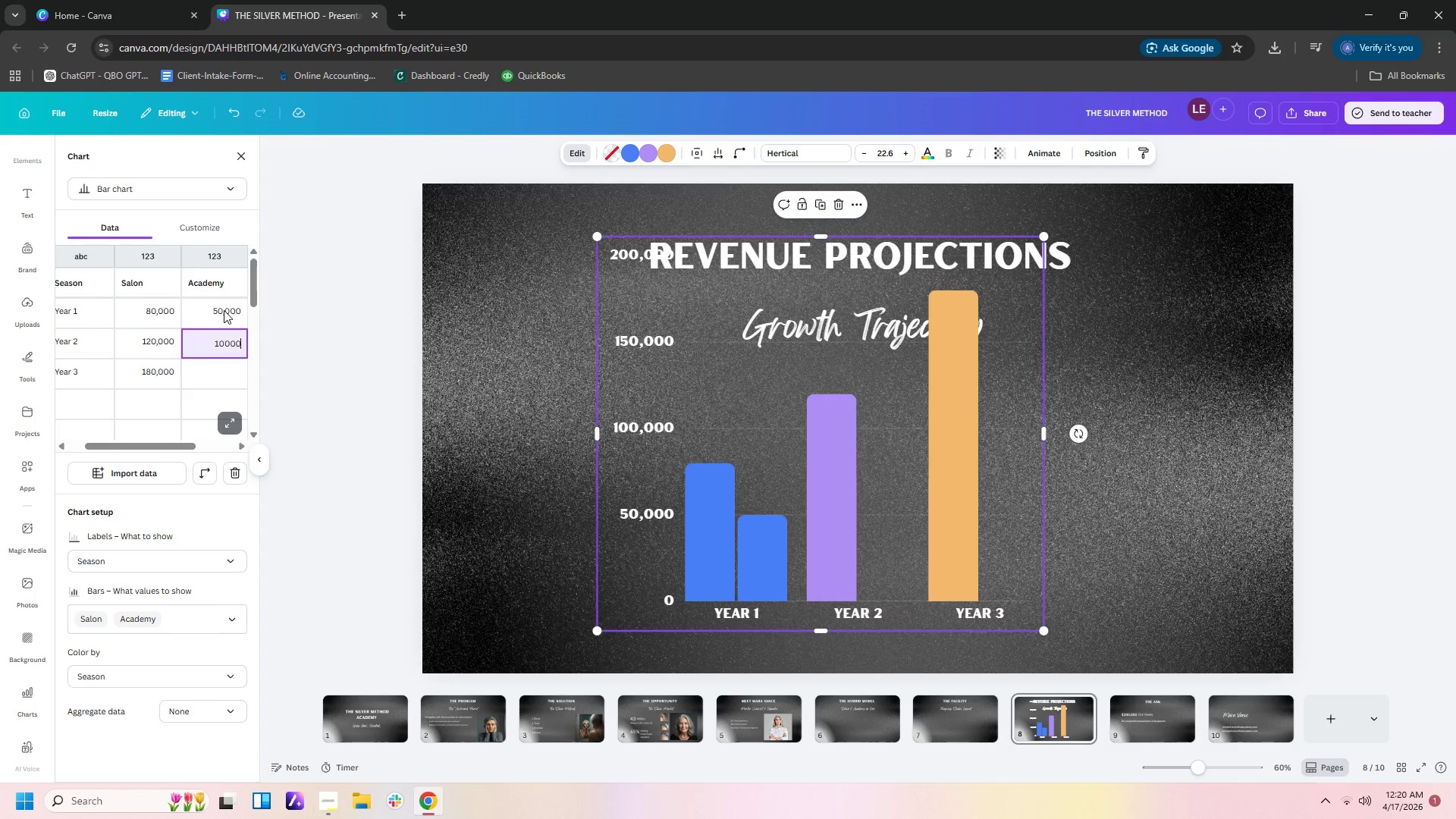 
key(Numpad0)
 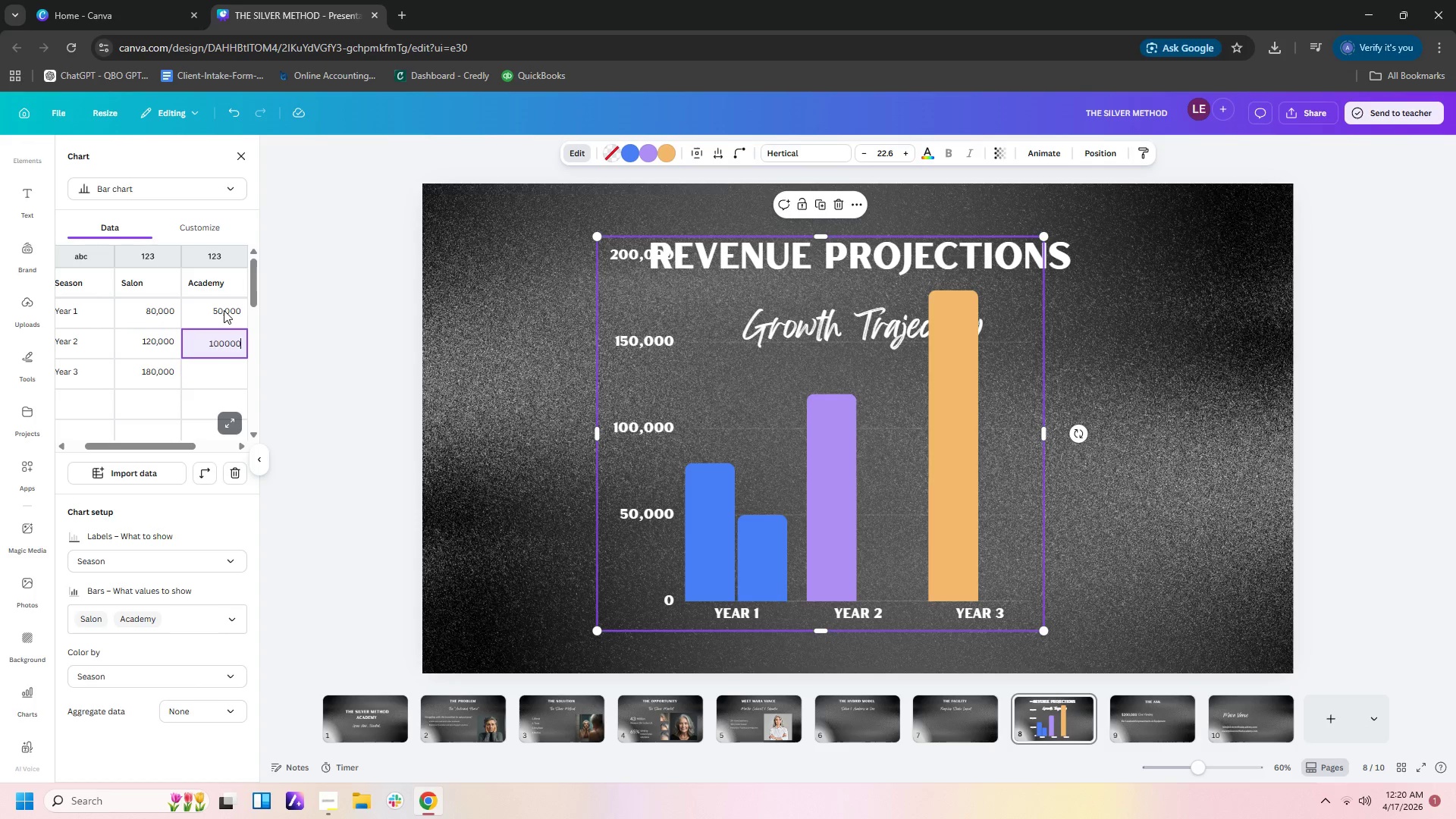 
key(Numpad0)
 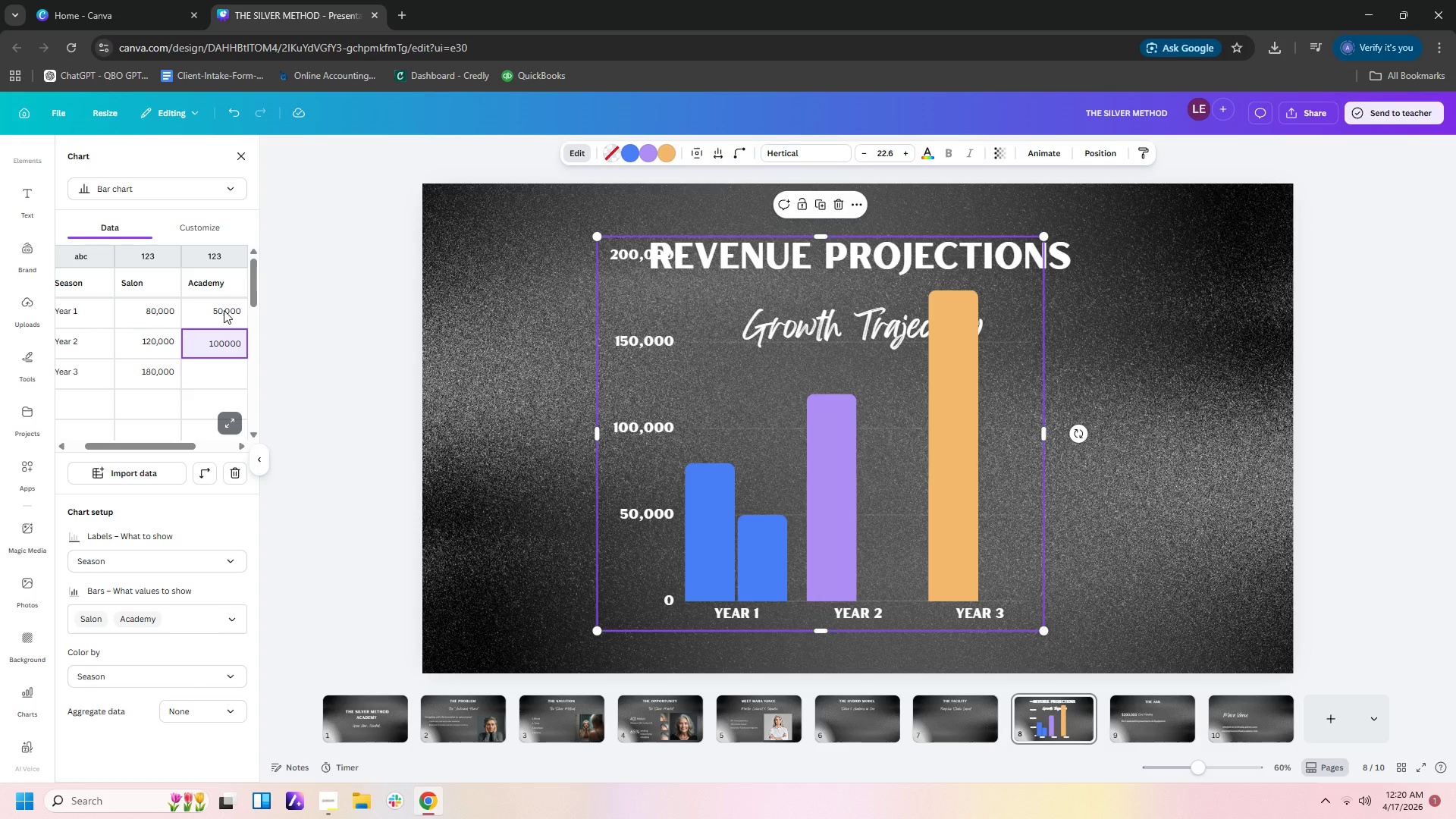 
key(Enter)
 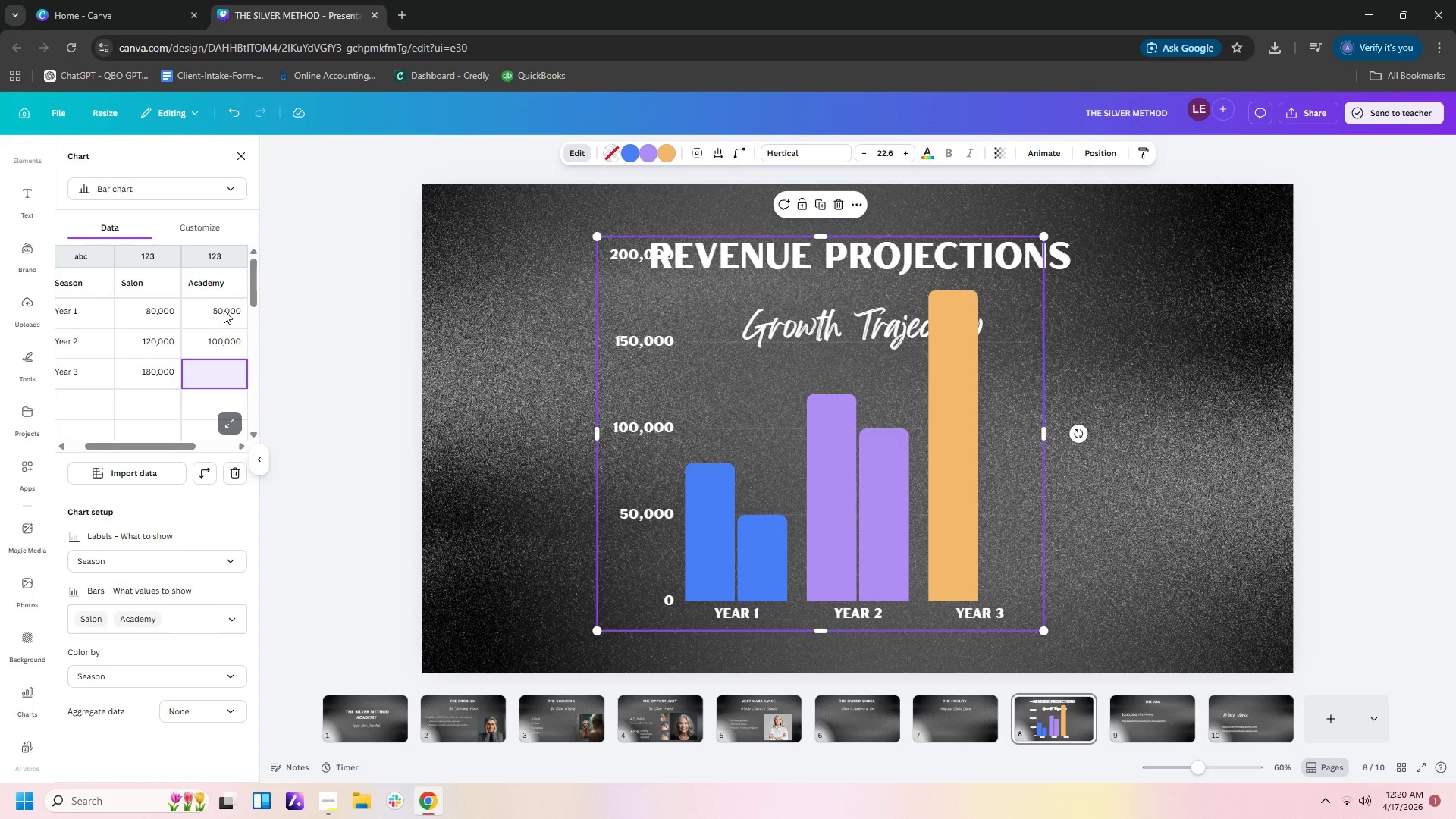 
key(ArrowDown)
 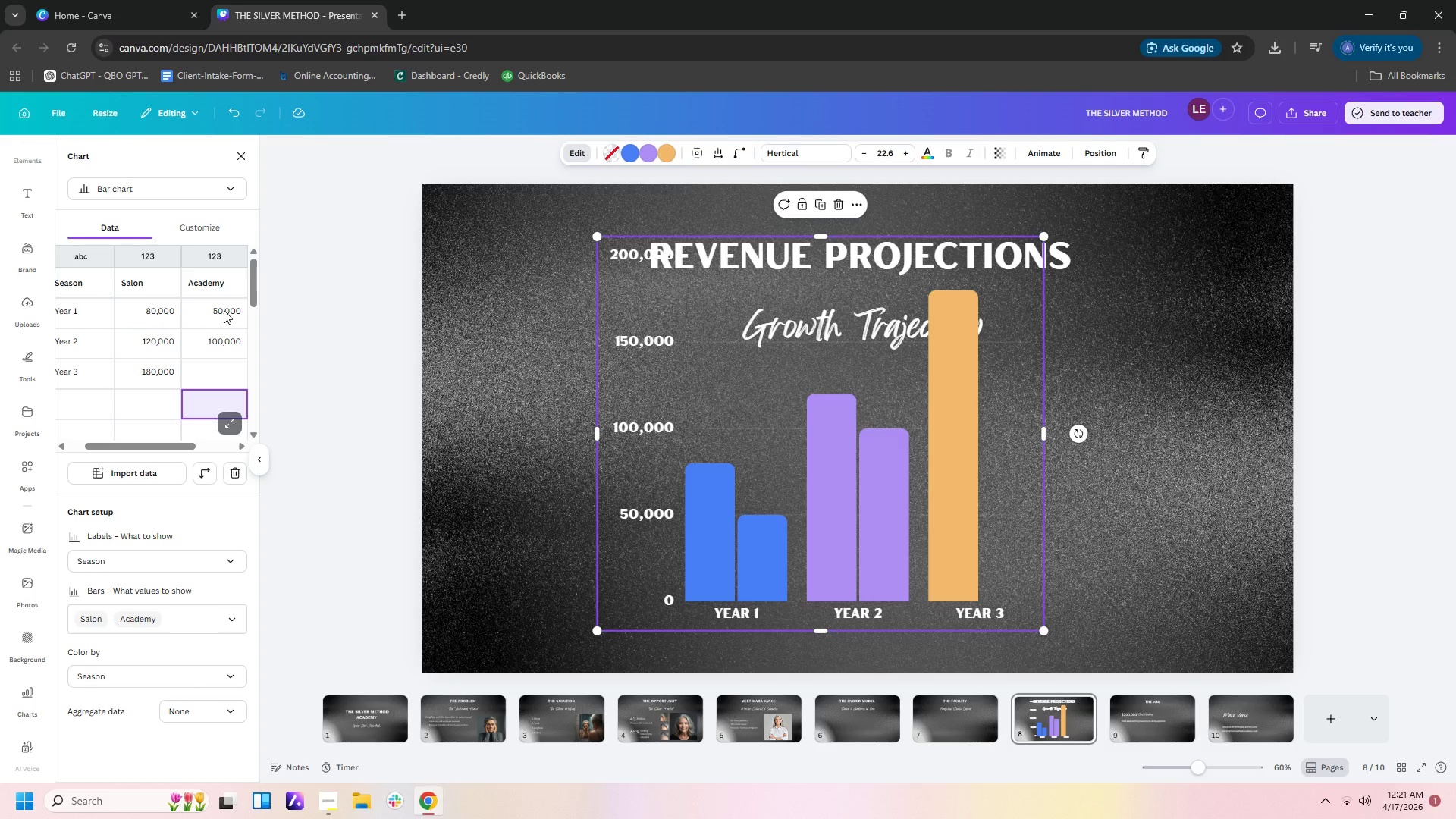 
key(ArrowUp)
 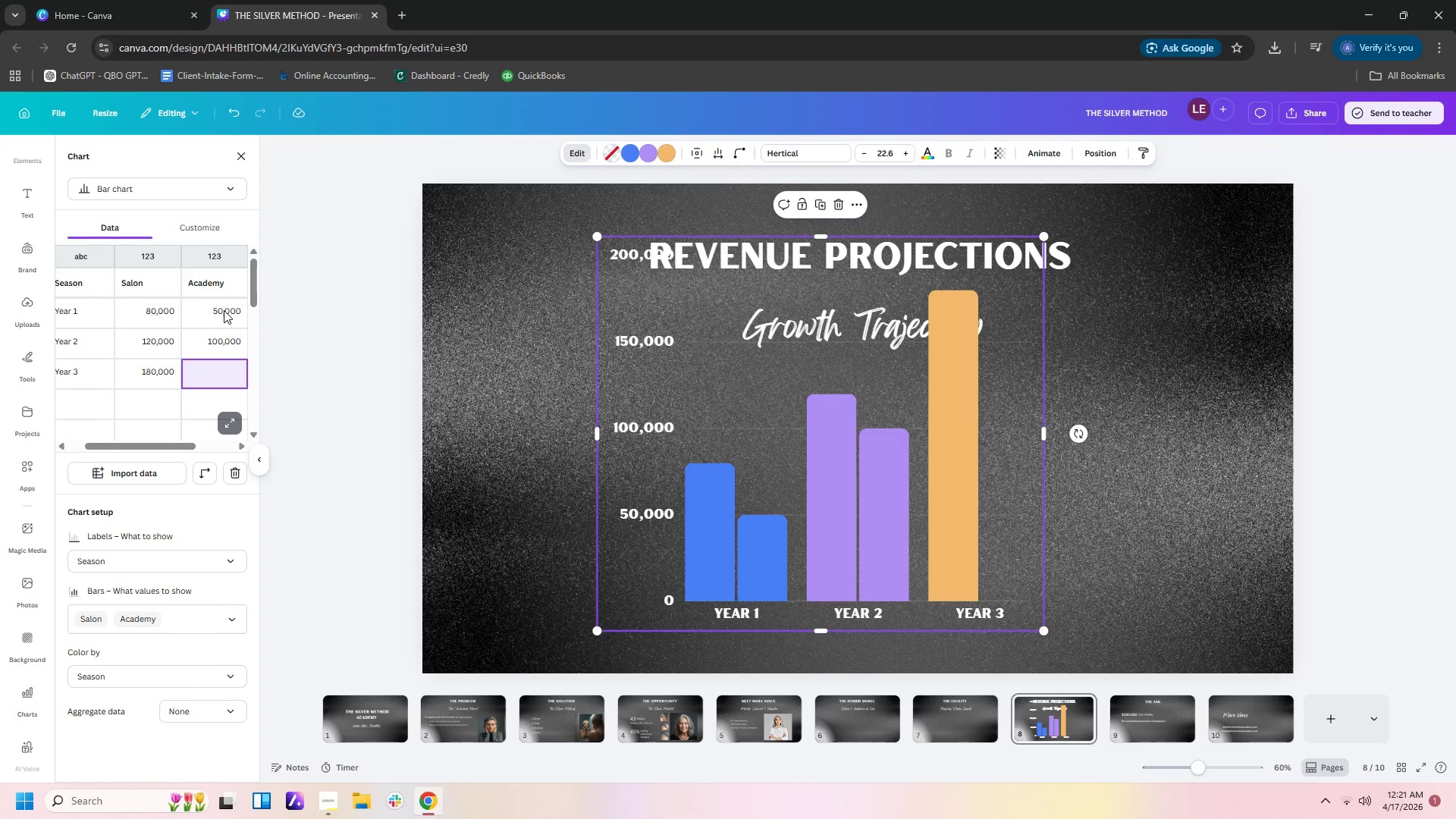 
key(Numpad1)
 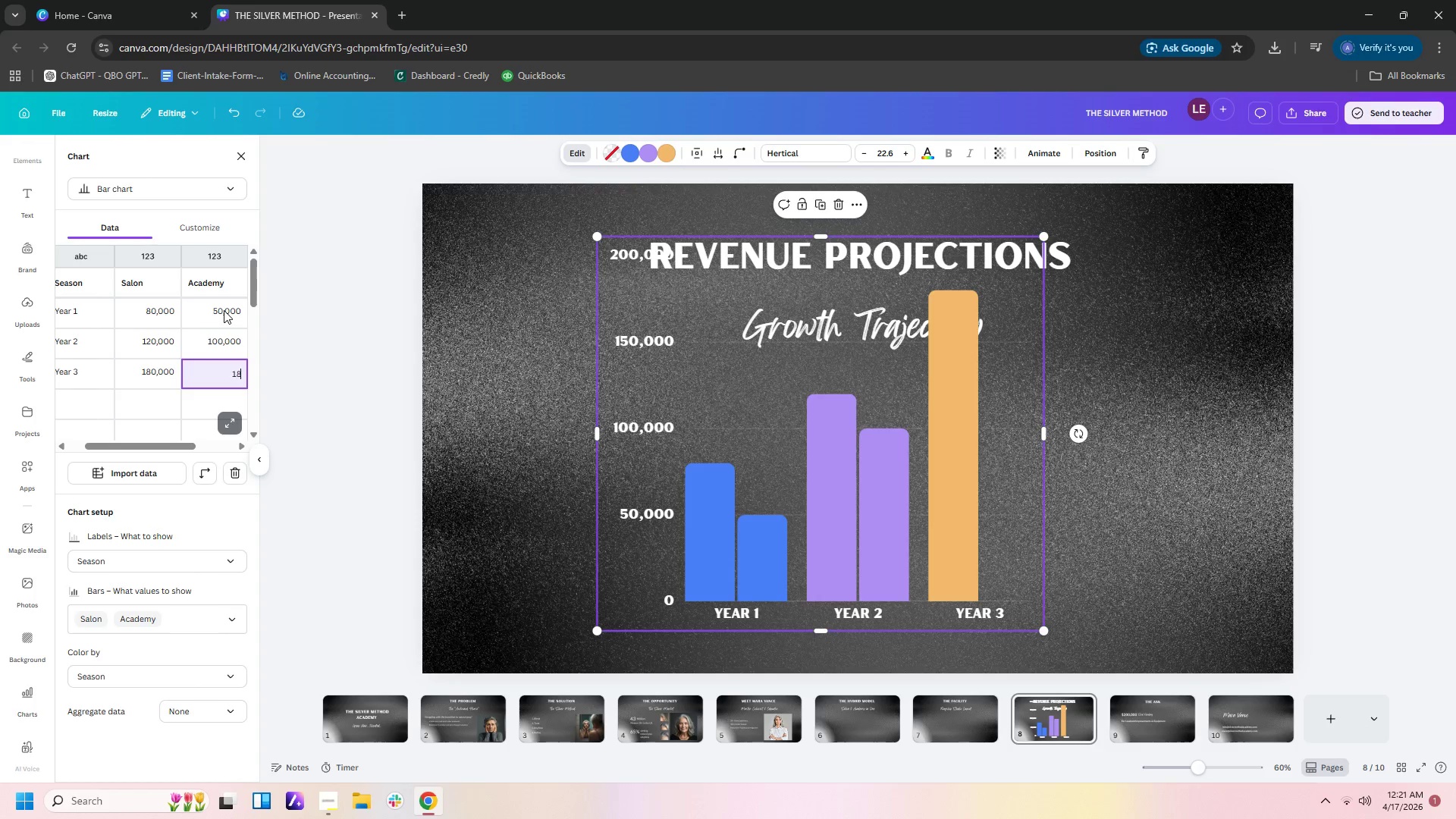 
key(Numpad8)
 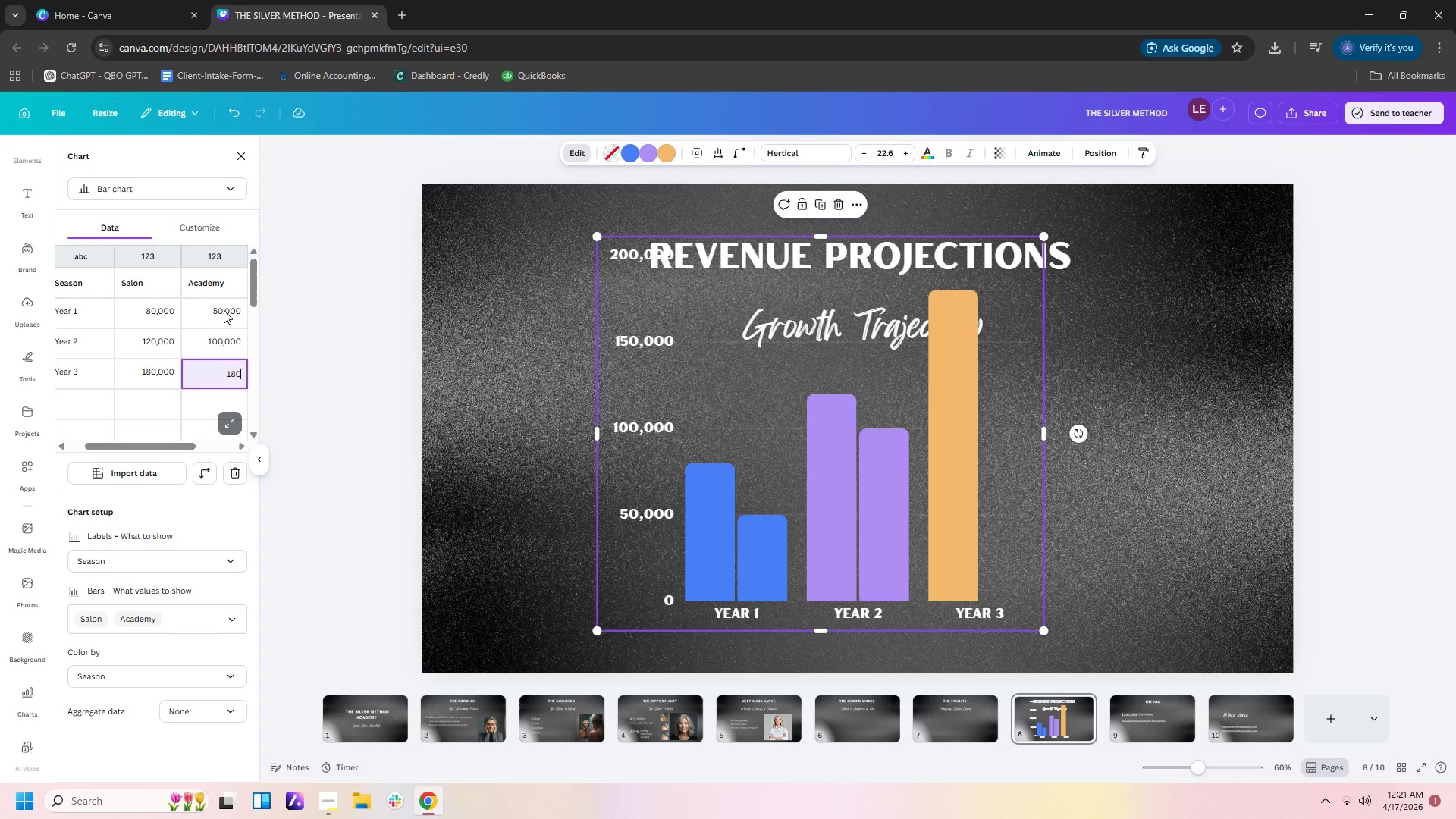 
key(Numpad0)
 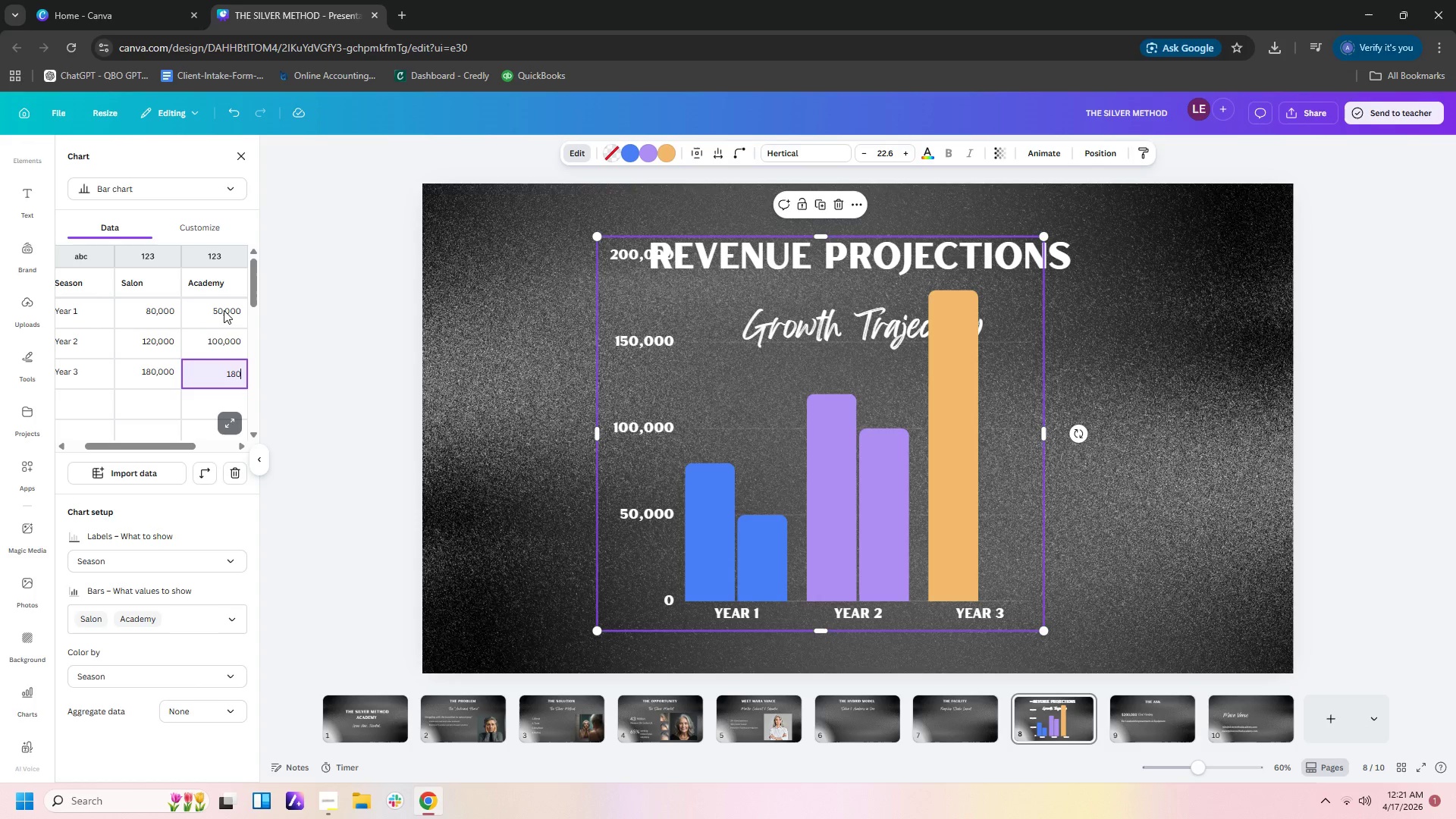 
key(Numpad0)
 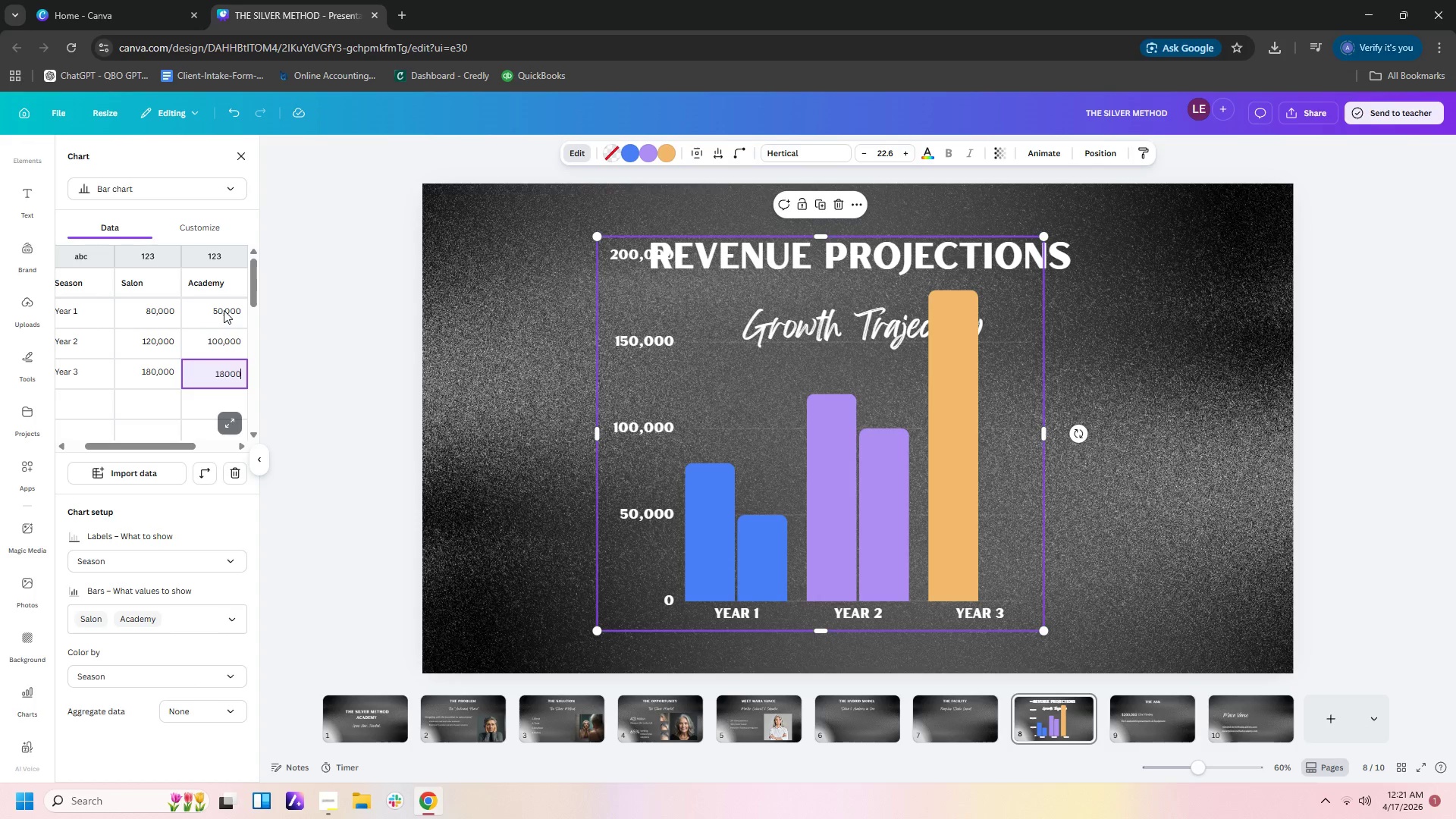 
key(Numpad0)
 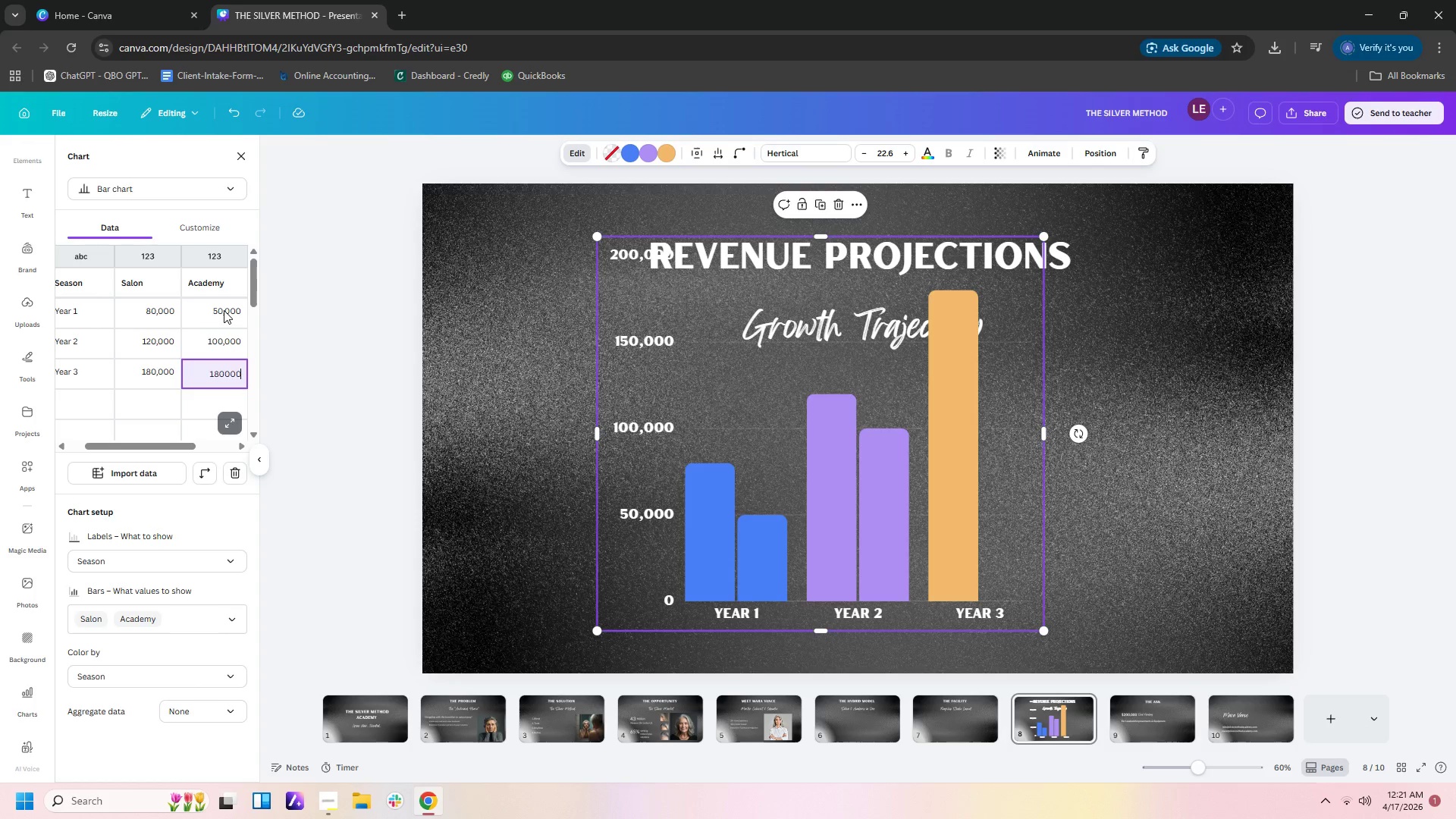 
key(Numpad0)
 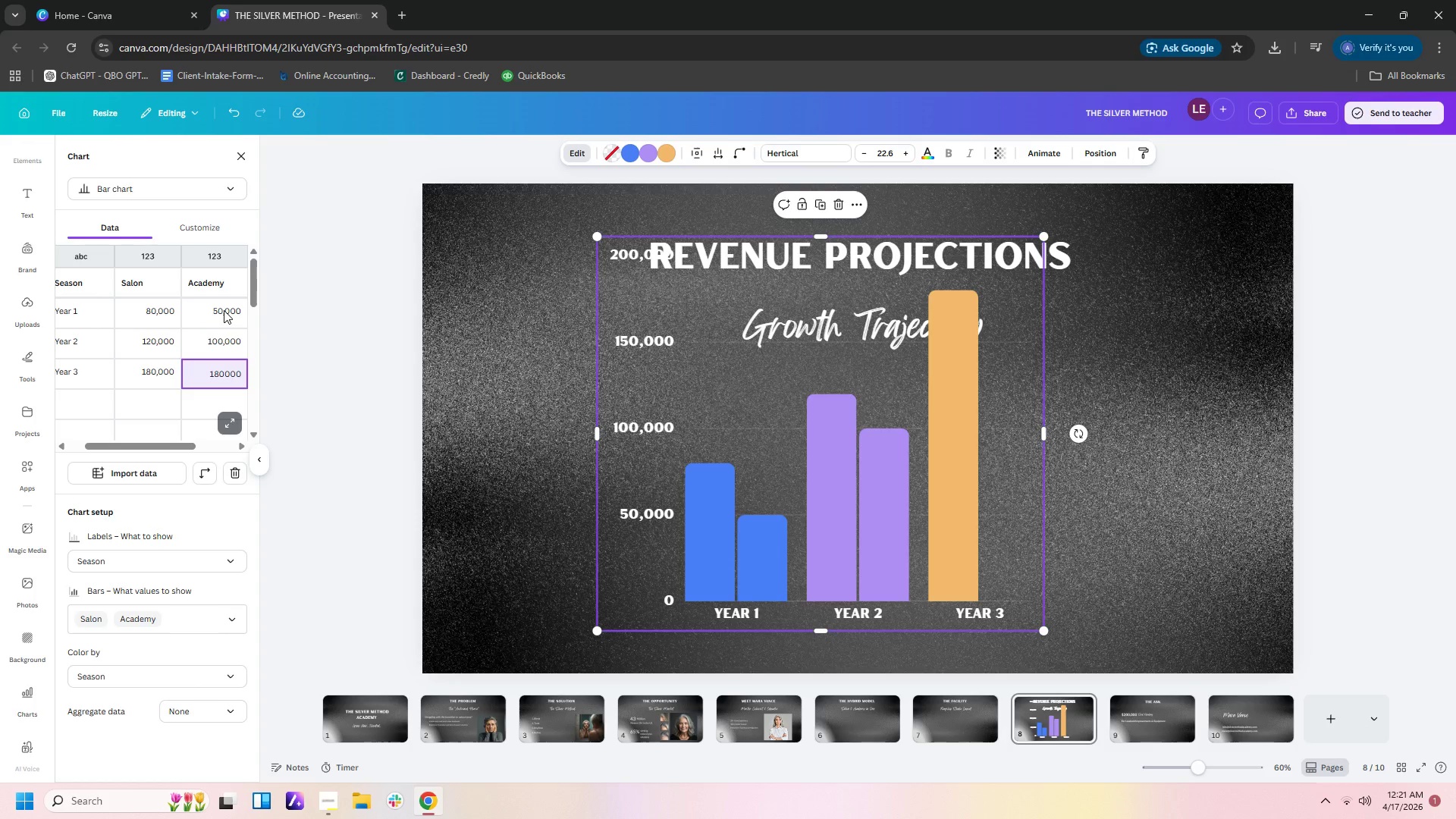 
key(Enter)
 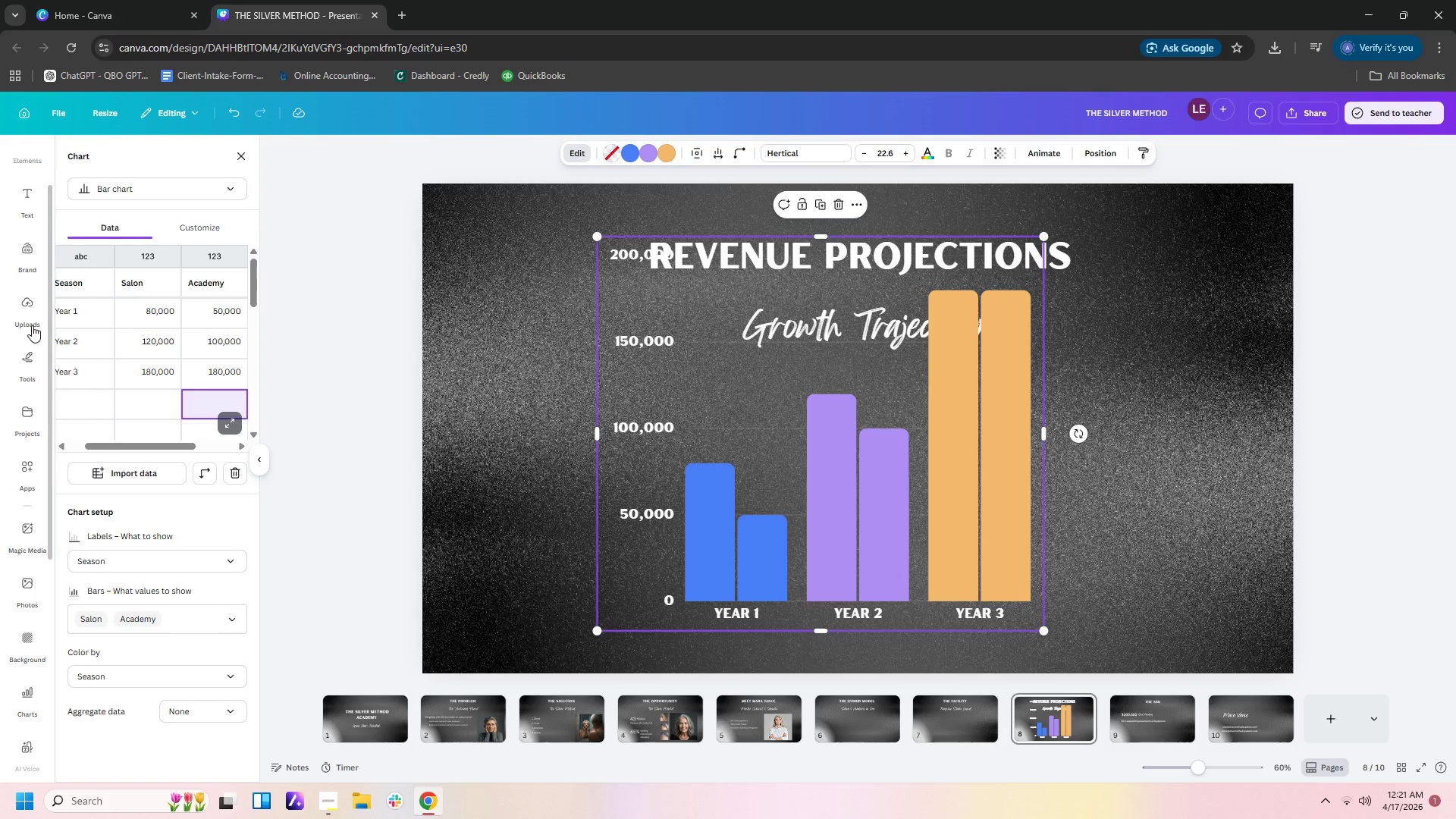 
wait(17.81)
 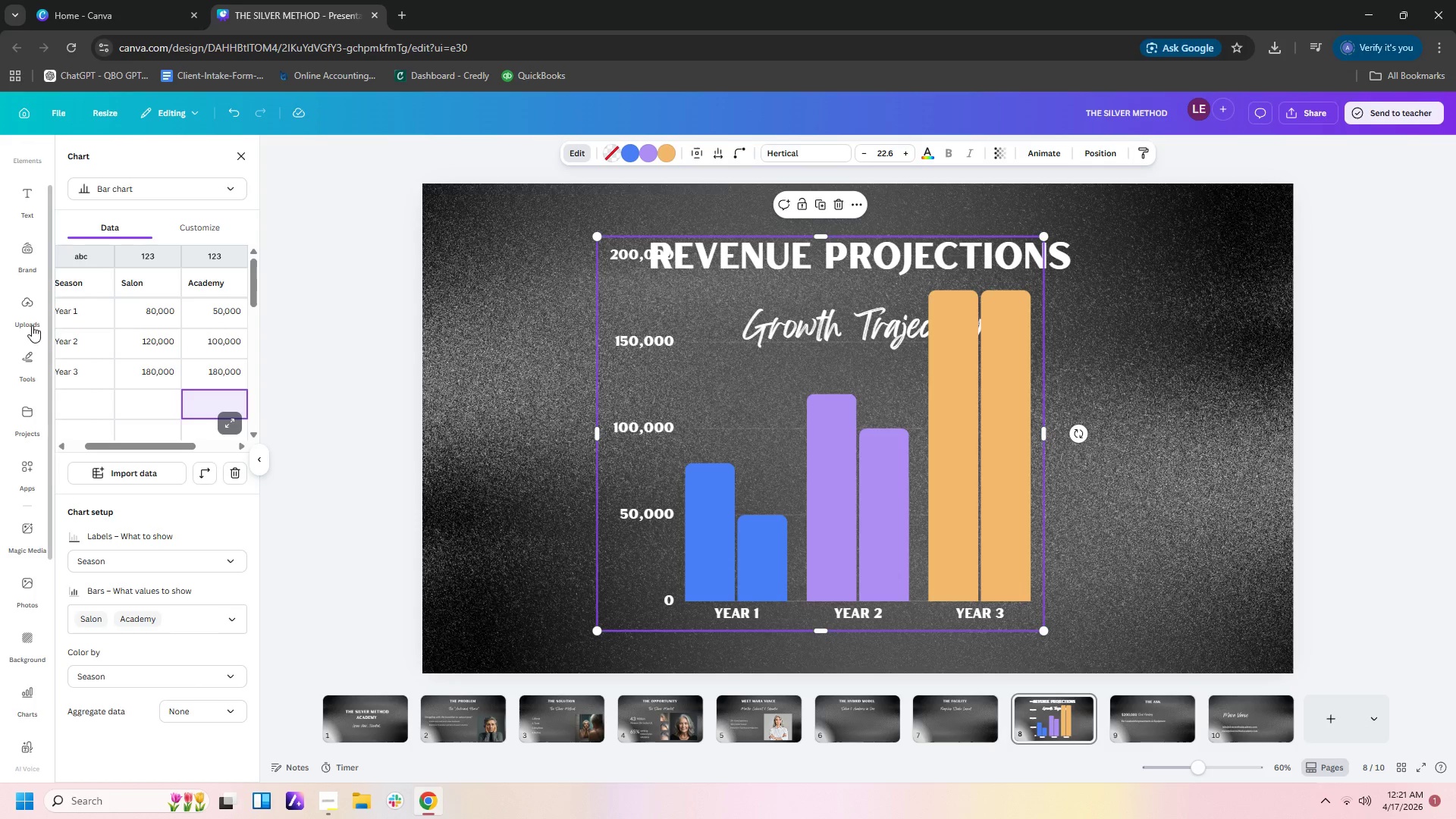 
left_click_drag(start_coordinate=[1046, 237], to_coordinate=[930, 388])
 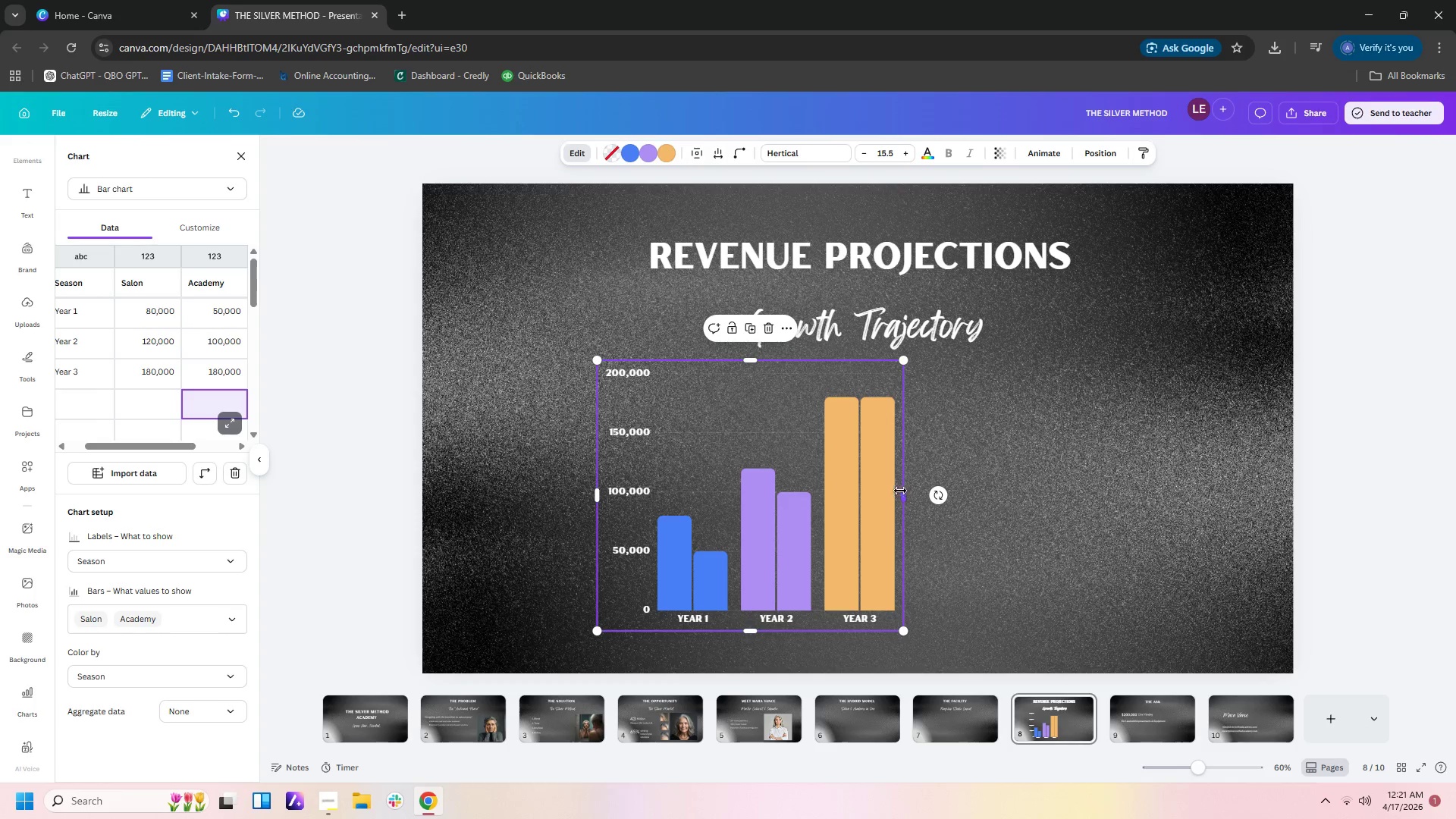 
left_click_drag(start_coordinate=[899, 492], to_coordinate=[987, 505])
 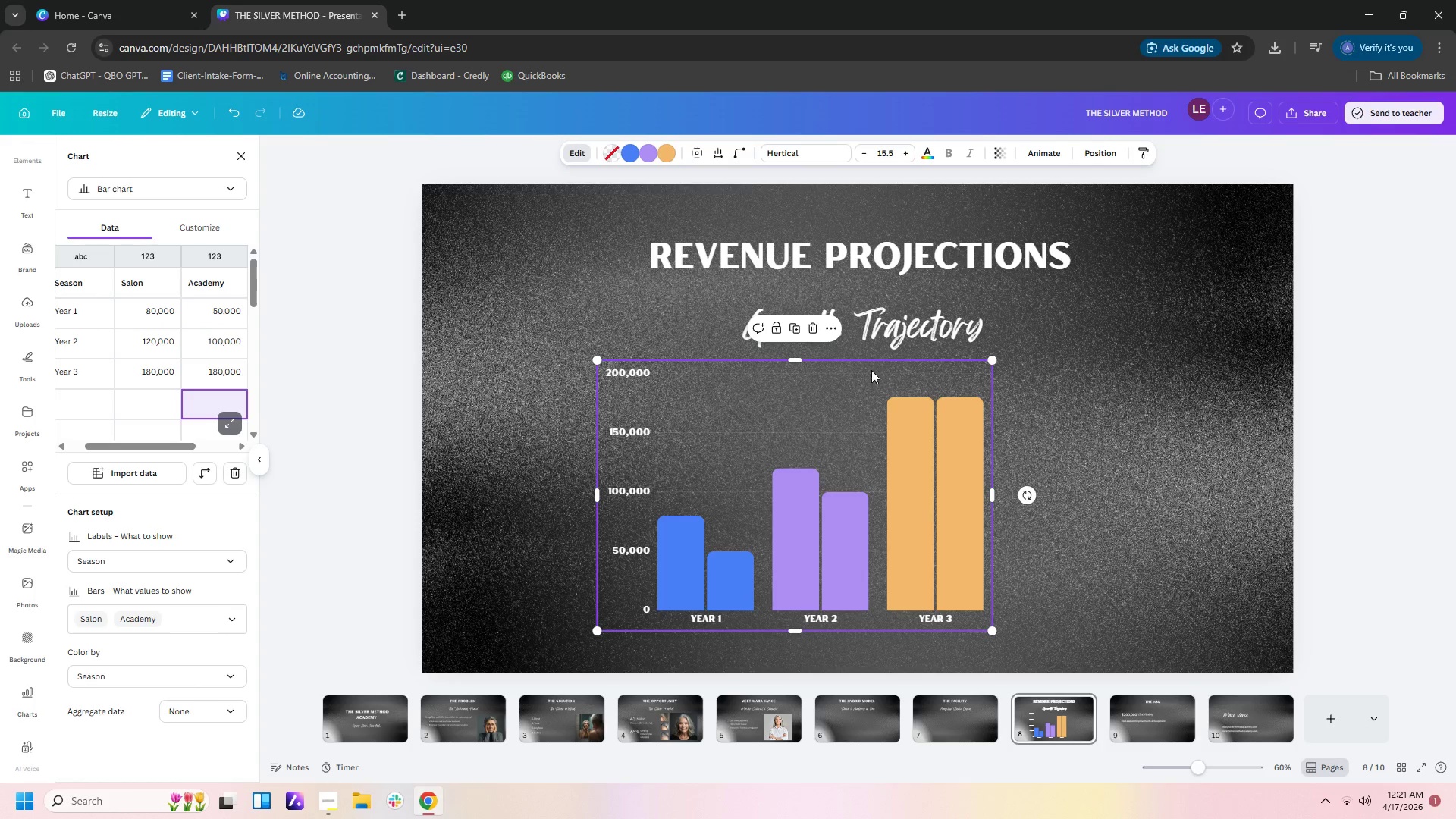 
left_click_drag(start_coordinate=[868, 370], to_coordinate=[791, 384])
 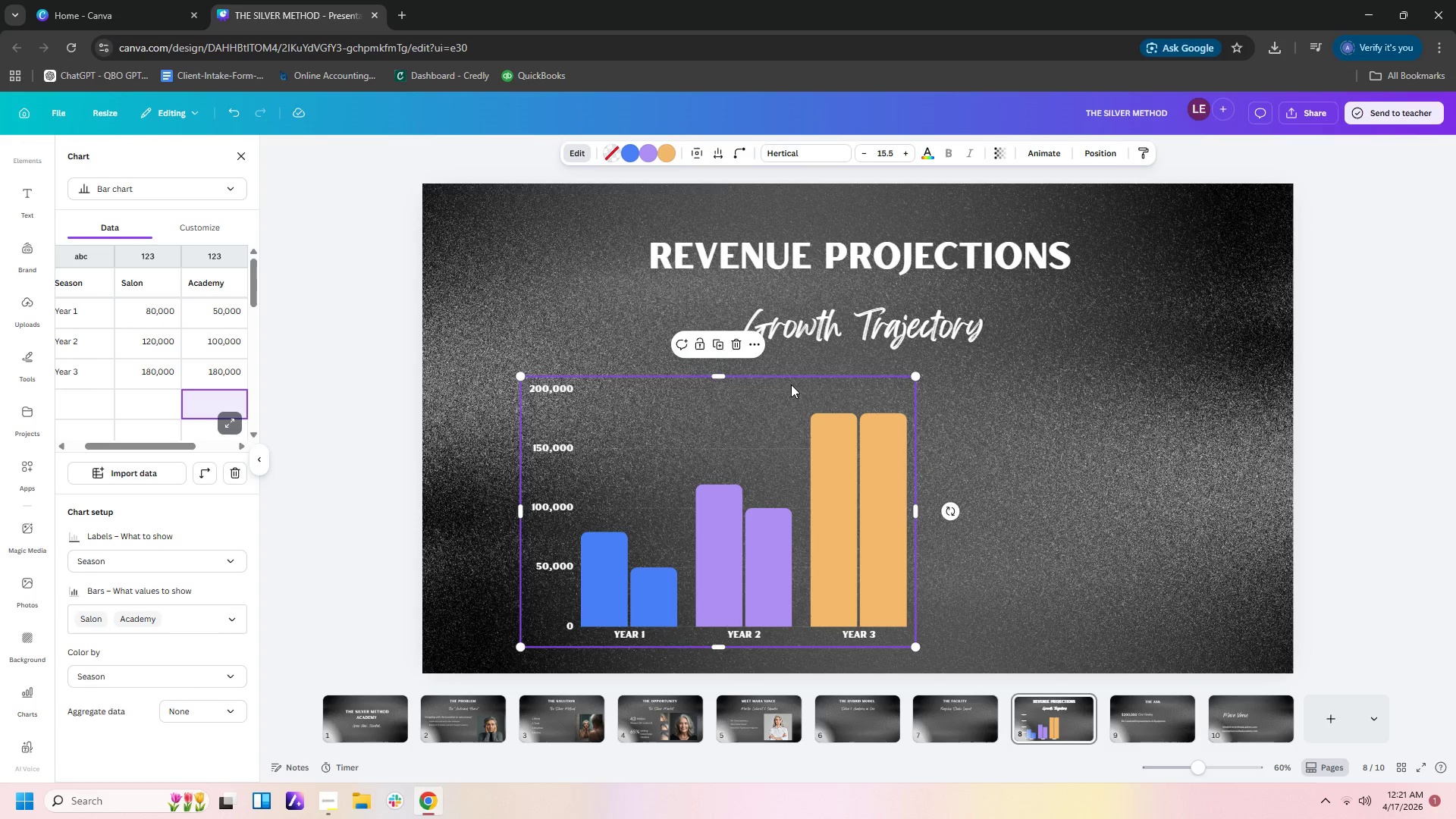 
wait(8.2)
 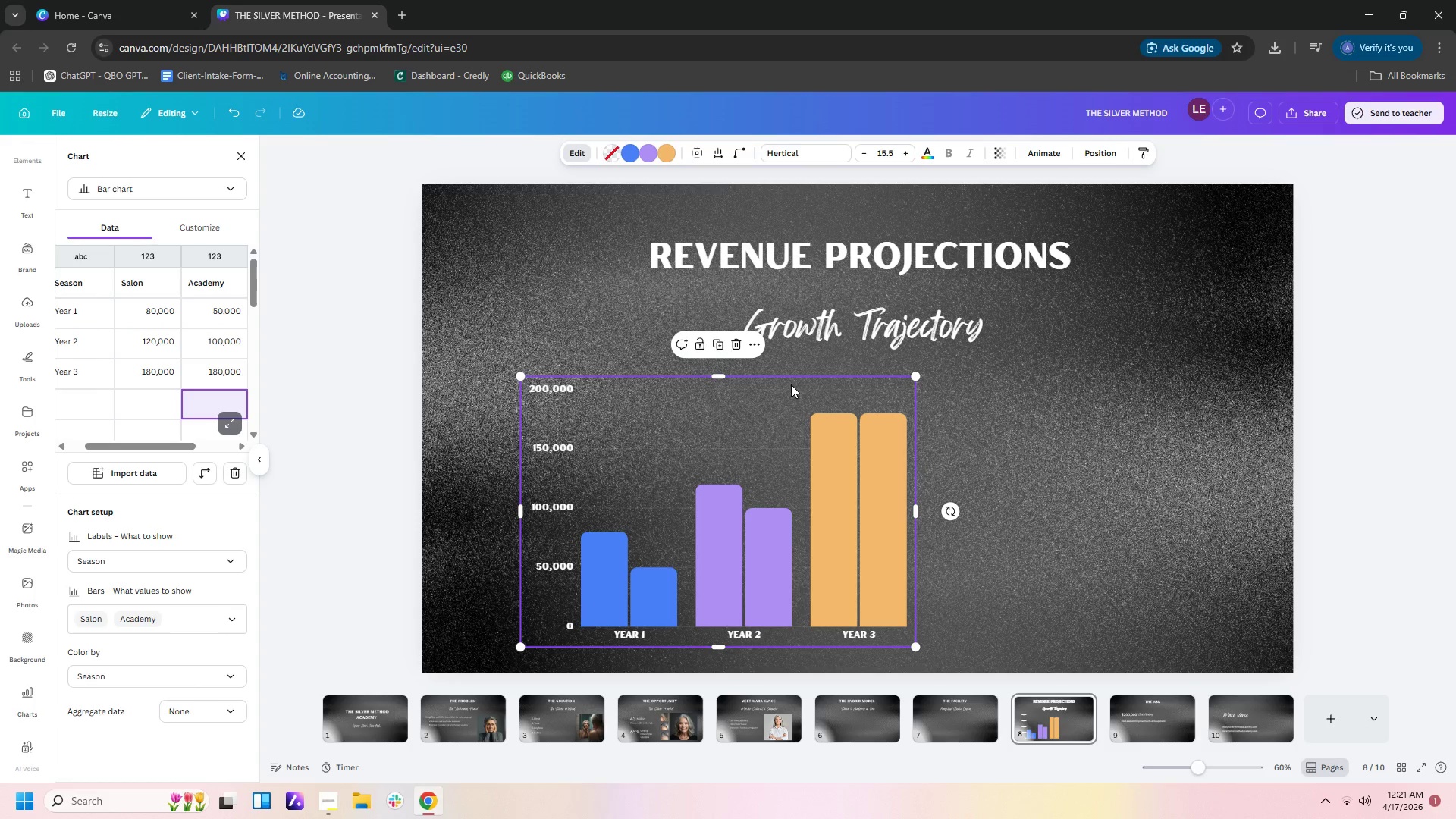 
left_click_drag(start_coordinate=[830, 460], to_coordinate=[969, 469])
 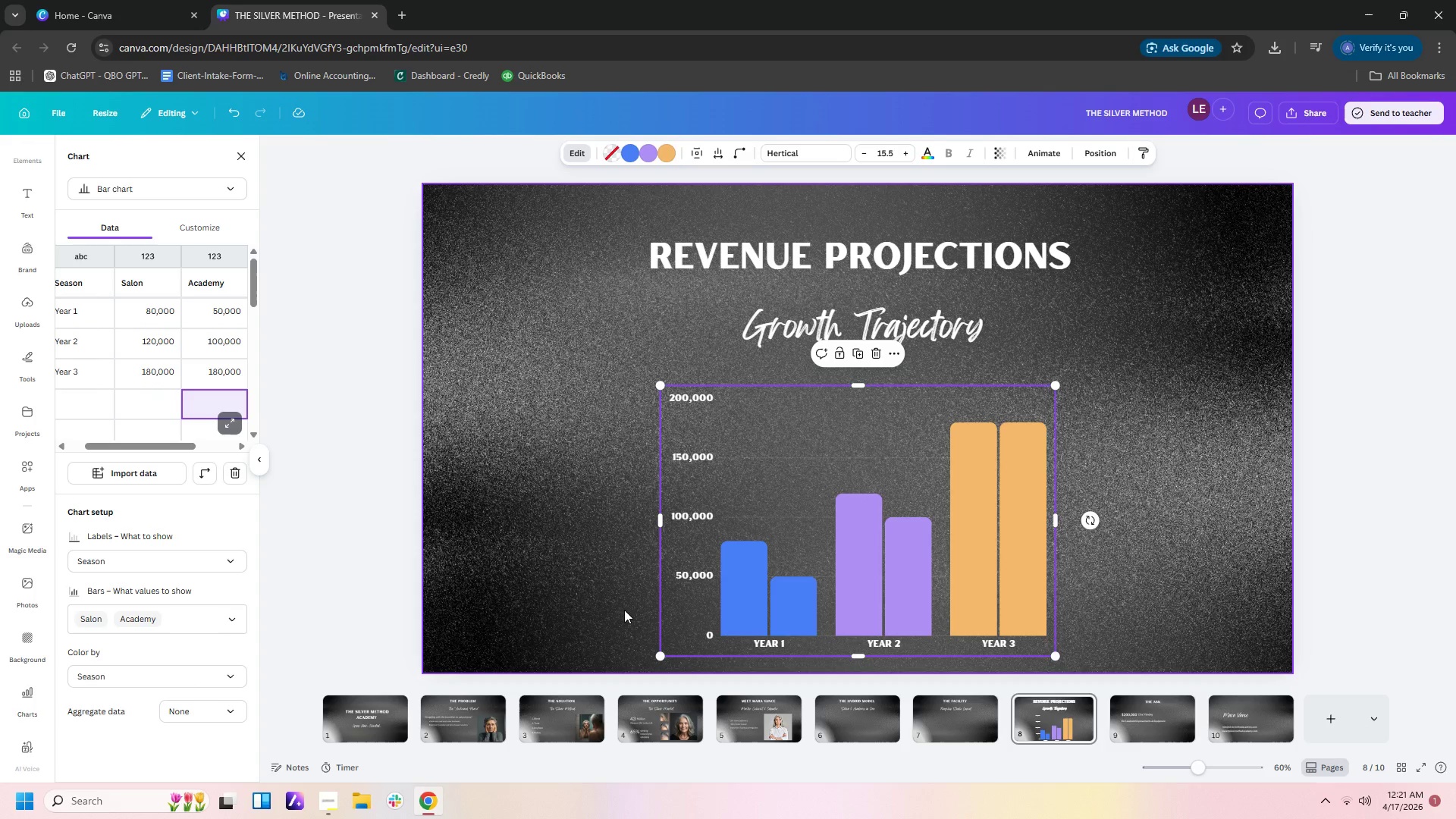 
left_click([806, 613])
 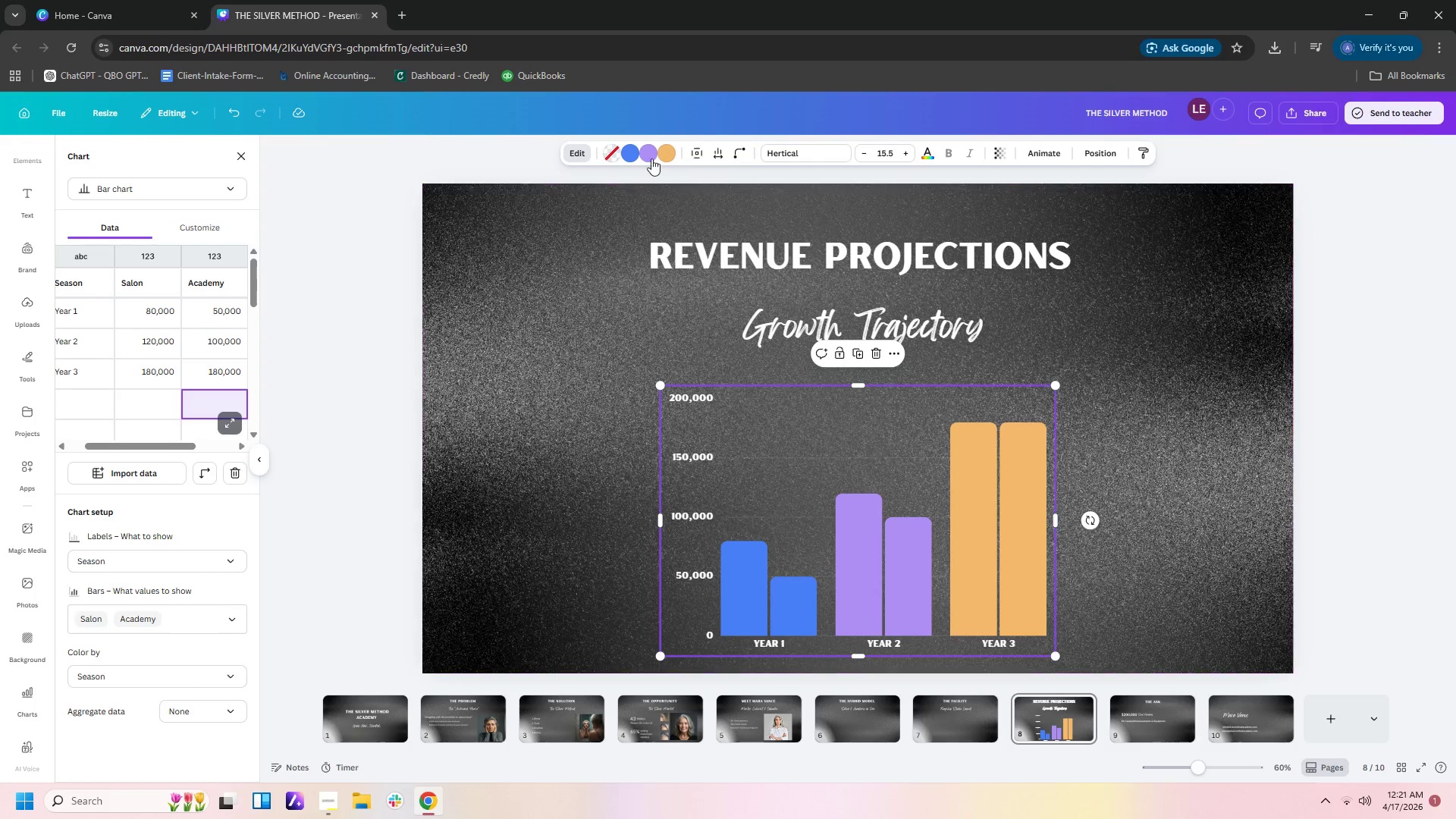 
left_click([629, 156])
 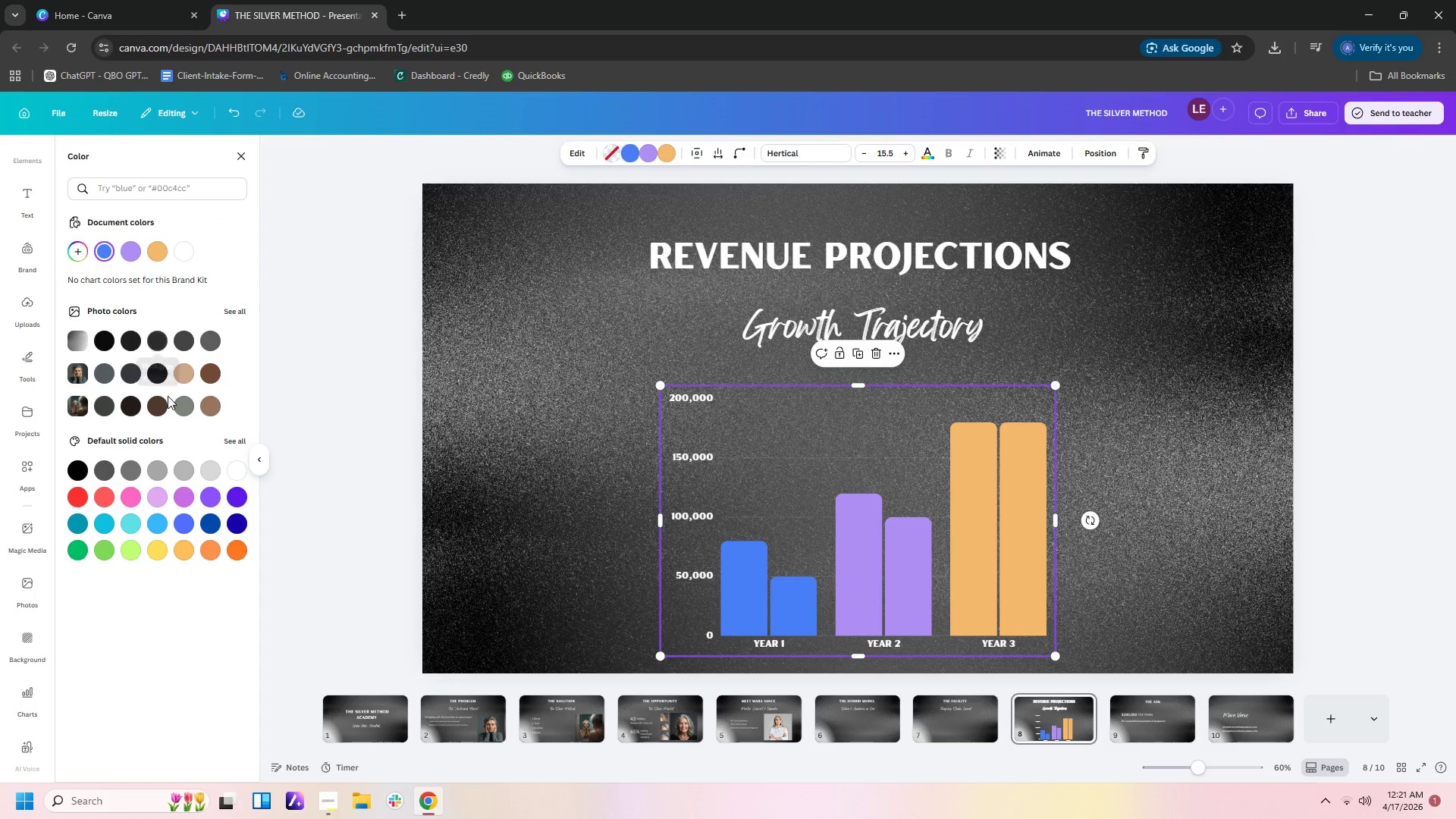 
left_click([185, 380])
 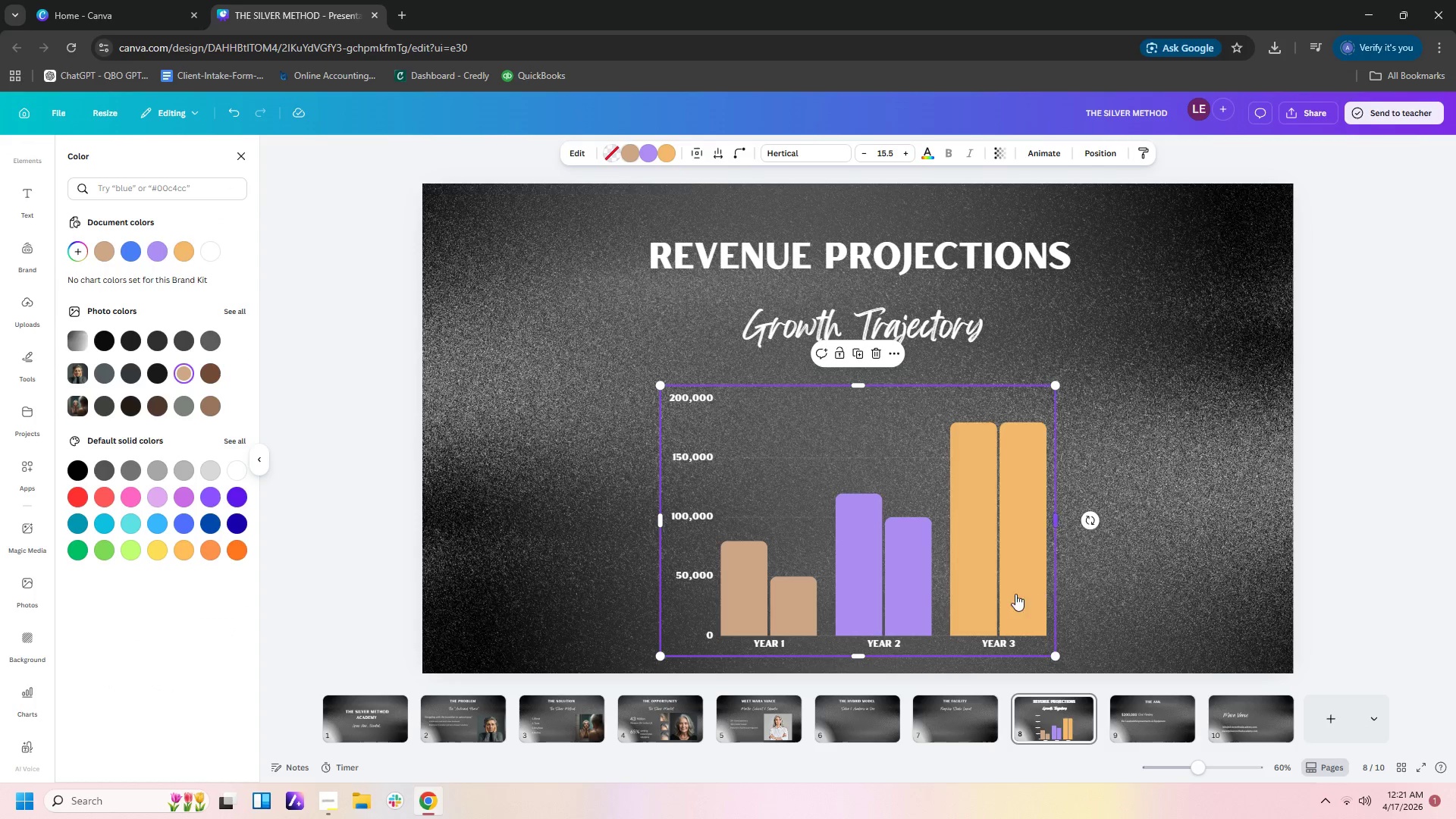 
left_click([896, 570])
 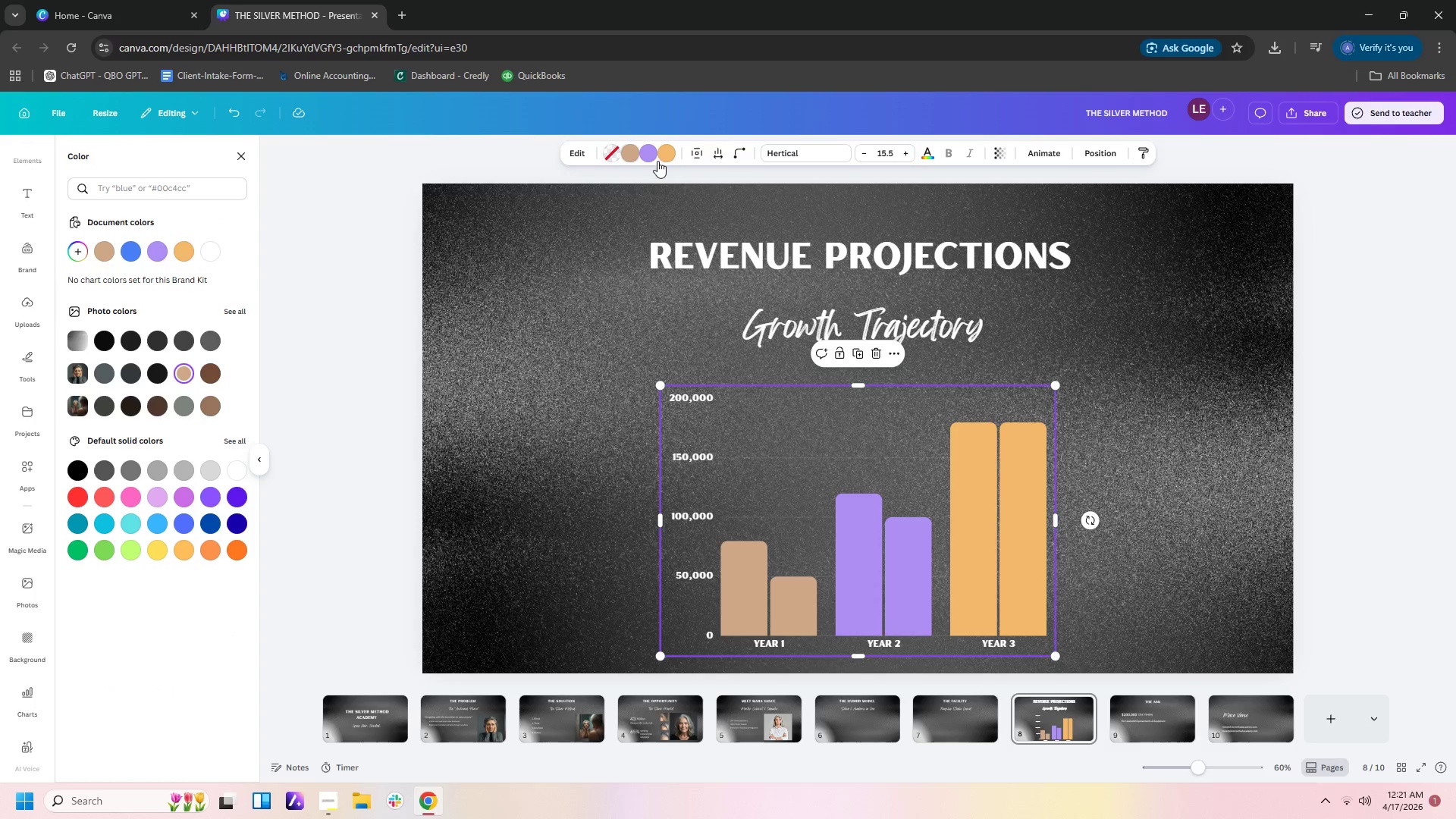 
left_click([648, 156])
 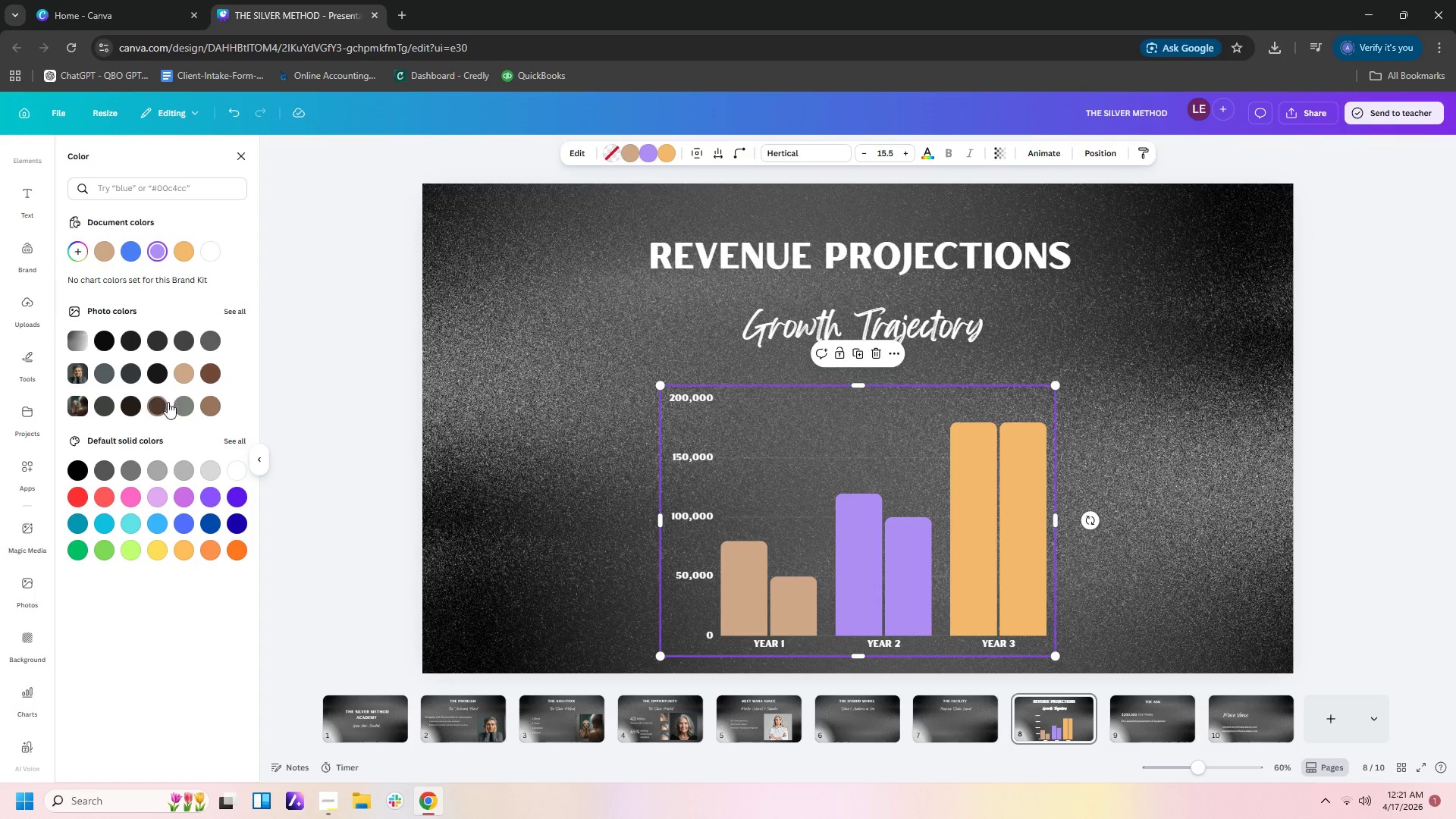 
left_click([211, 405])
 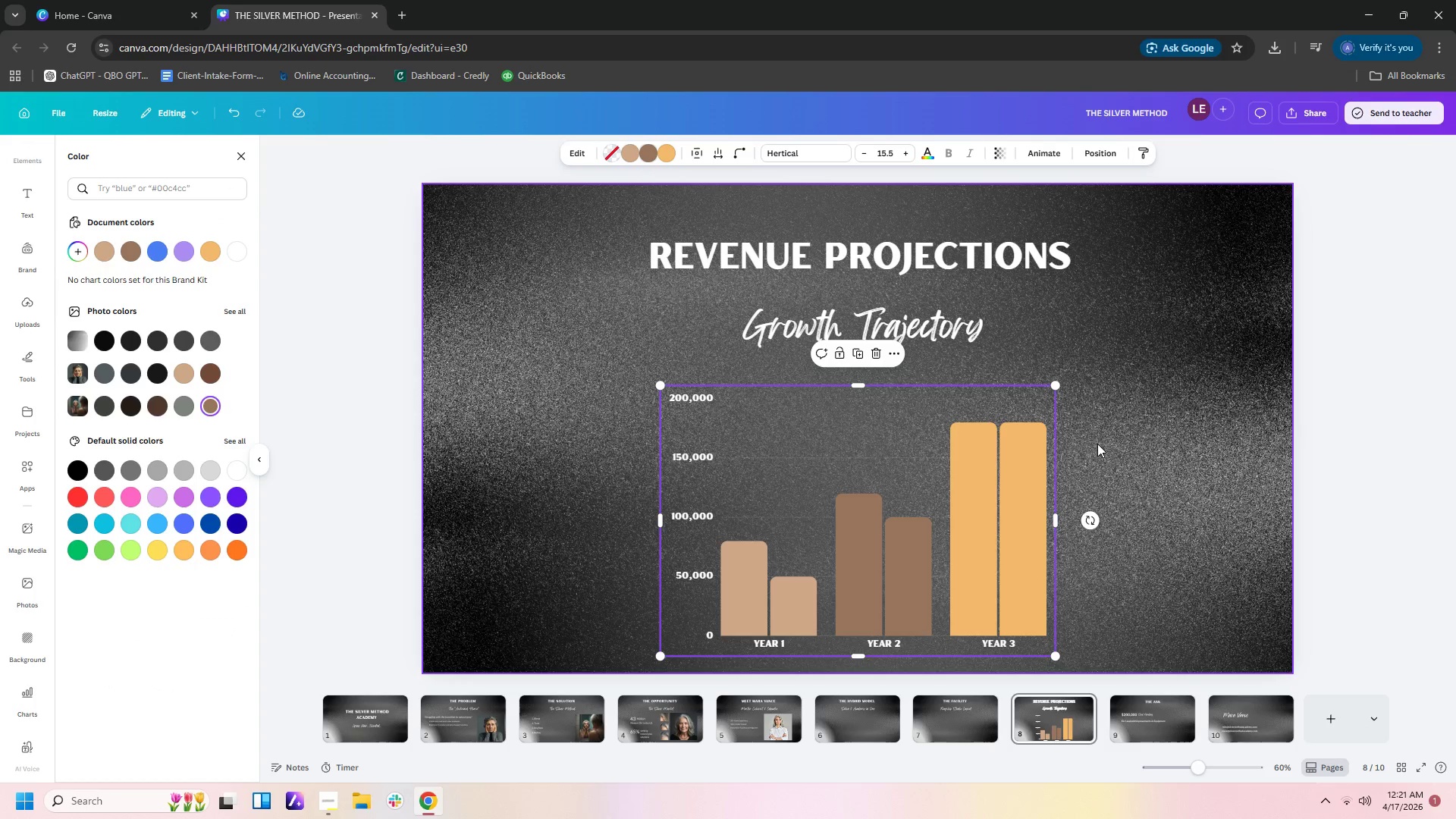 
left_click([1116, 444])
 